 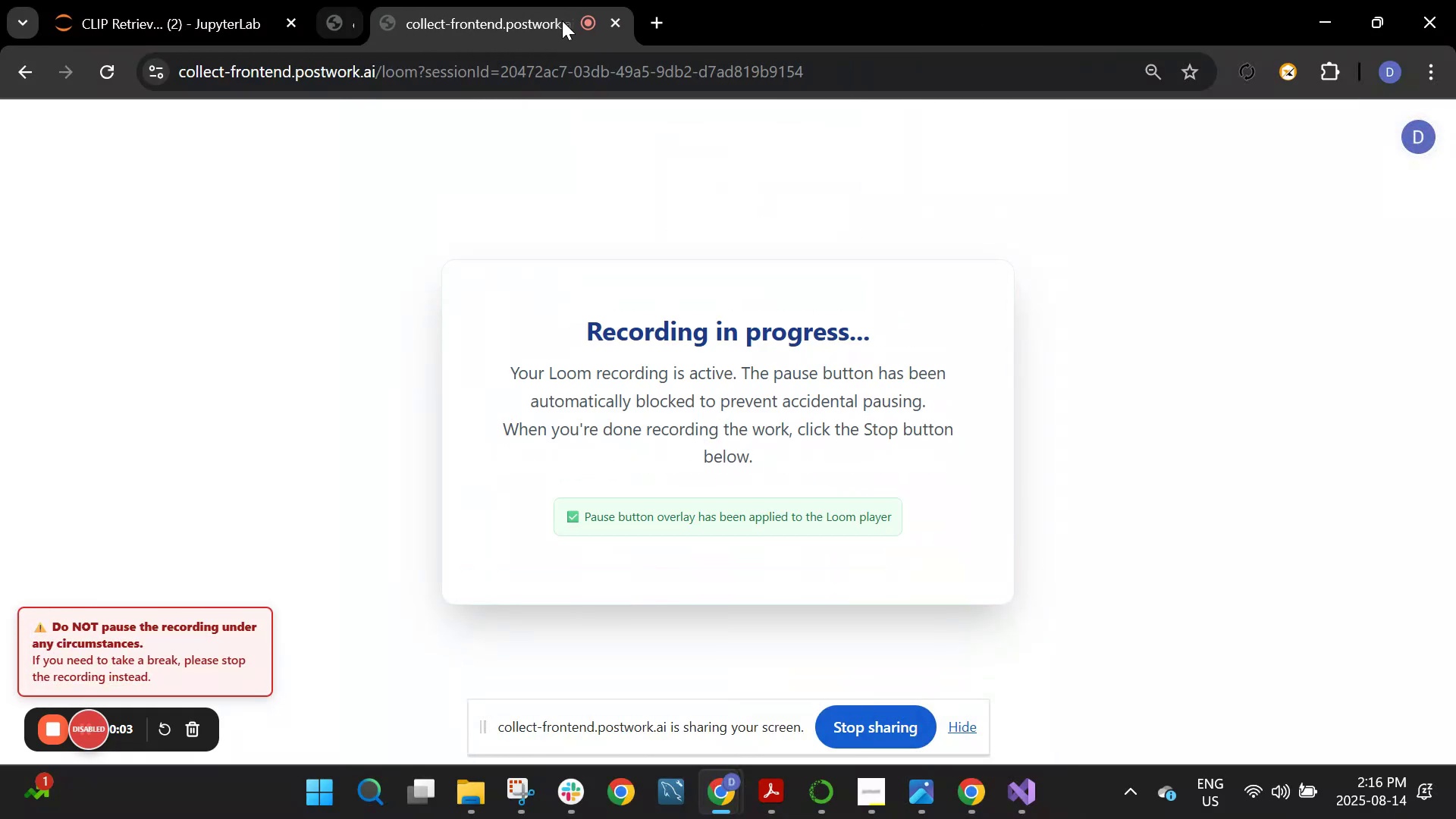 
left_click([226, 0])
 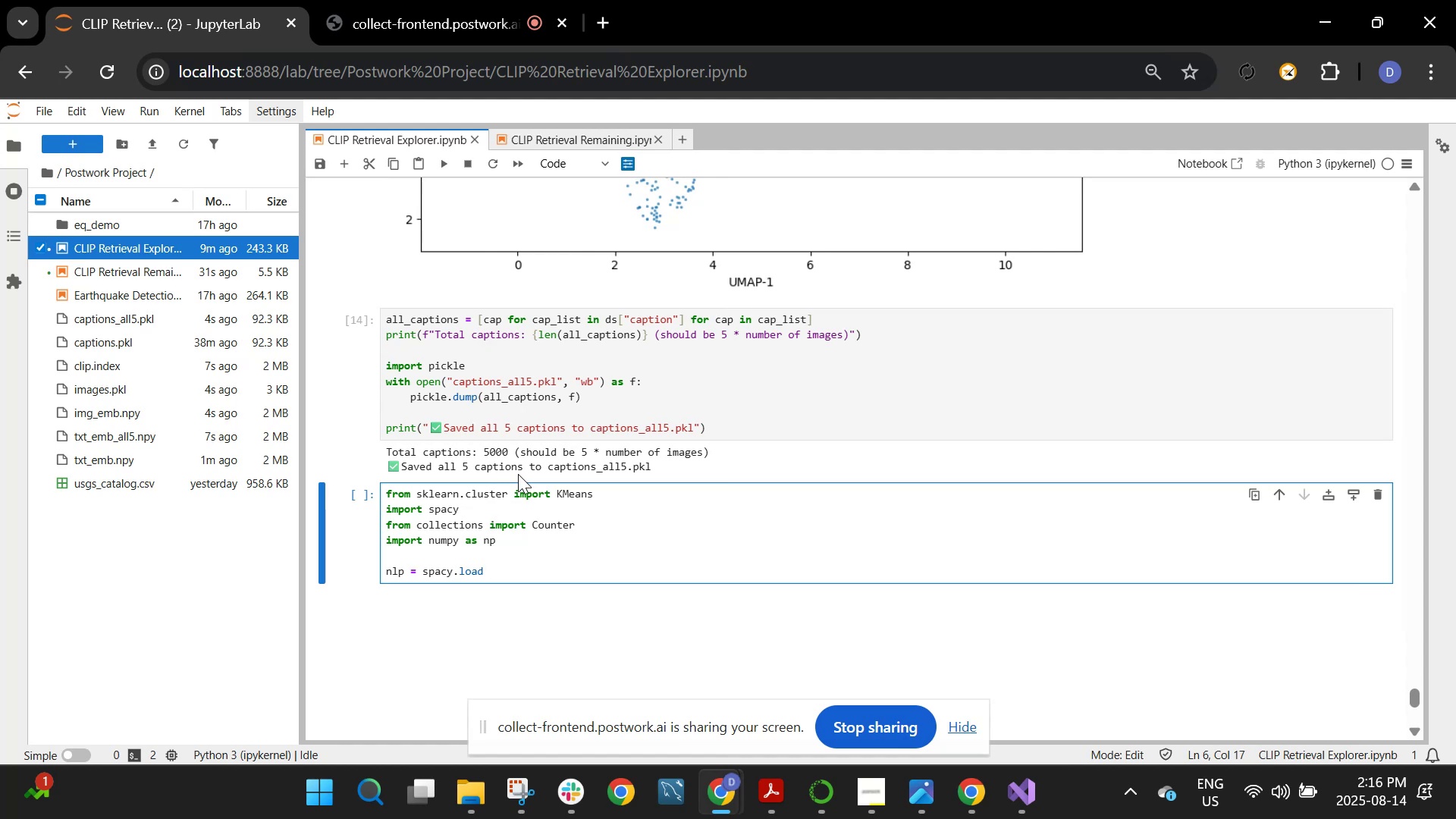 
wait(32.21)
 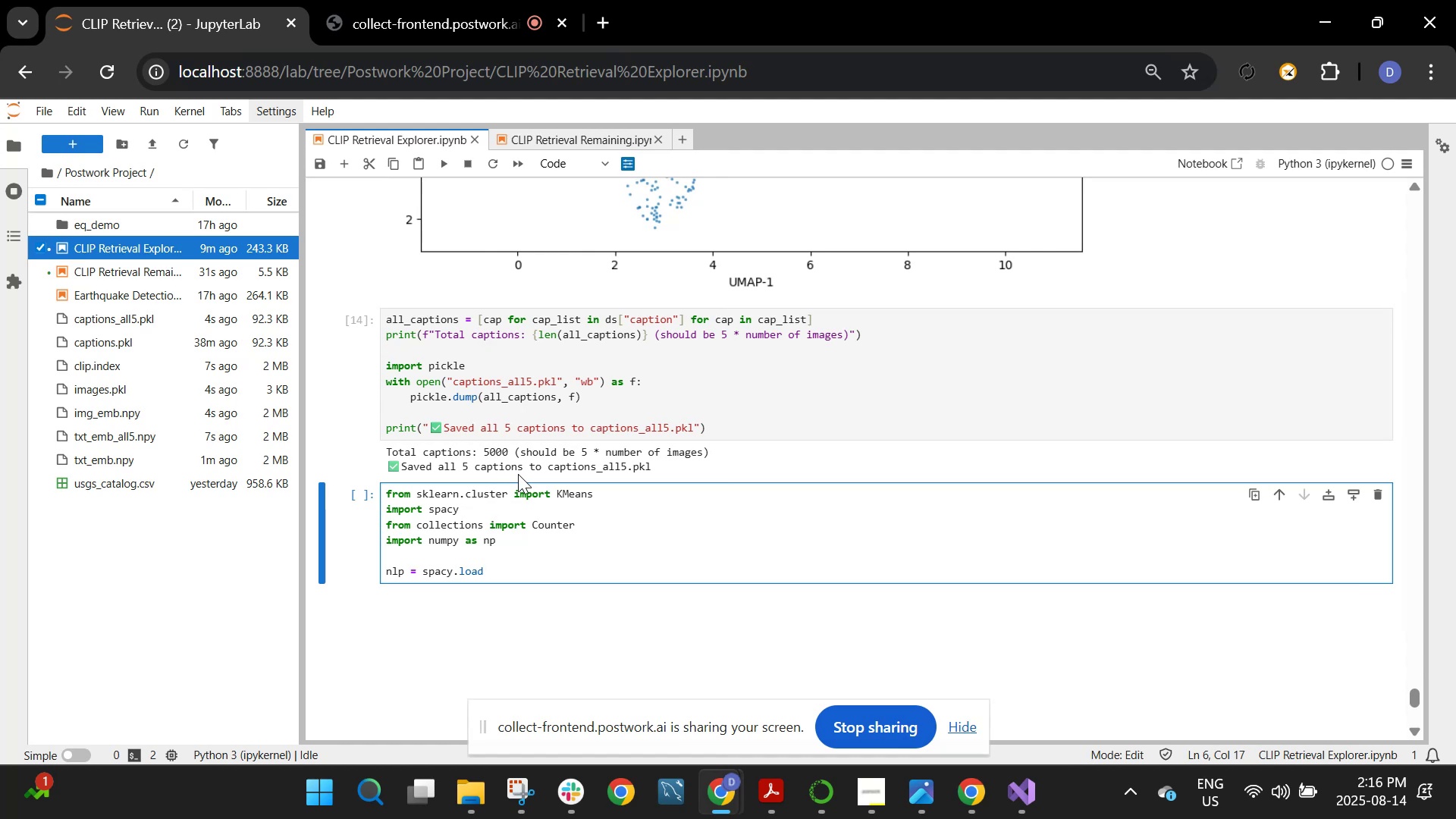 
left_click([584, 558])
 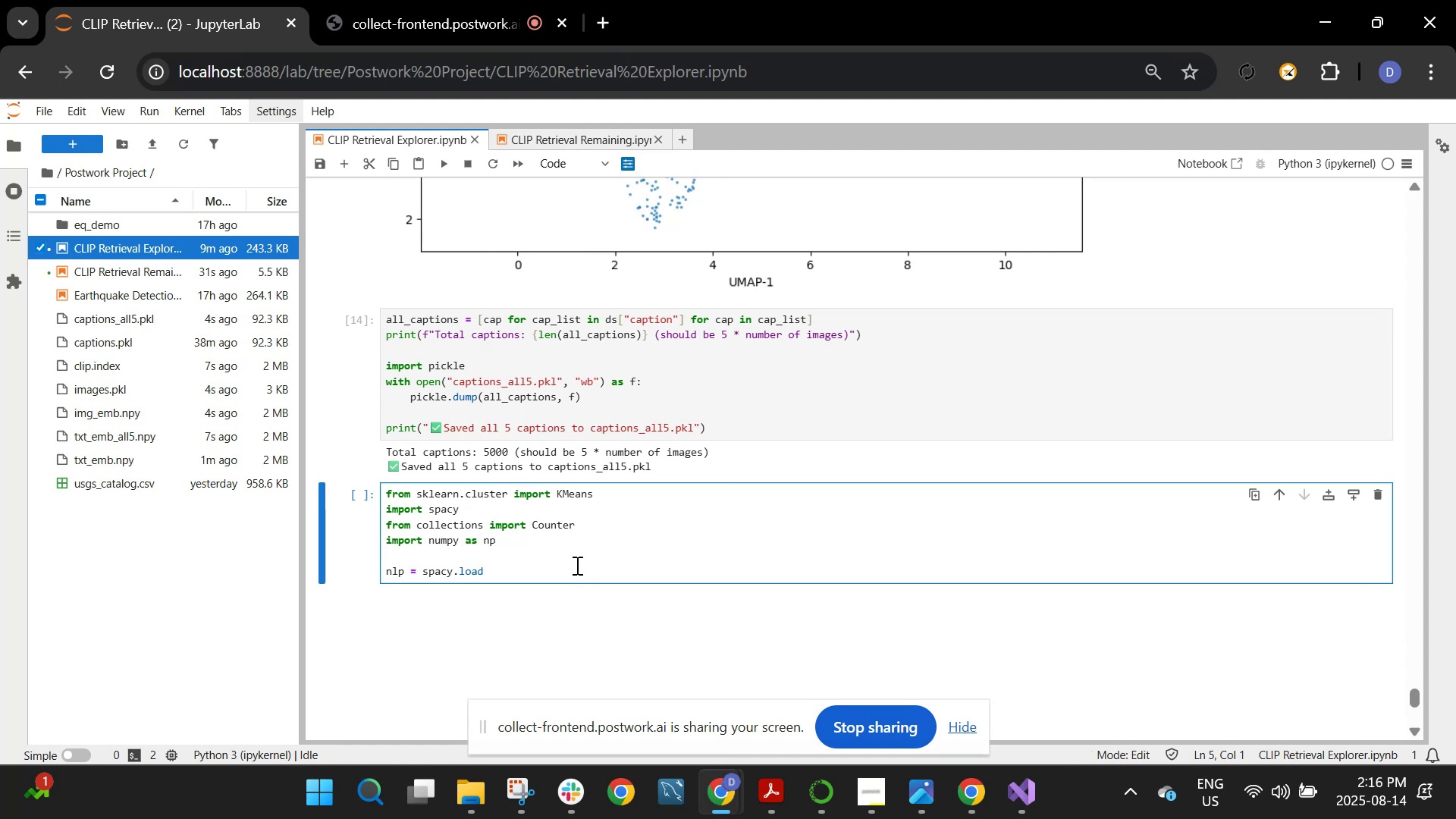 
left_click([576, 565])
 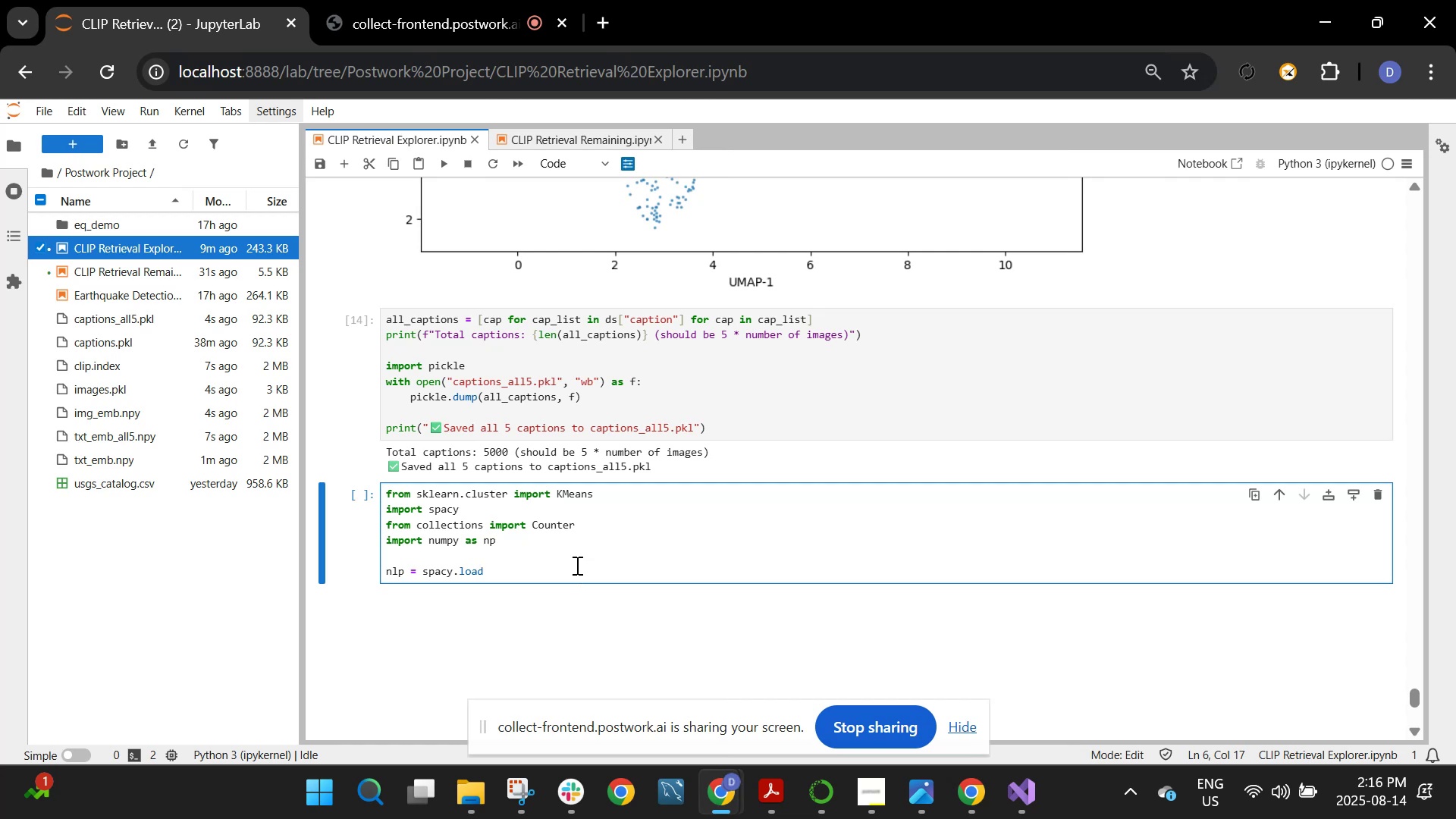 
type(("en_core_web_sm", disable=["ner", "parser"]))
 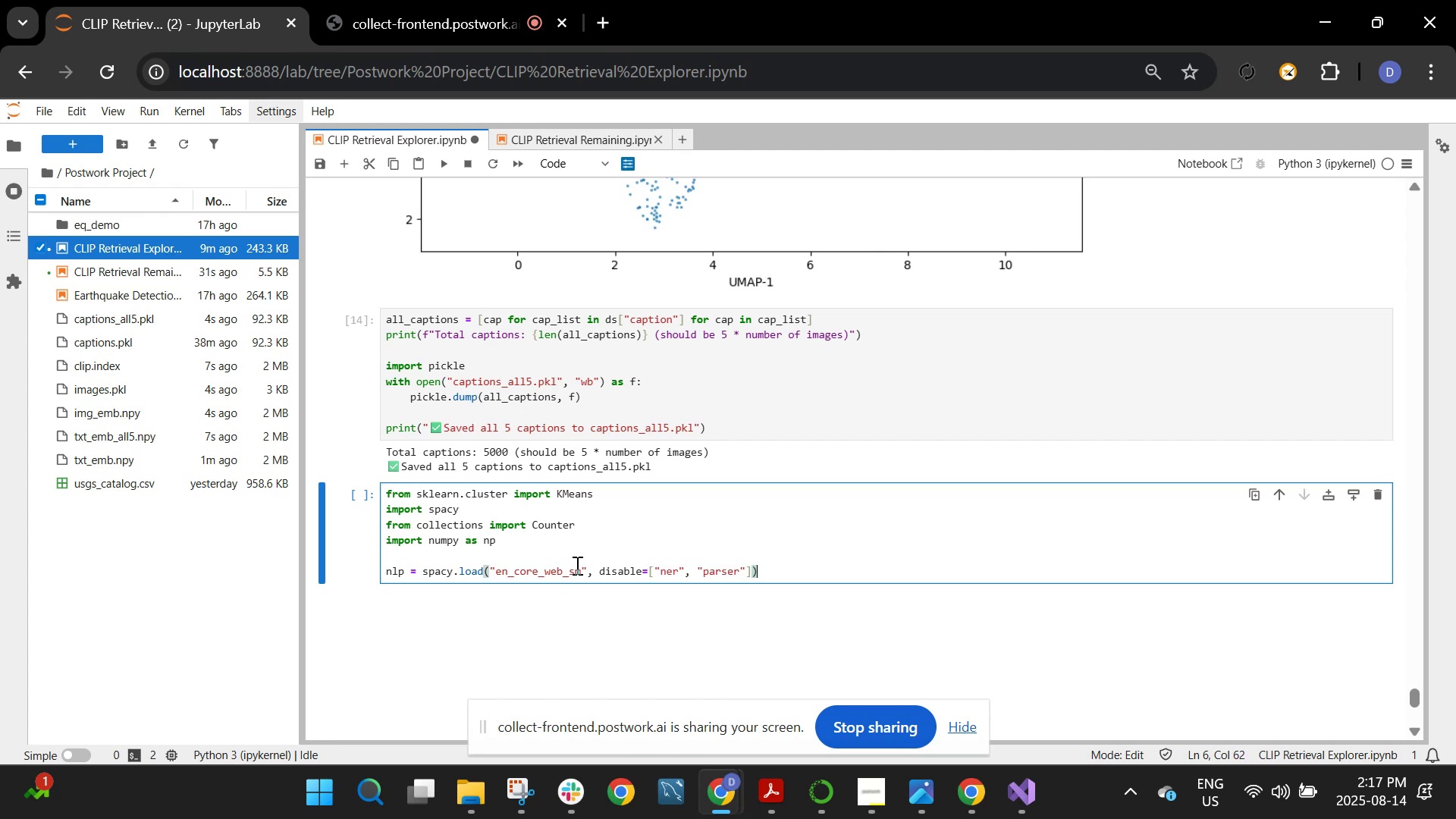 
key(Enter)
 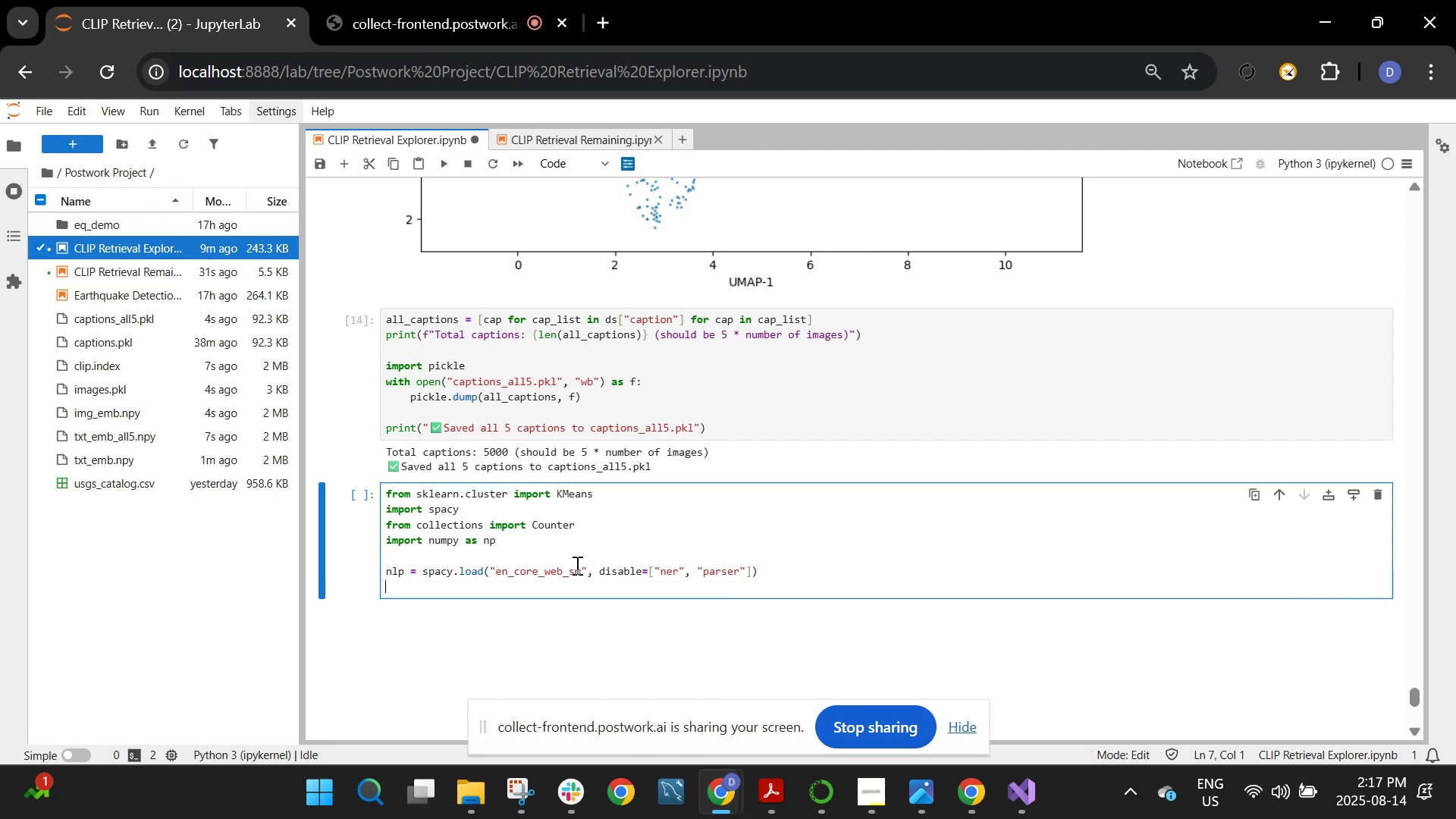 
key(Enter)
 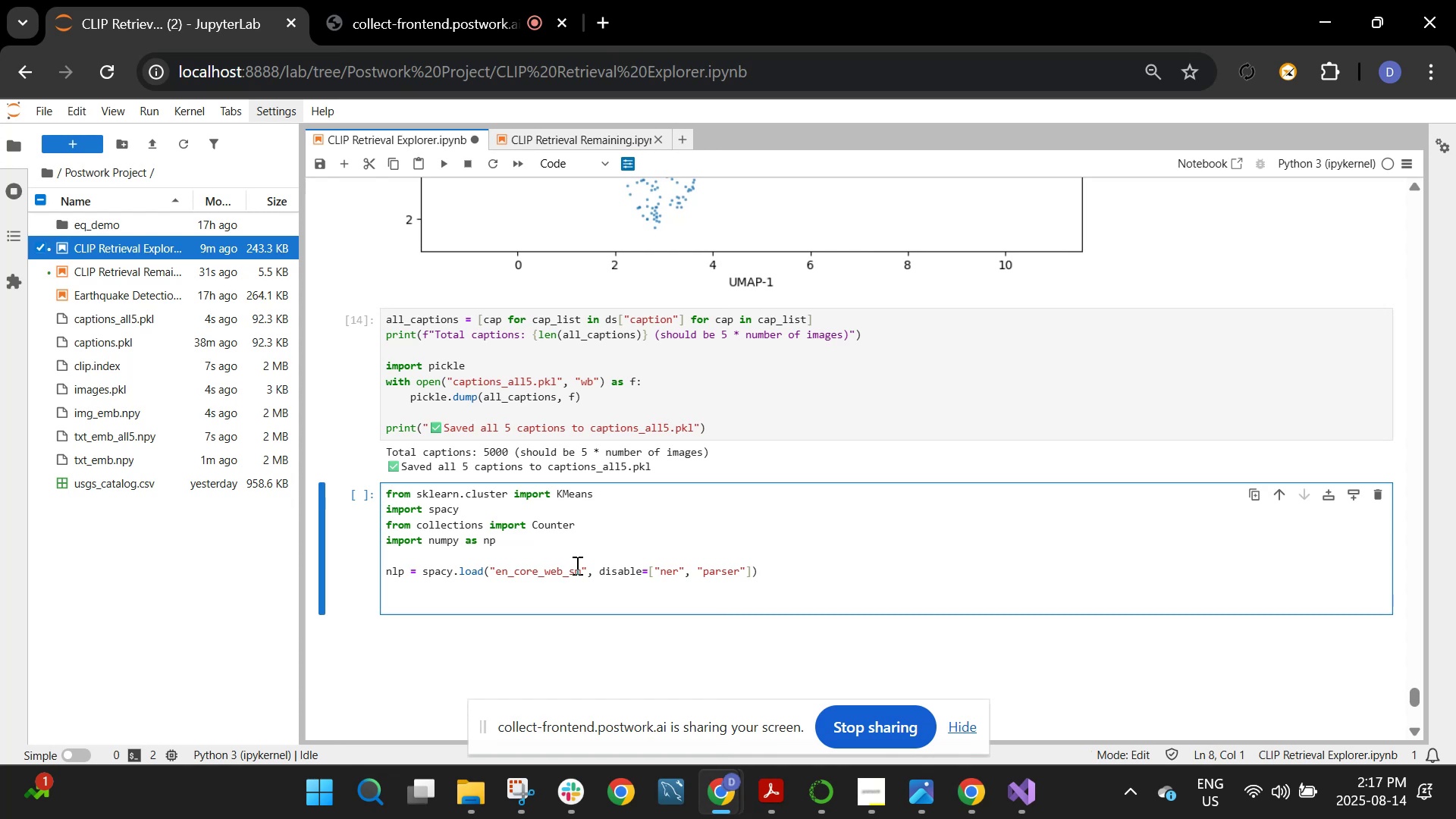 
type(num_clusters= 20)
 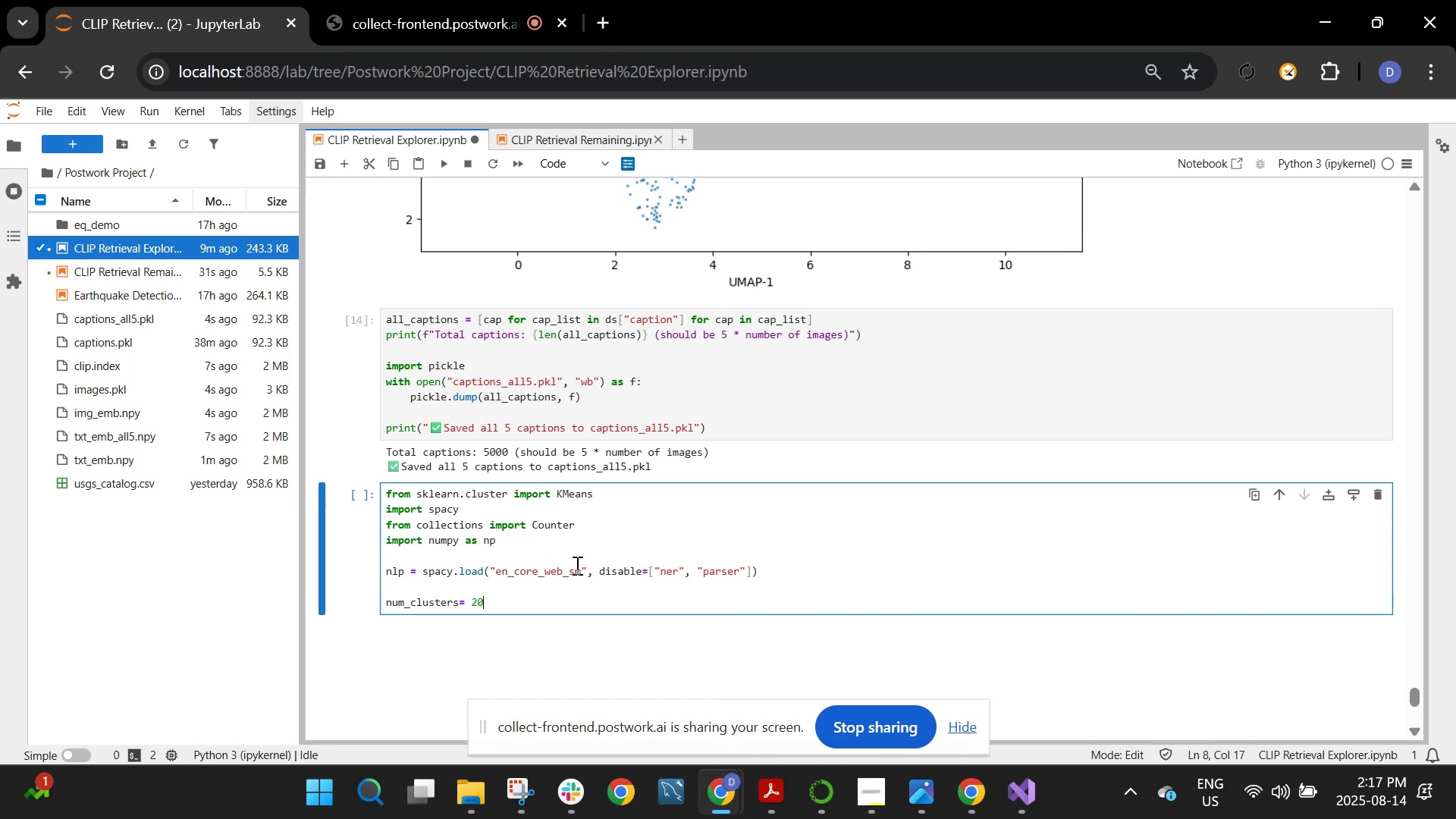 
key(Enter)
 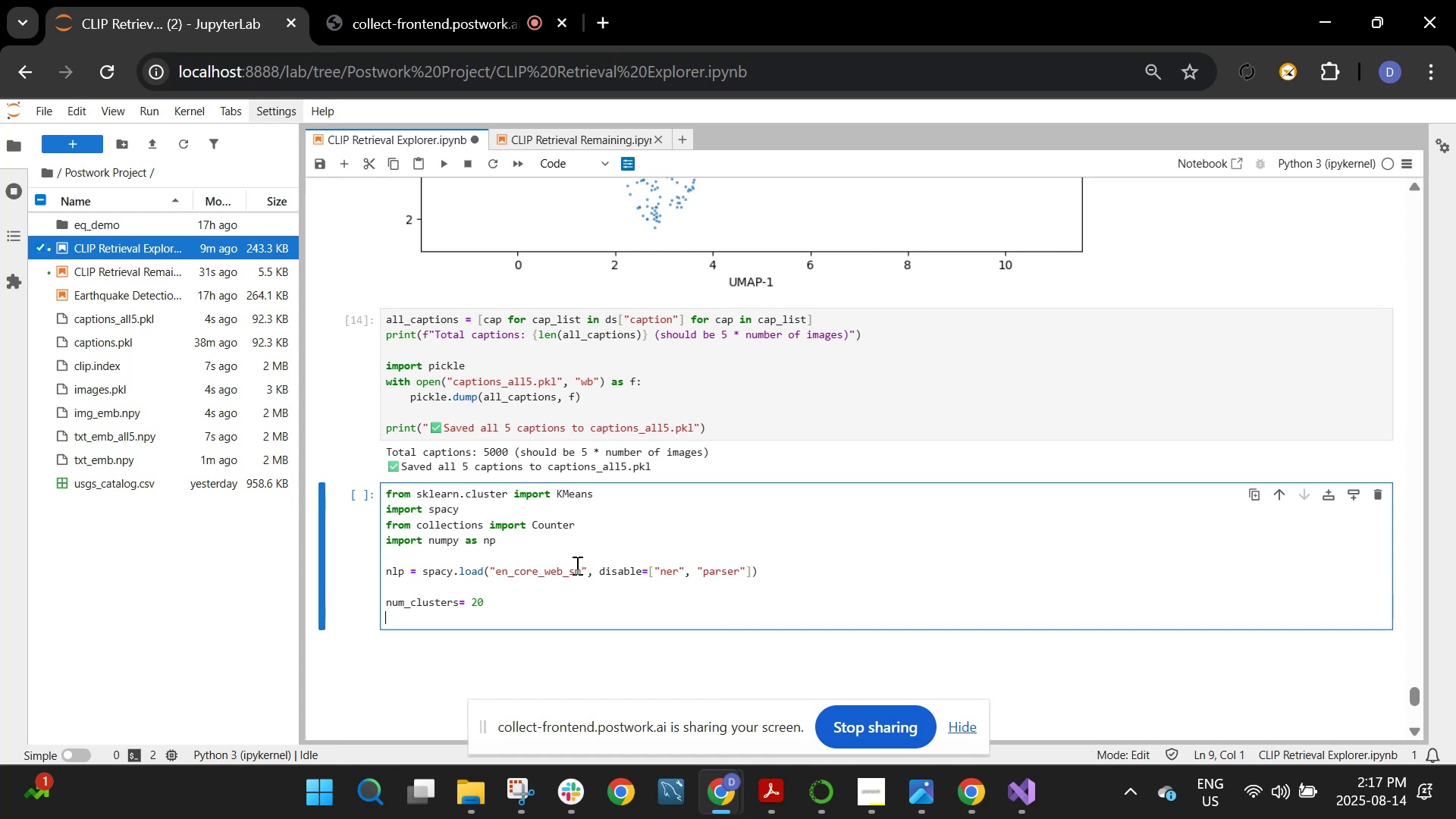 
type(kmeans = KMEAN)
key(Backspace)
key(Backspace)
key(Backspace)
type(eans(n_clusters=num_clusters, random_S)
key(Backspace)
type(state=42, n_init)
 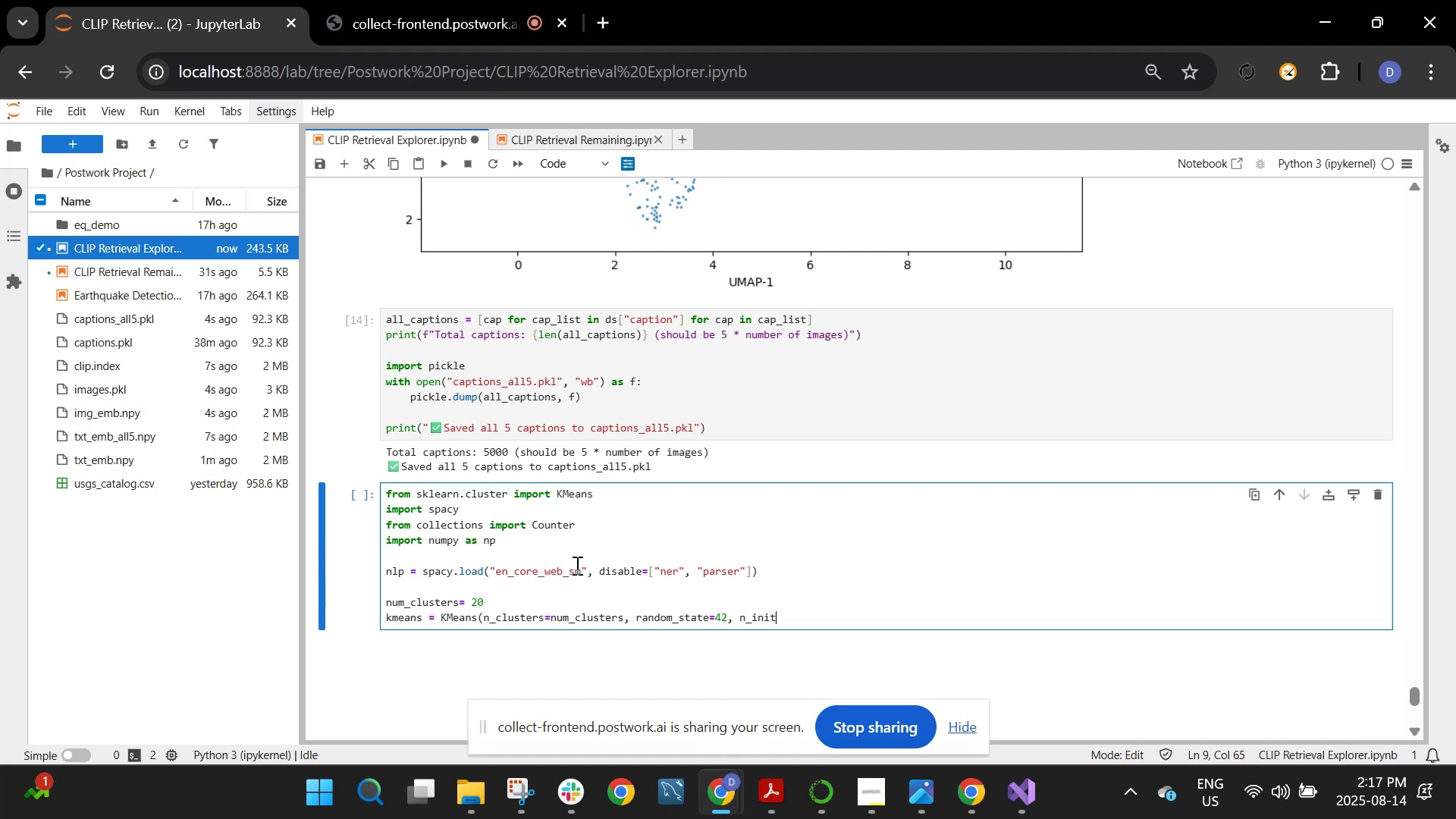 
mouse_move([895, 766])
 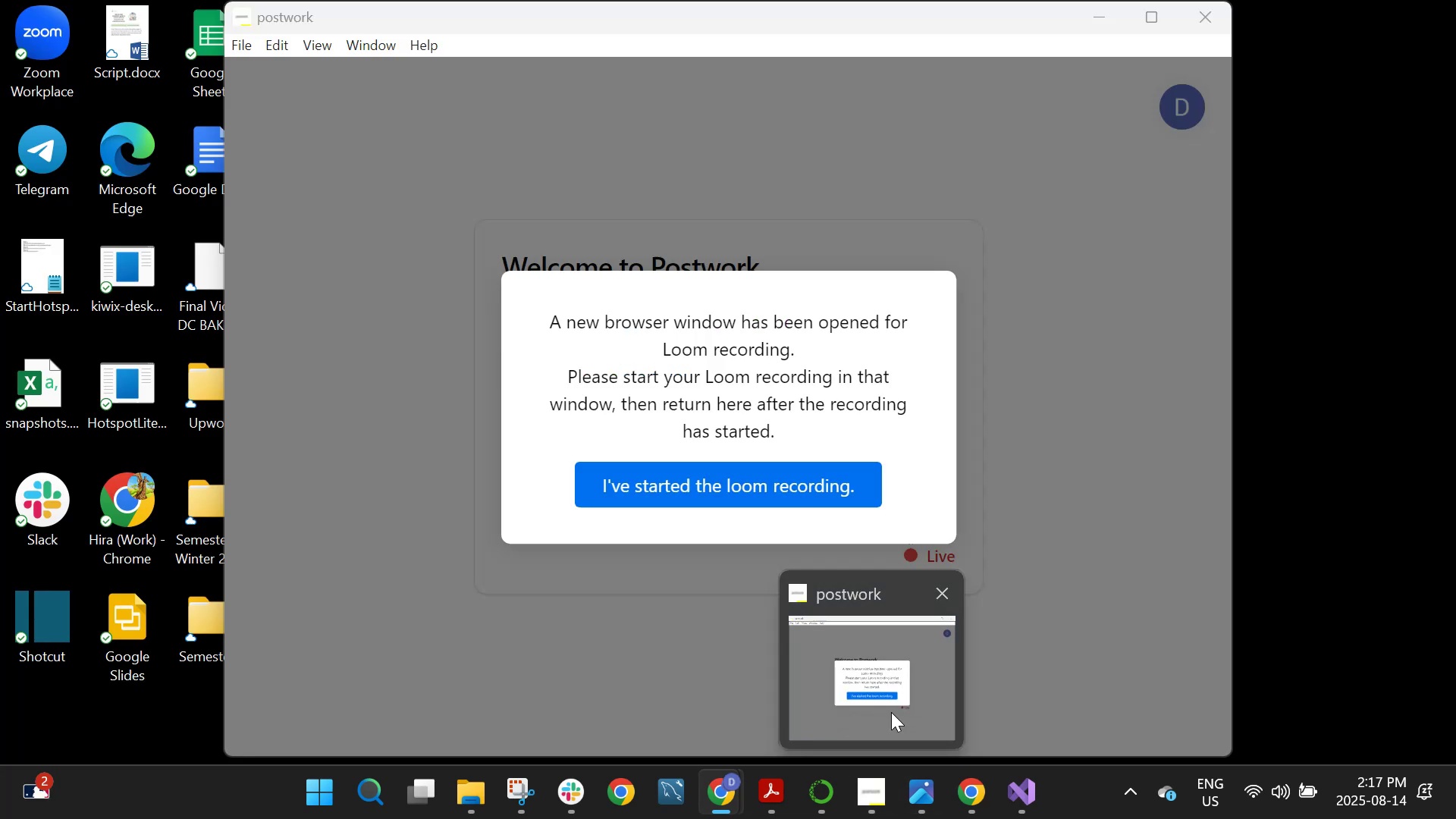 
left_click([891, 712])
 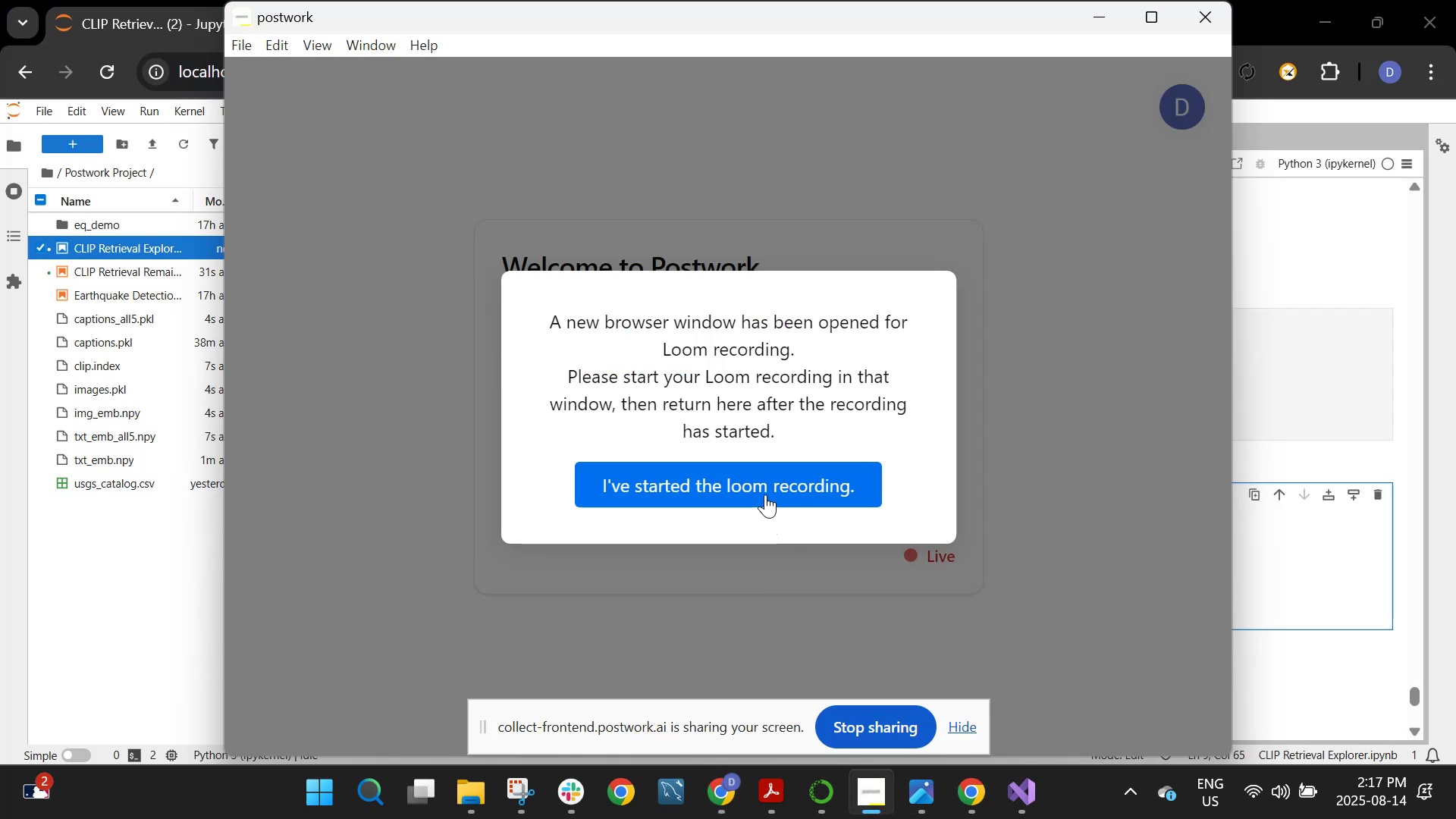 
left_click([765, 494])
 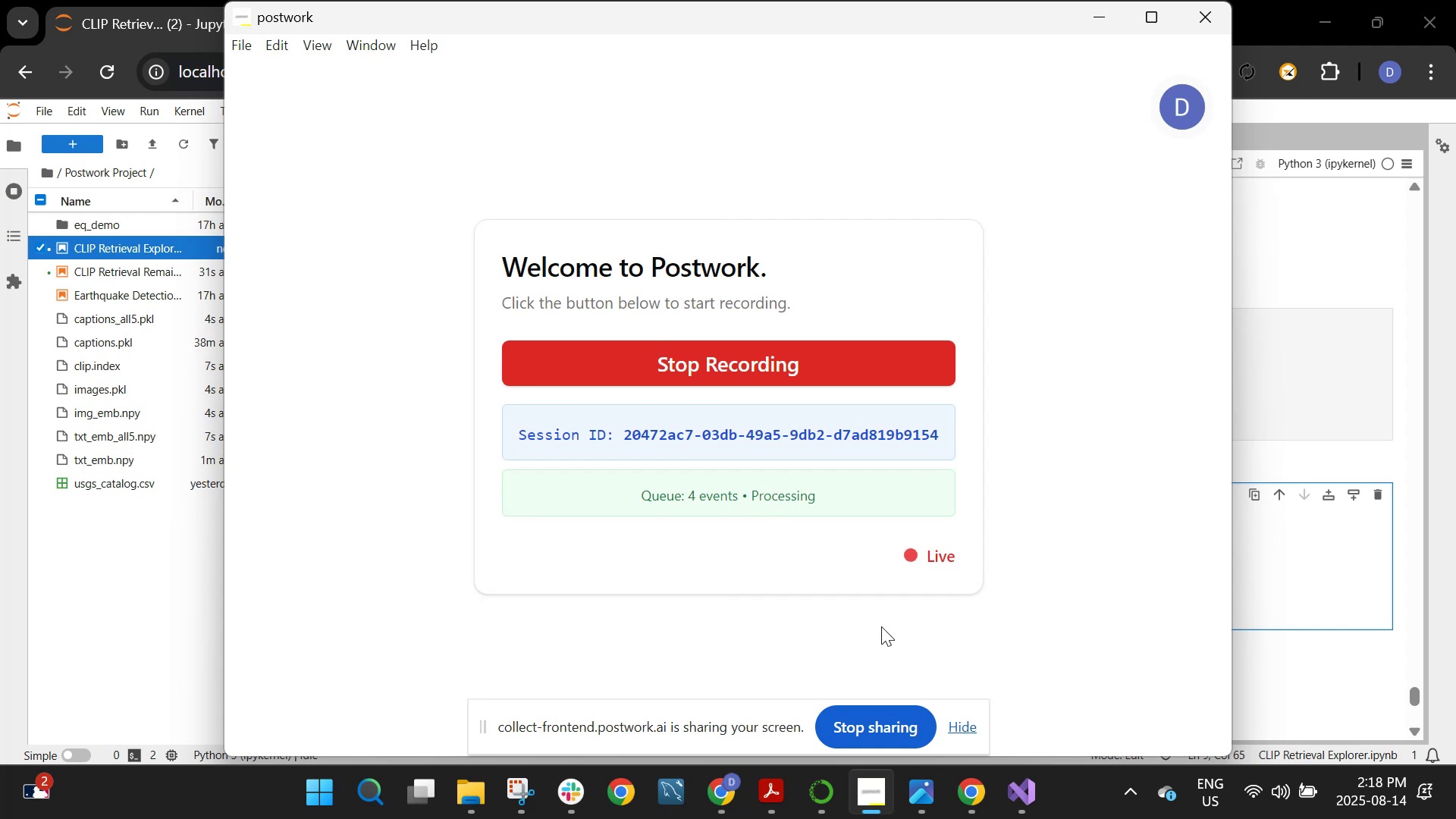 
left_click([1288, 389])
 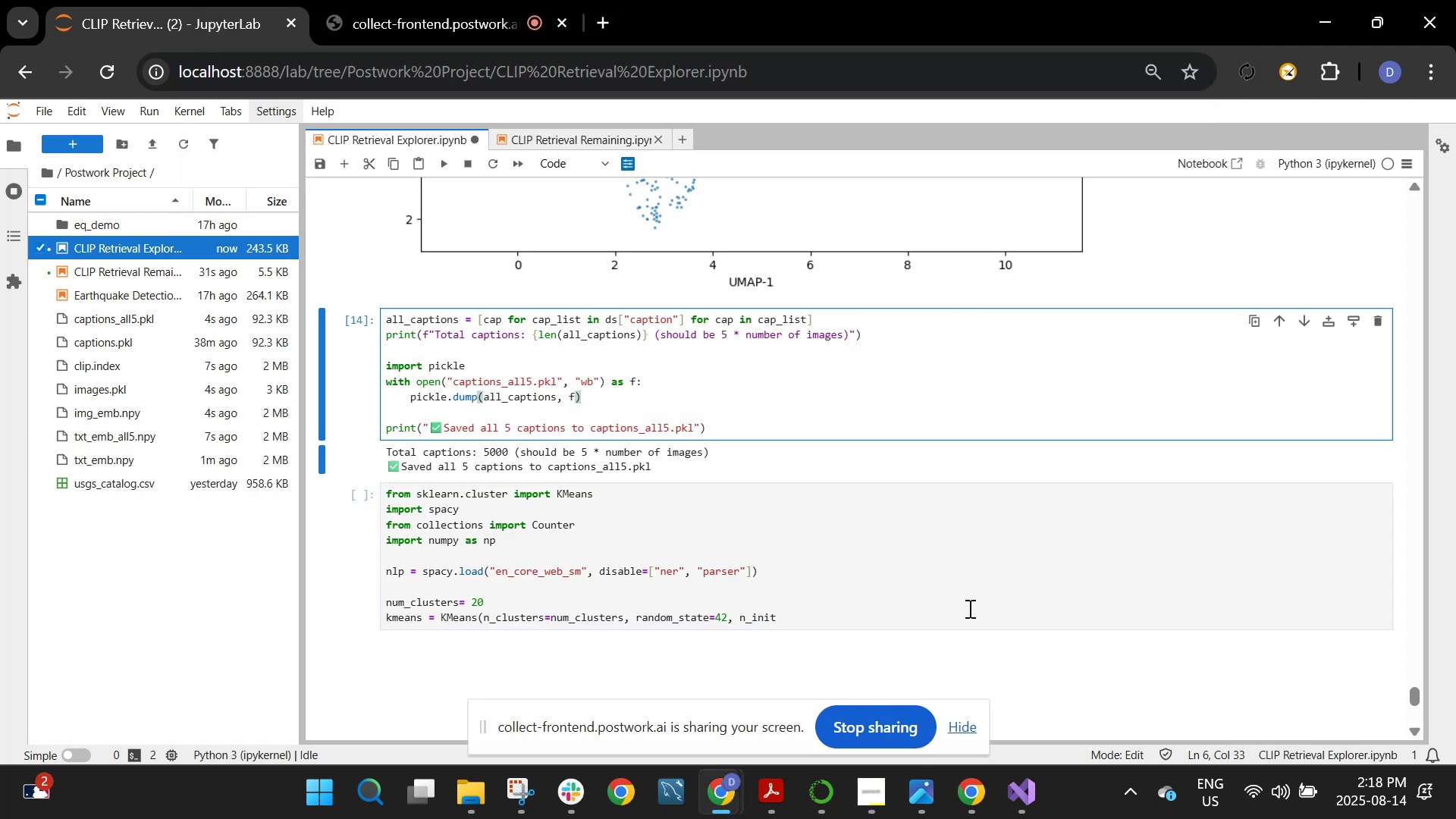 
left_click([955, 622])
 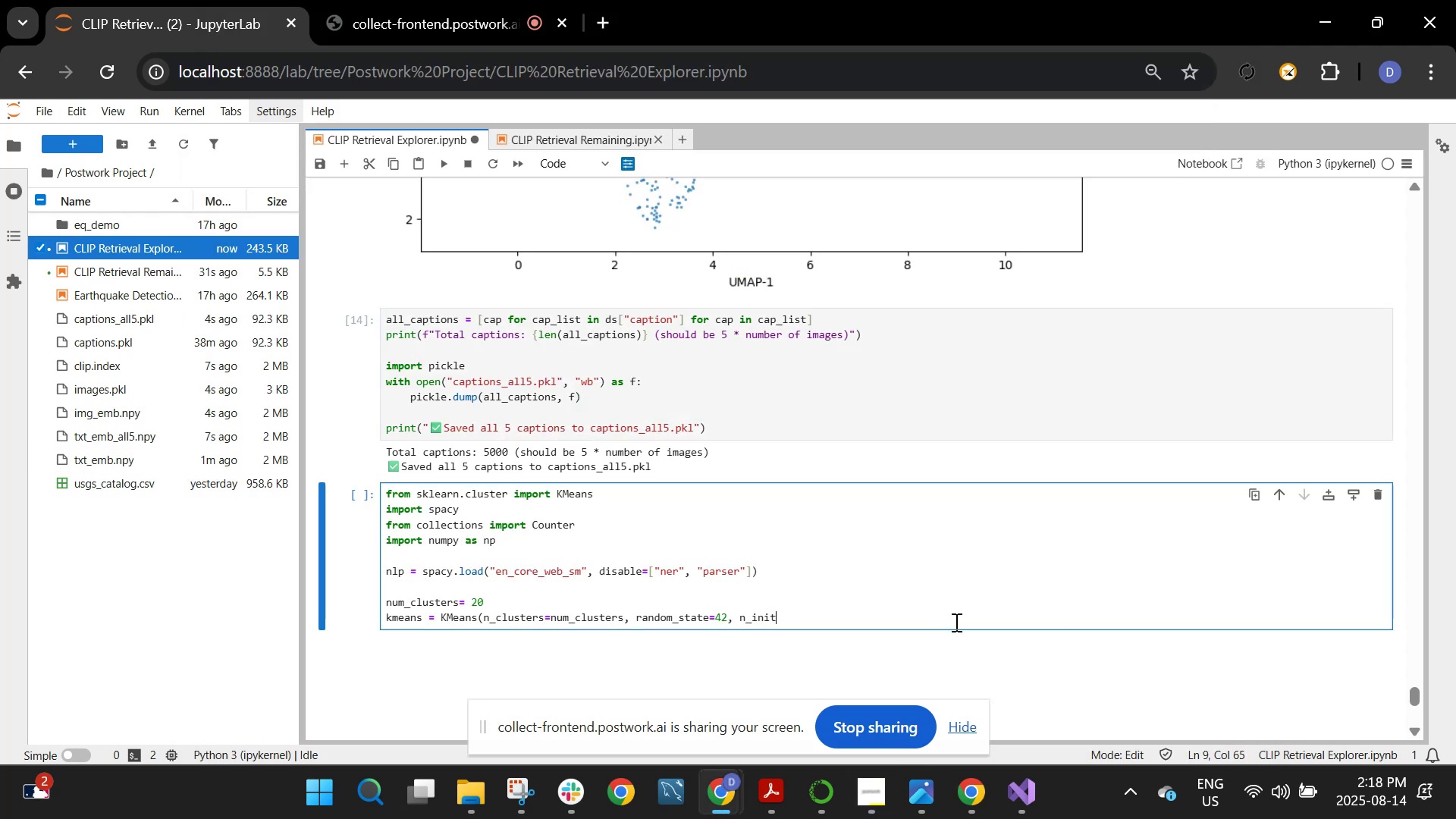 
type(=19)
key(Backspace)
type(0_)
key(Backspace)
type())
 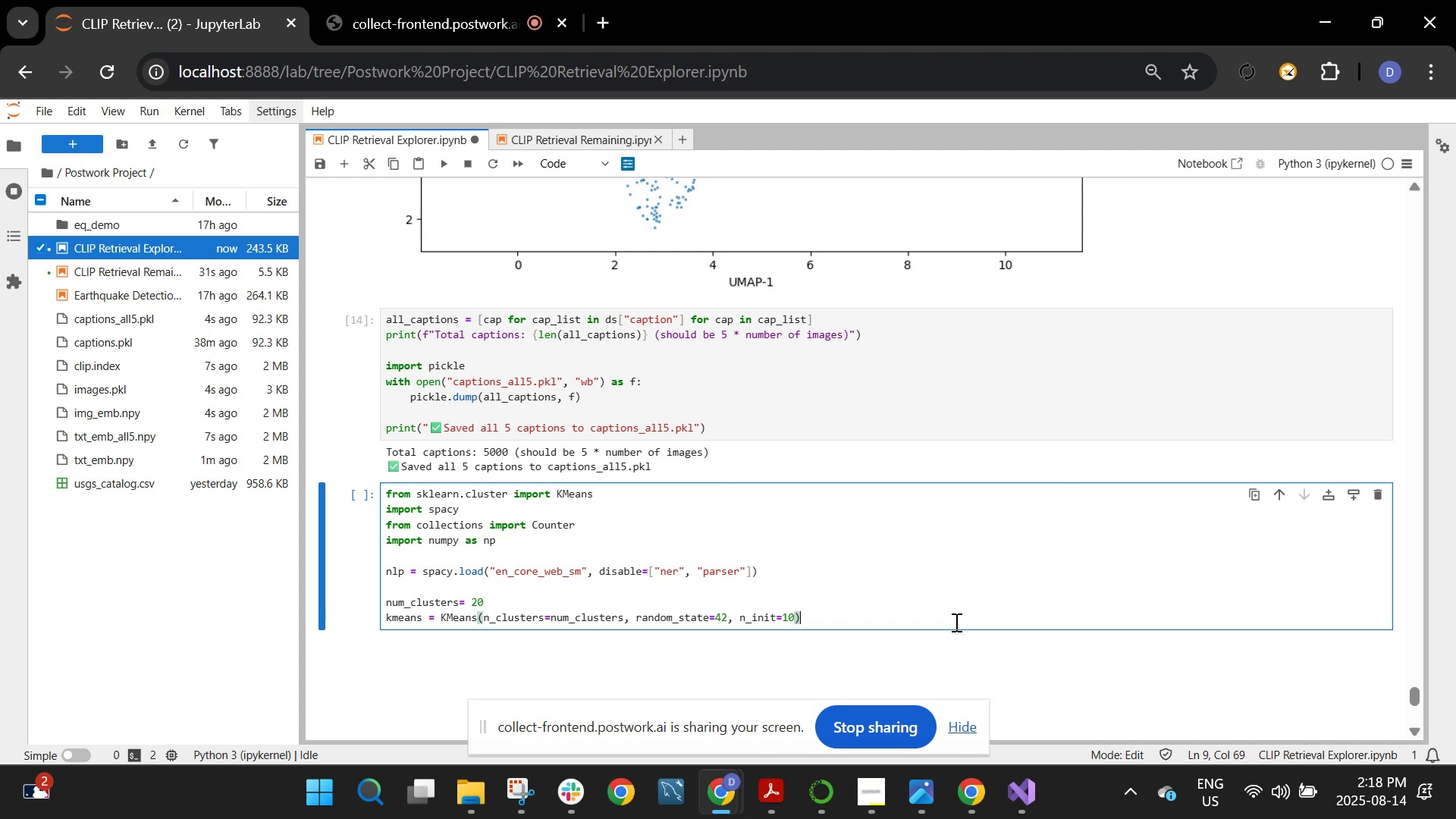 
 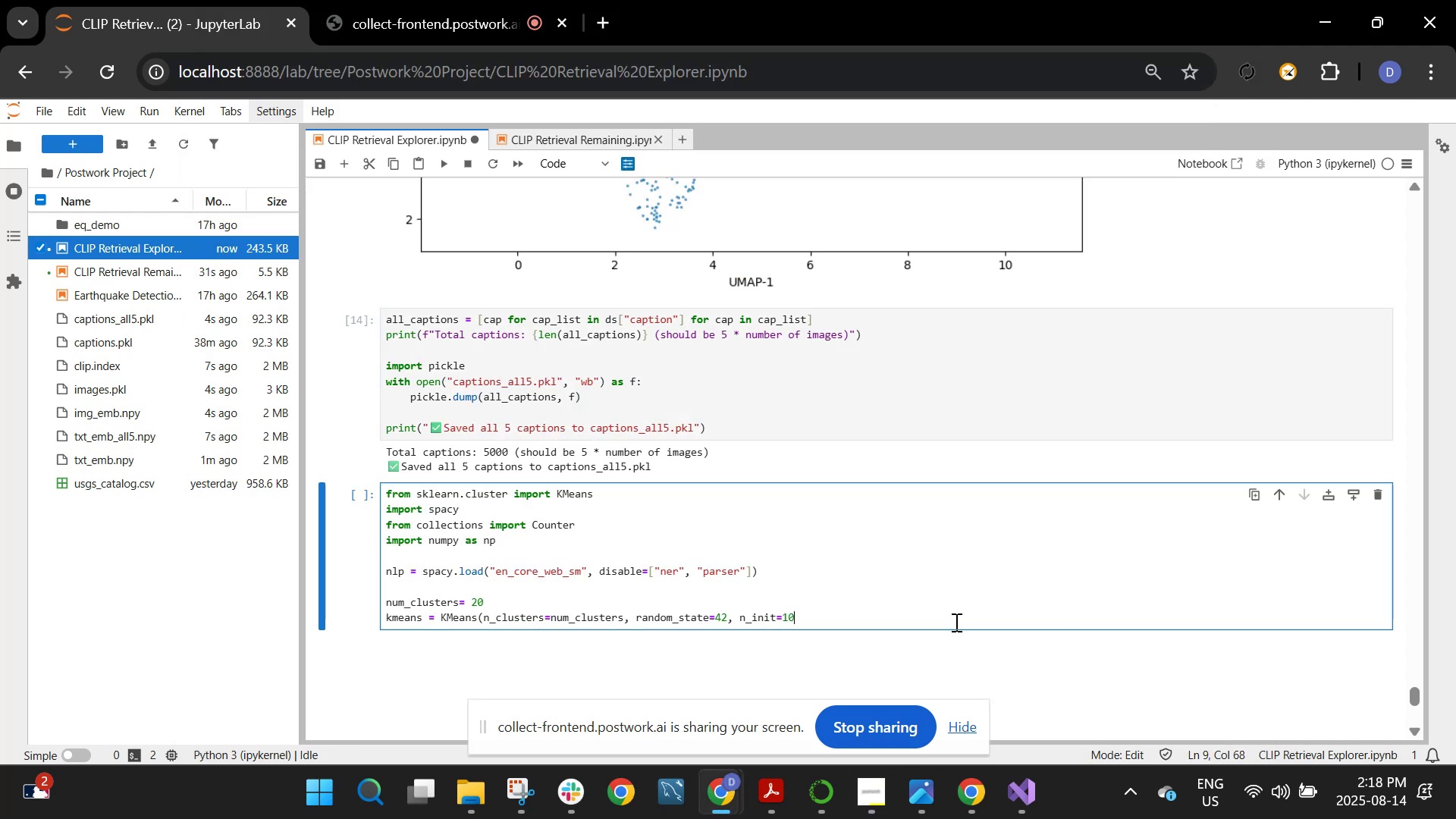 
hold_key(key=ArrowRight, duration=0.35)
 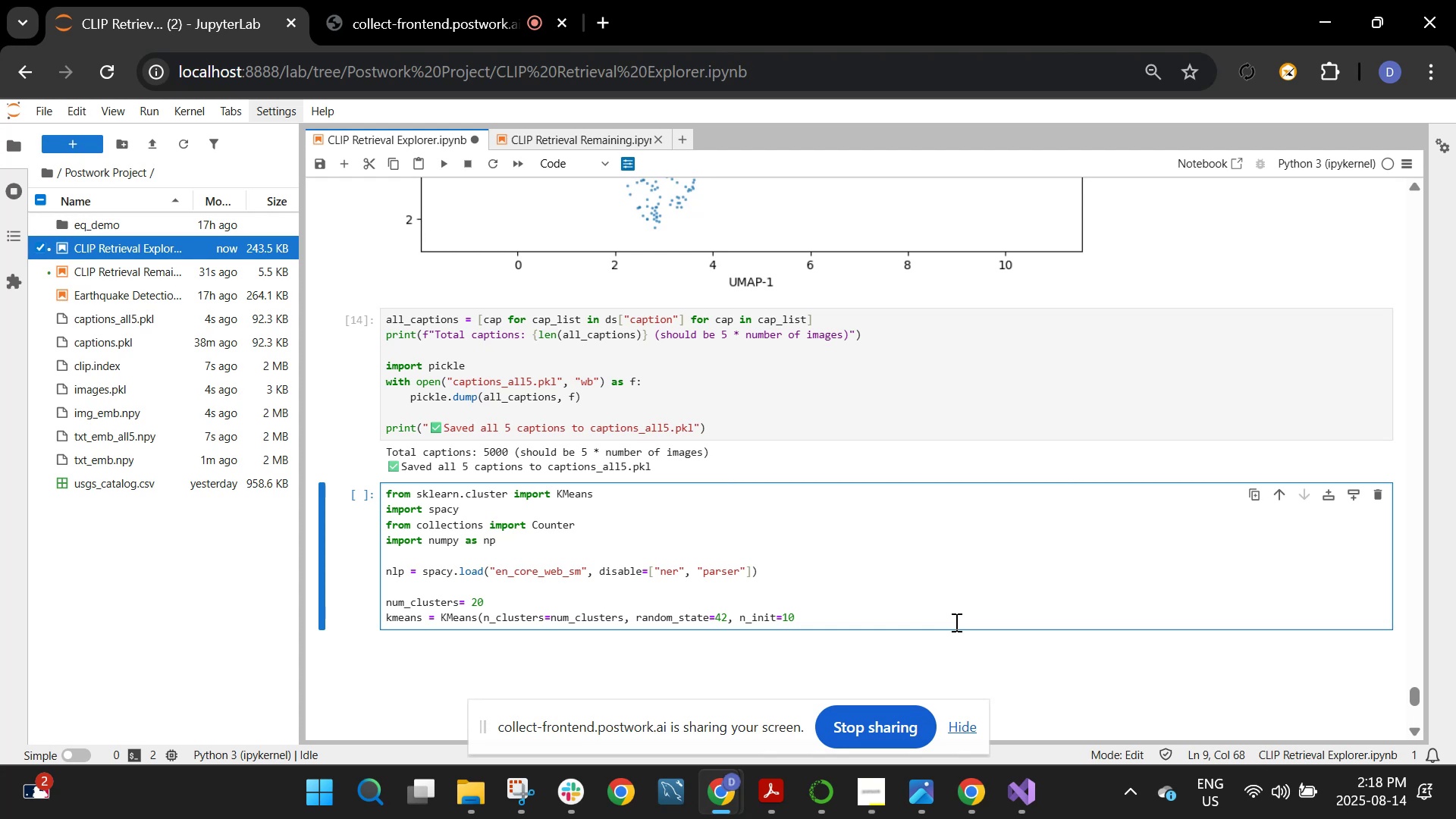 
key(Enter)
 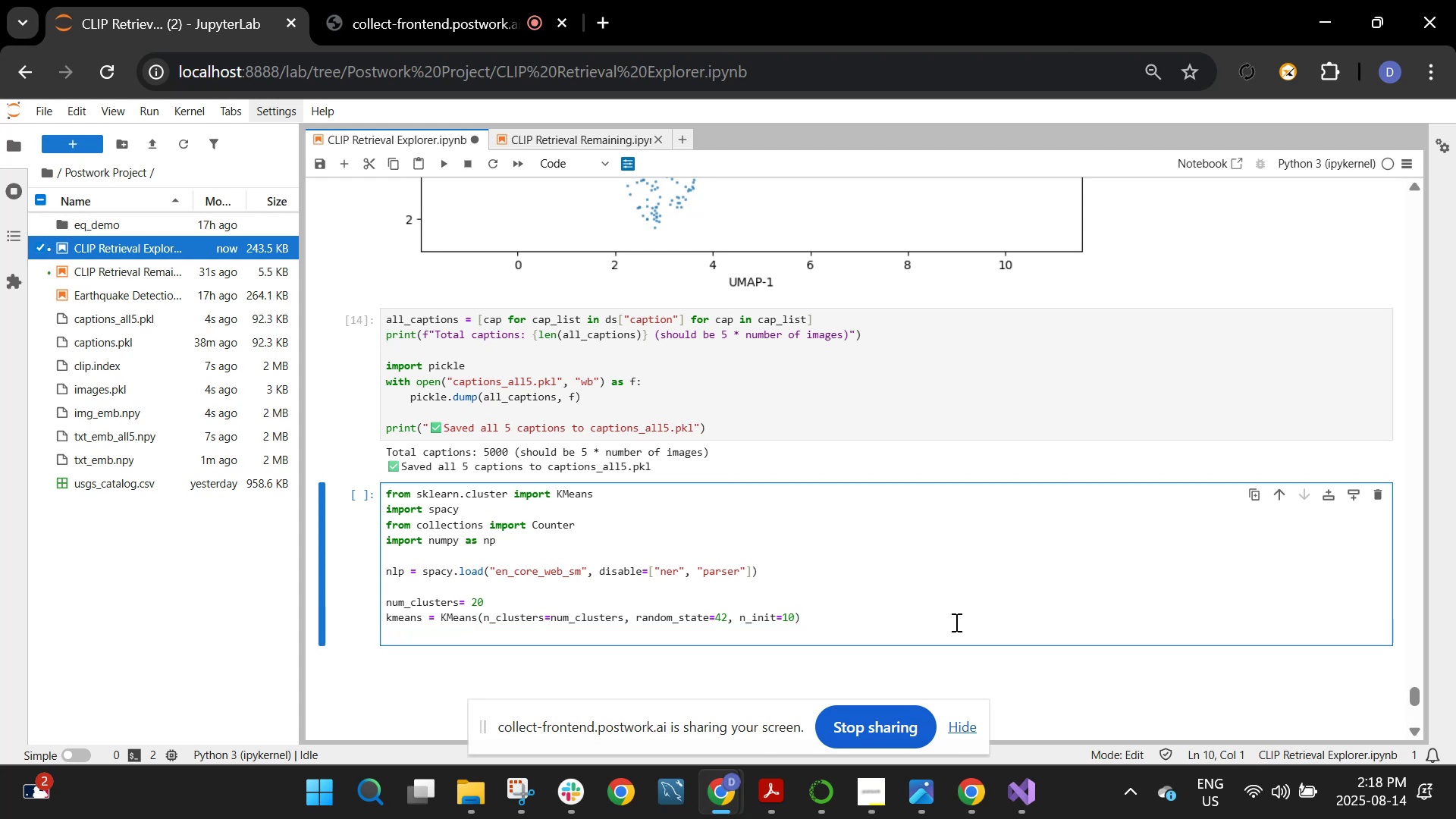 
type(caption_labels=kmeans.fir)
key(Backspace)
type(t_predicts)
key(Backspace)
type((txt_emb))
 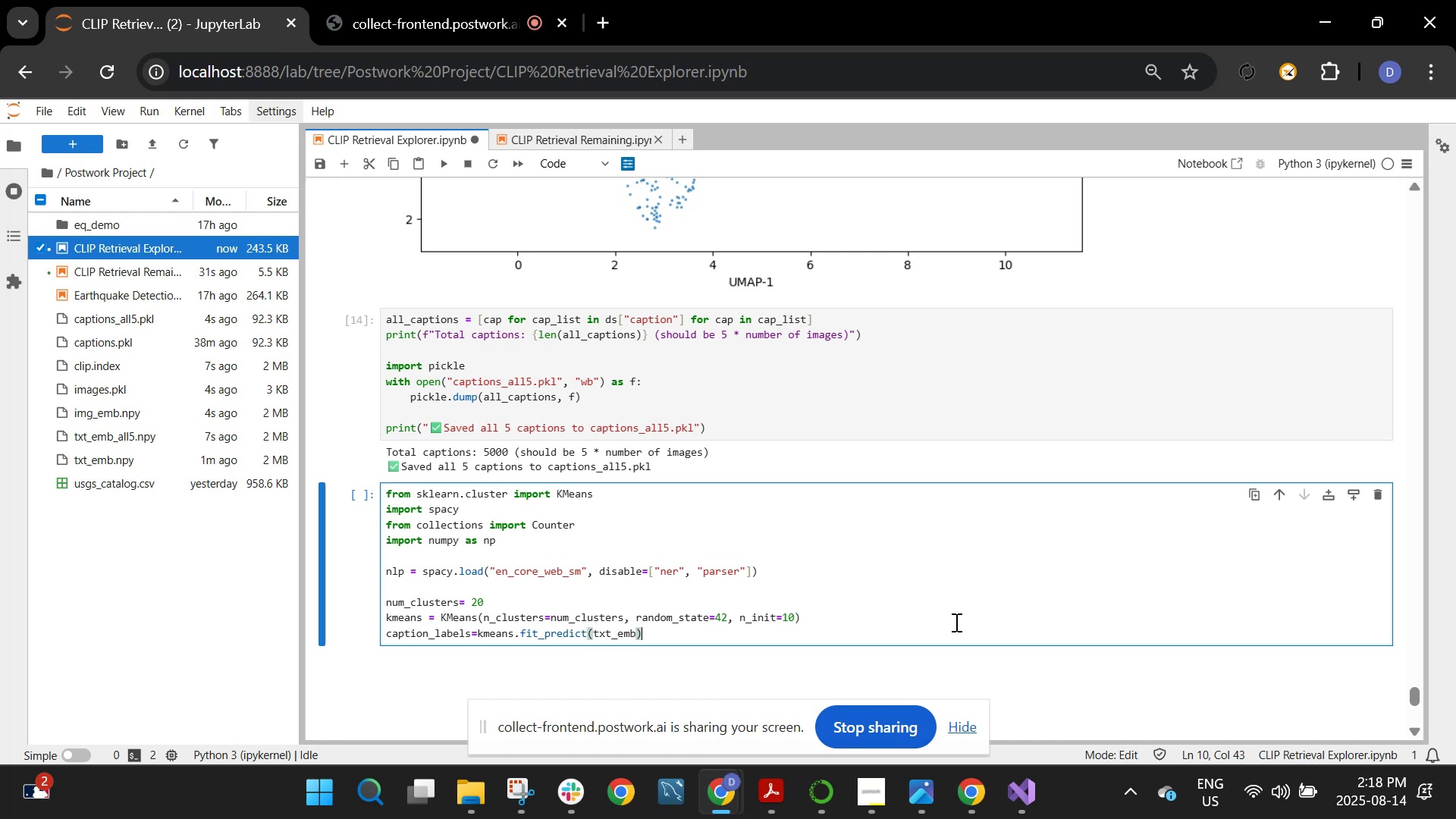 
hold_key(key=ShiftRight, duration=0.39)
 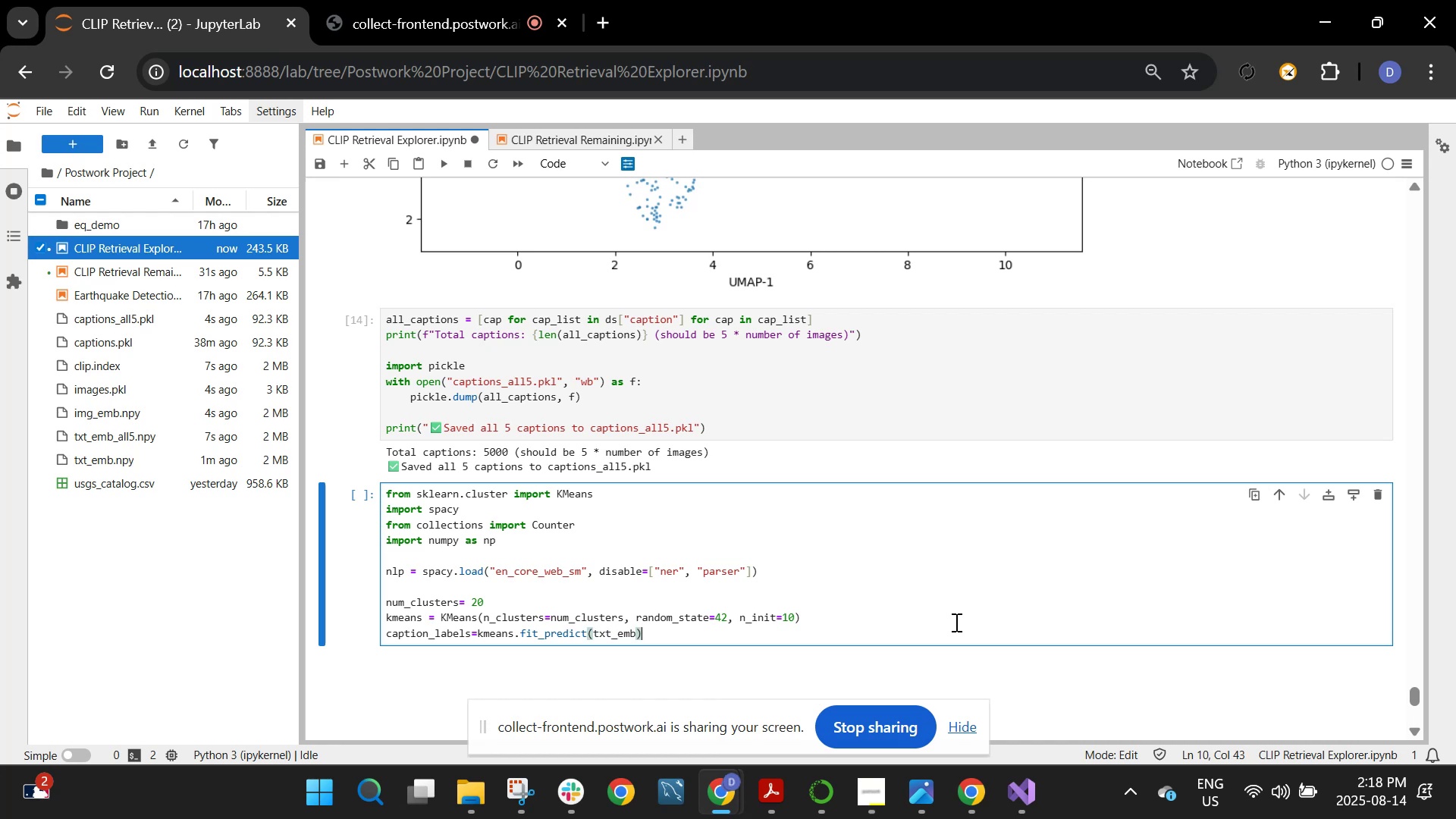 
key(Shift+Enter)
 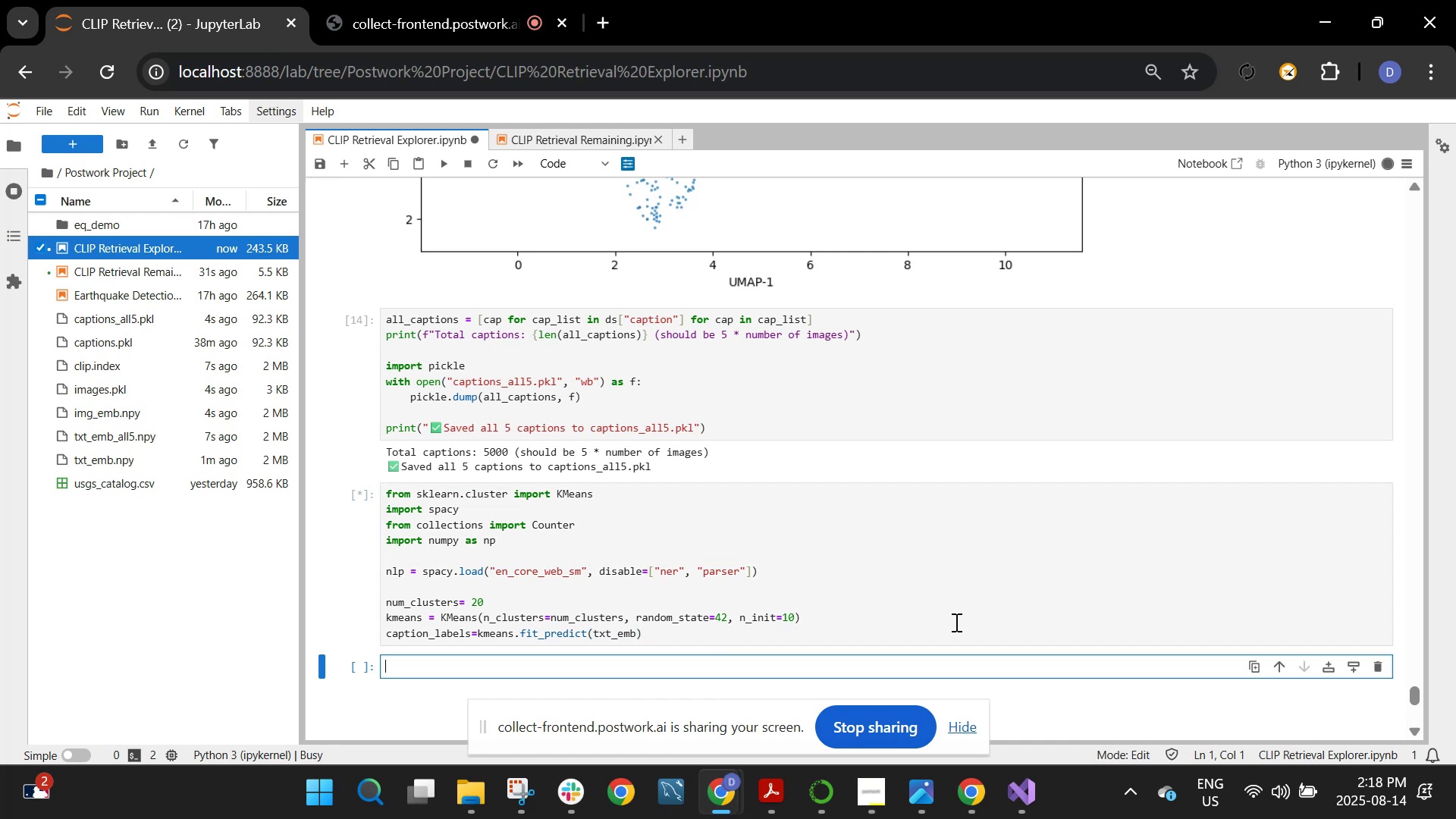 
key(Shift+Enter)
 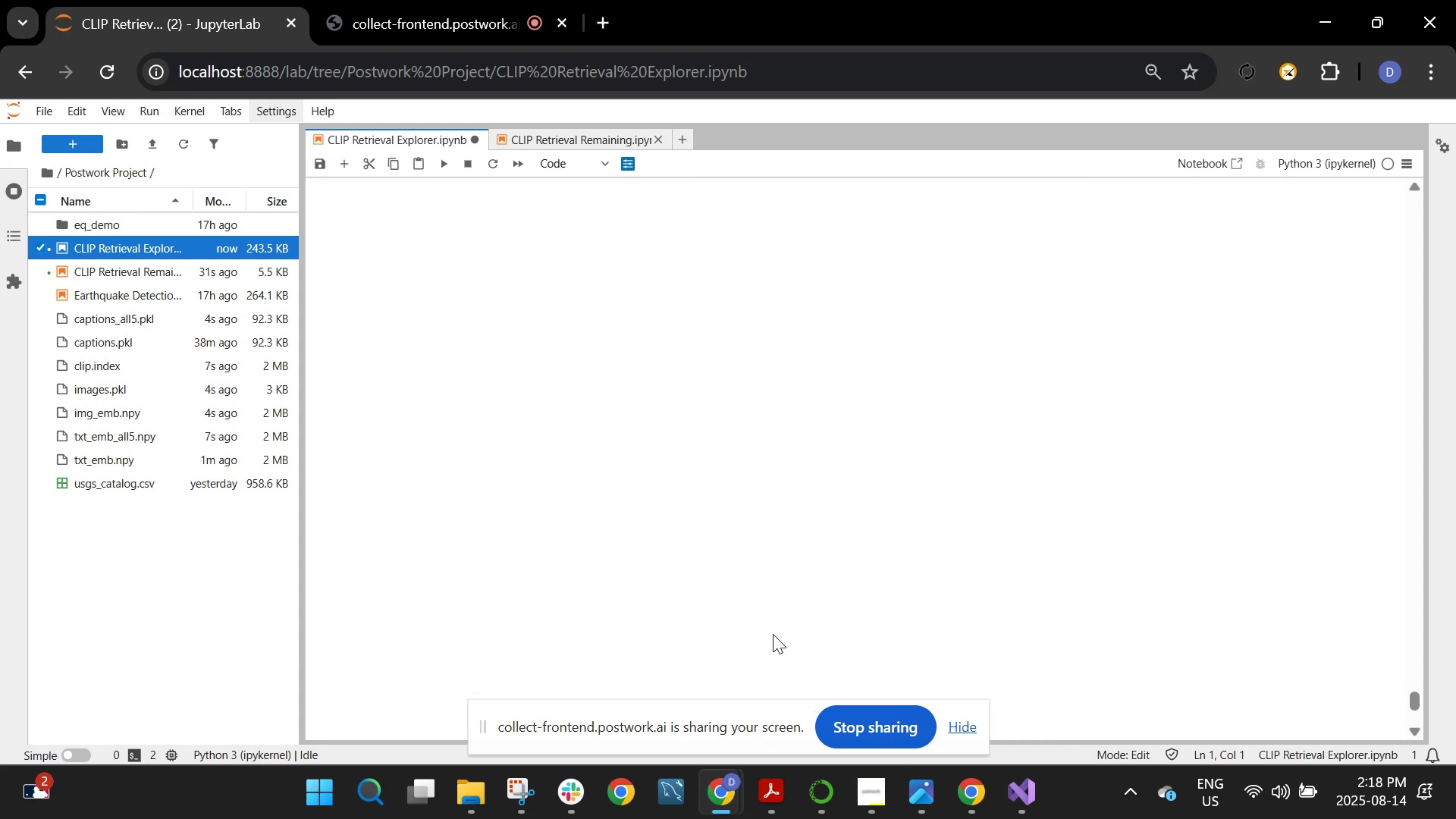 
scroll: coordinate [764, 600], scroll_direction: up, amount: 3.0
 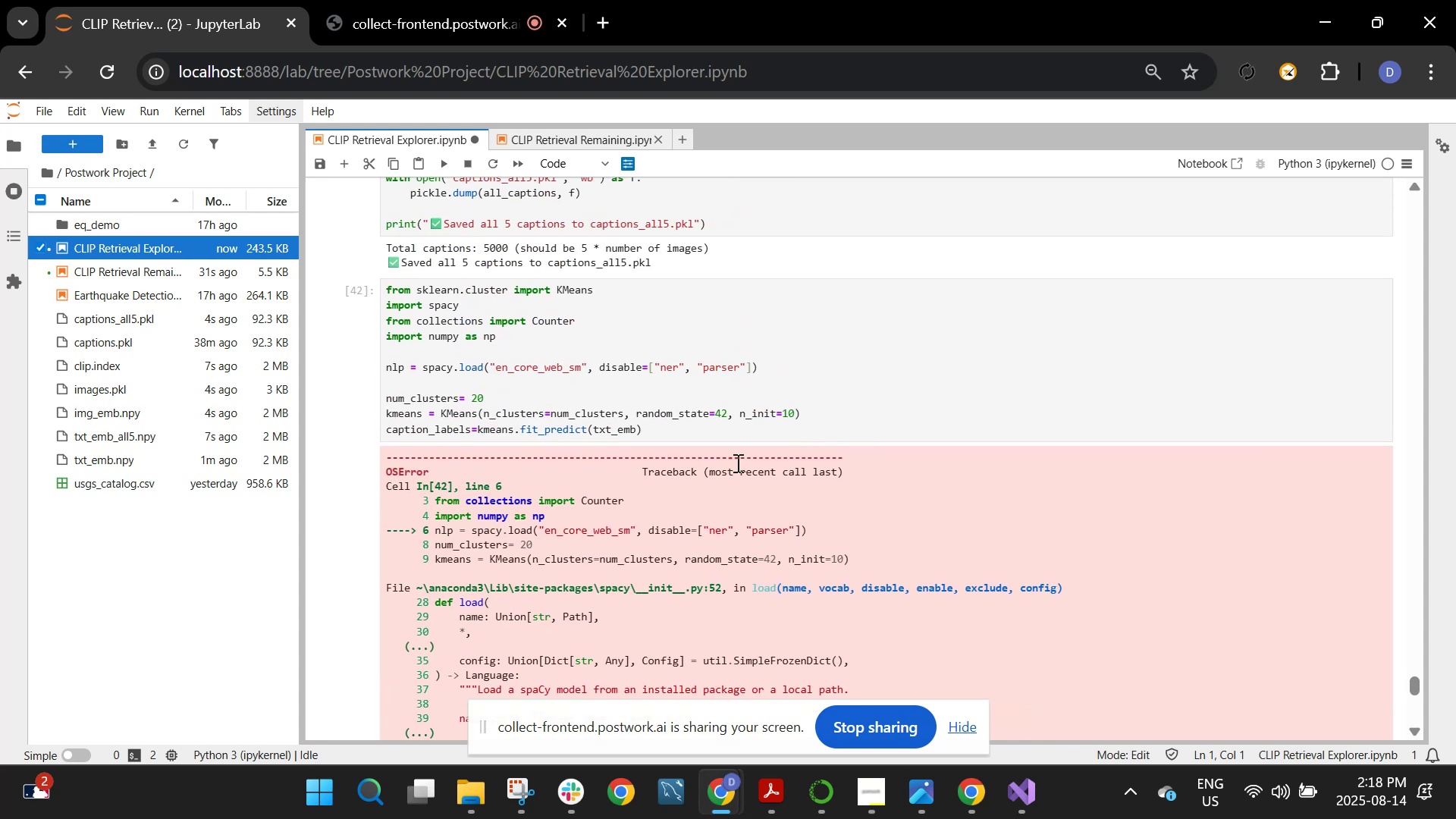 
left_click([708, 416])
 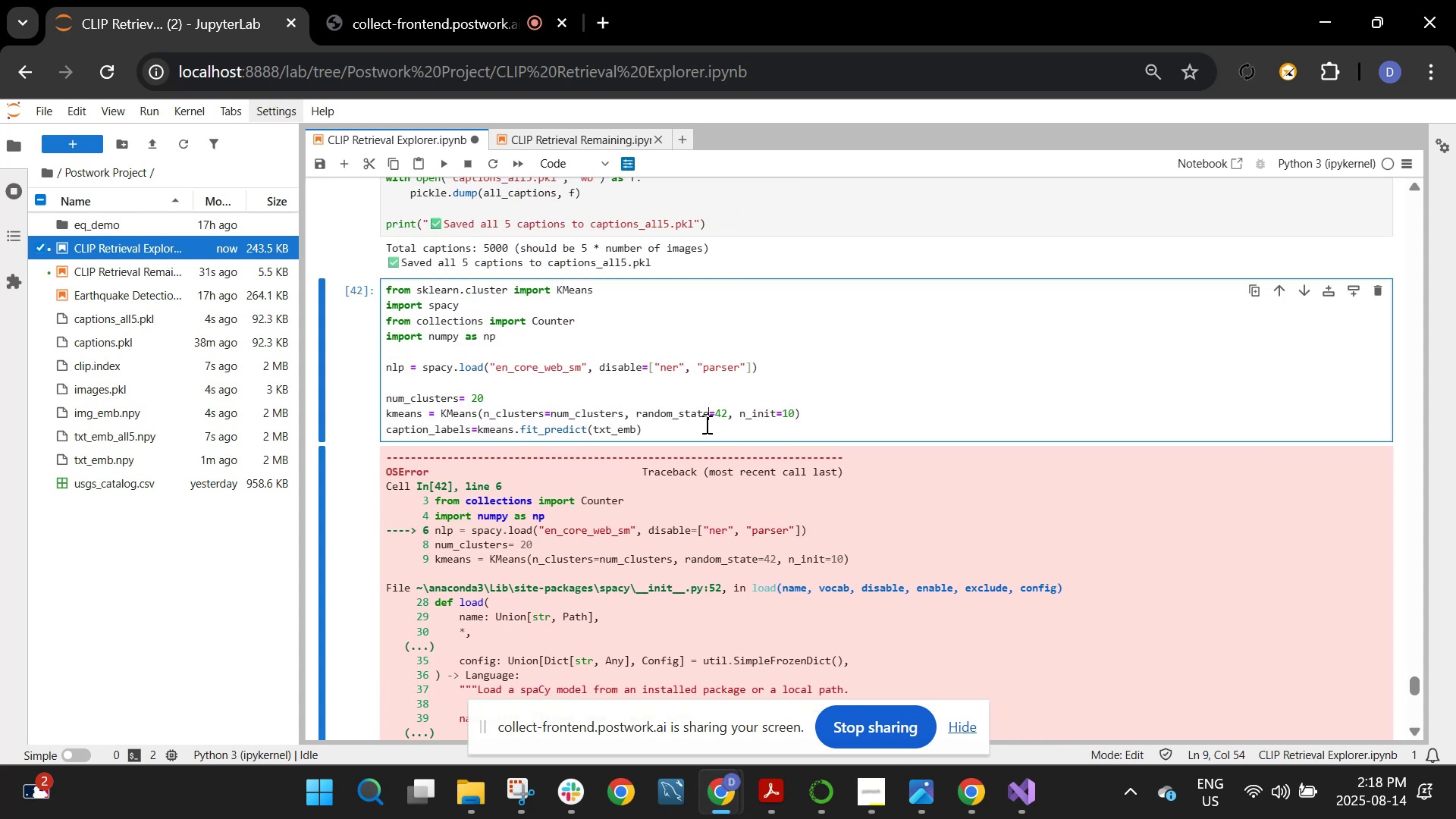 
left_click([702, 428])
 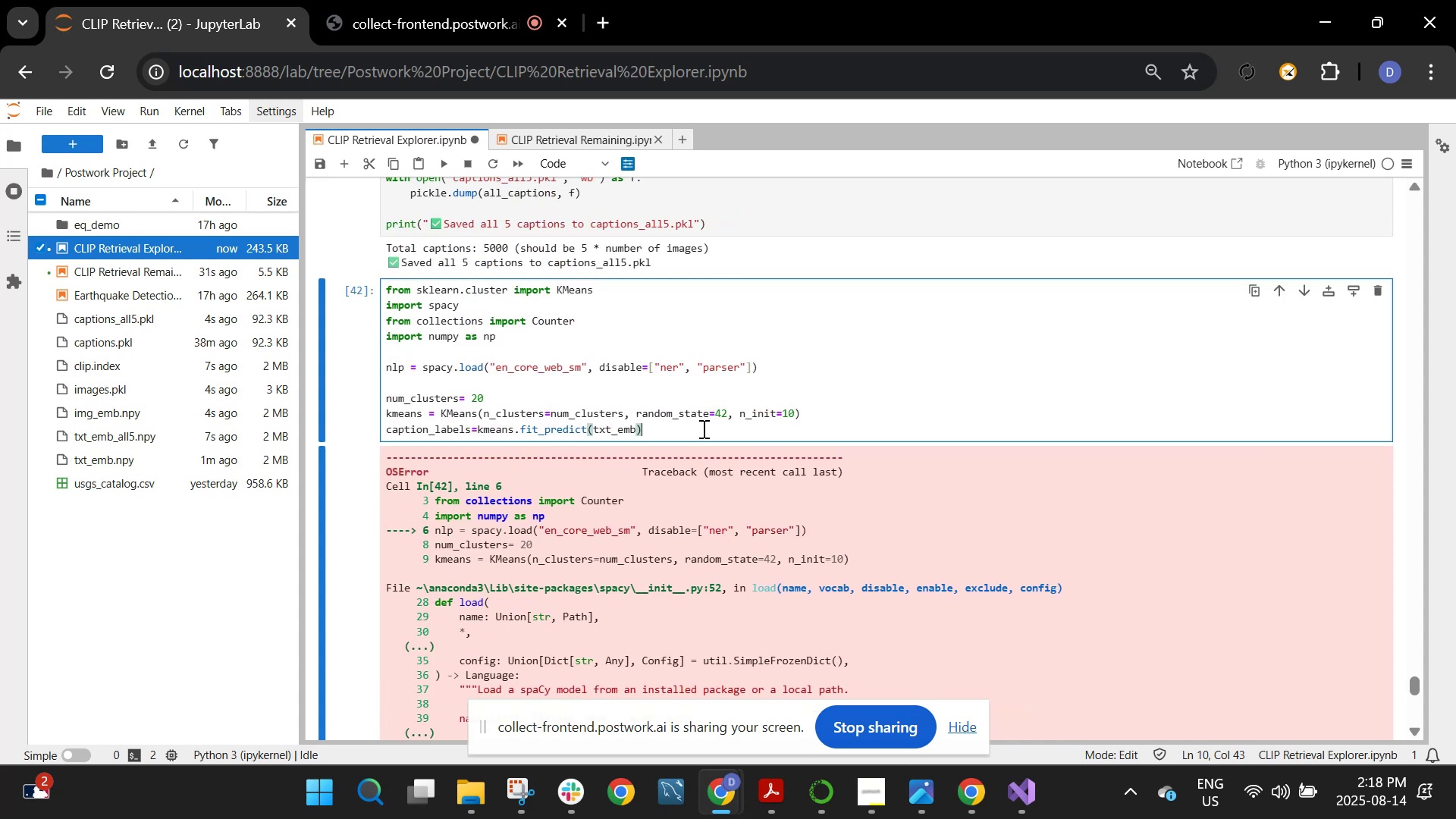 
key(Enter)
 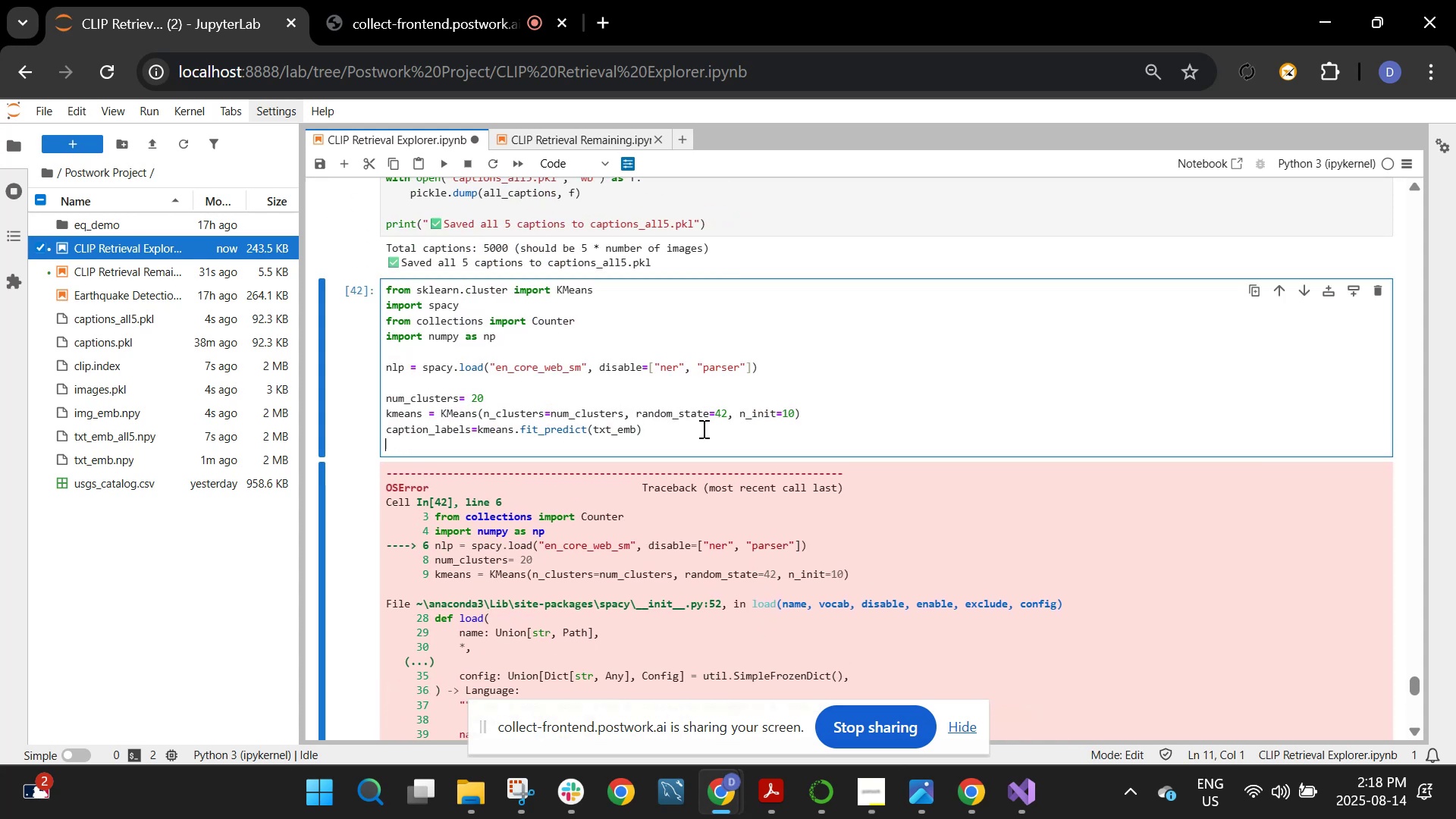 
key(Enter)
 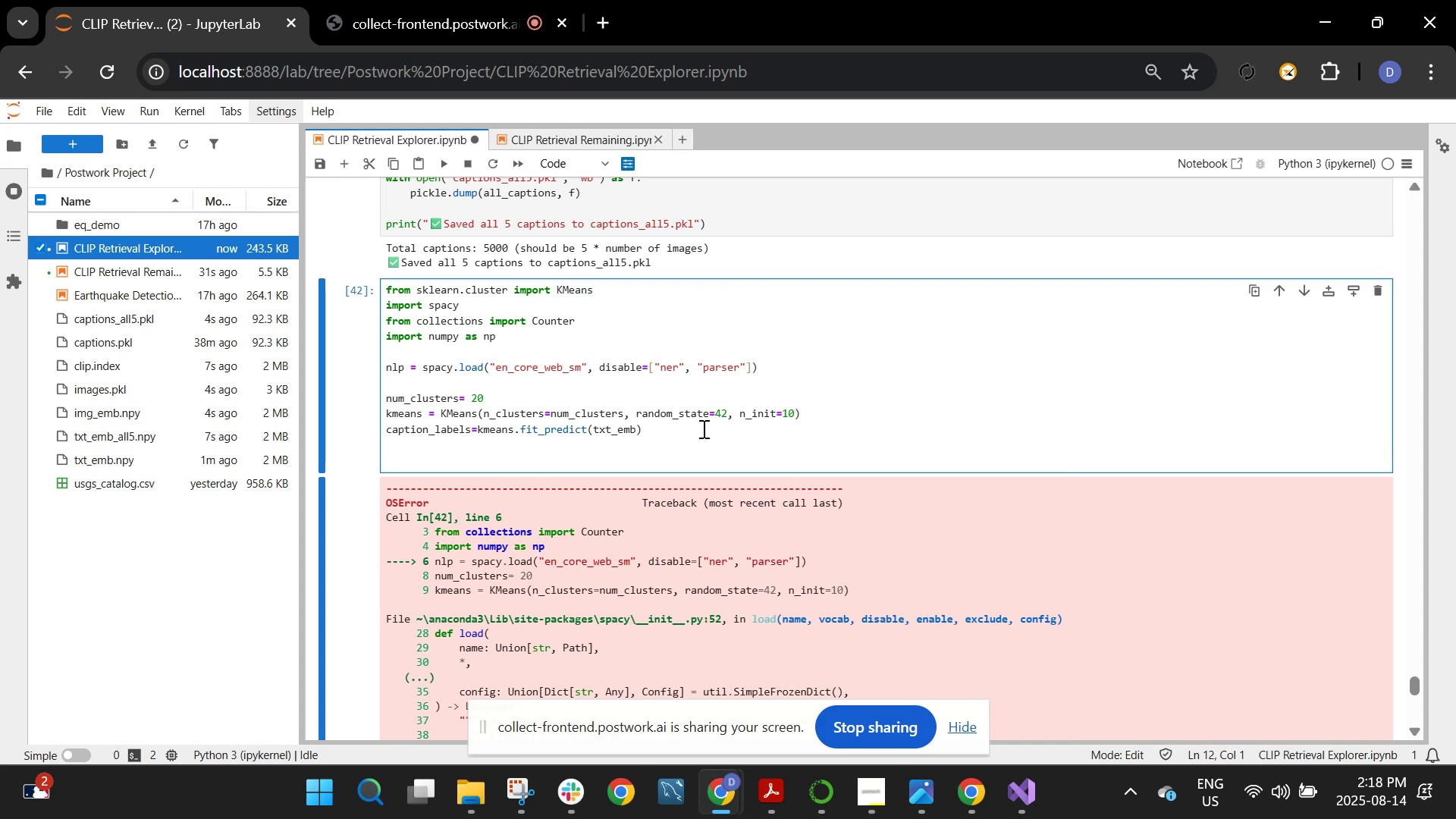 
scroll: coordinate [702, 428], scroll_direction: down, amount: 6.0
 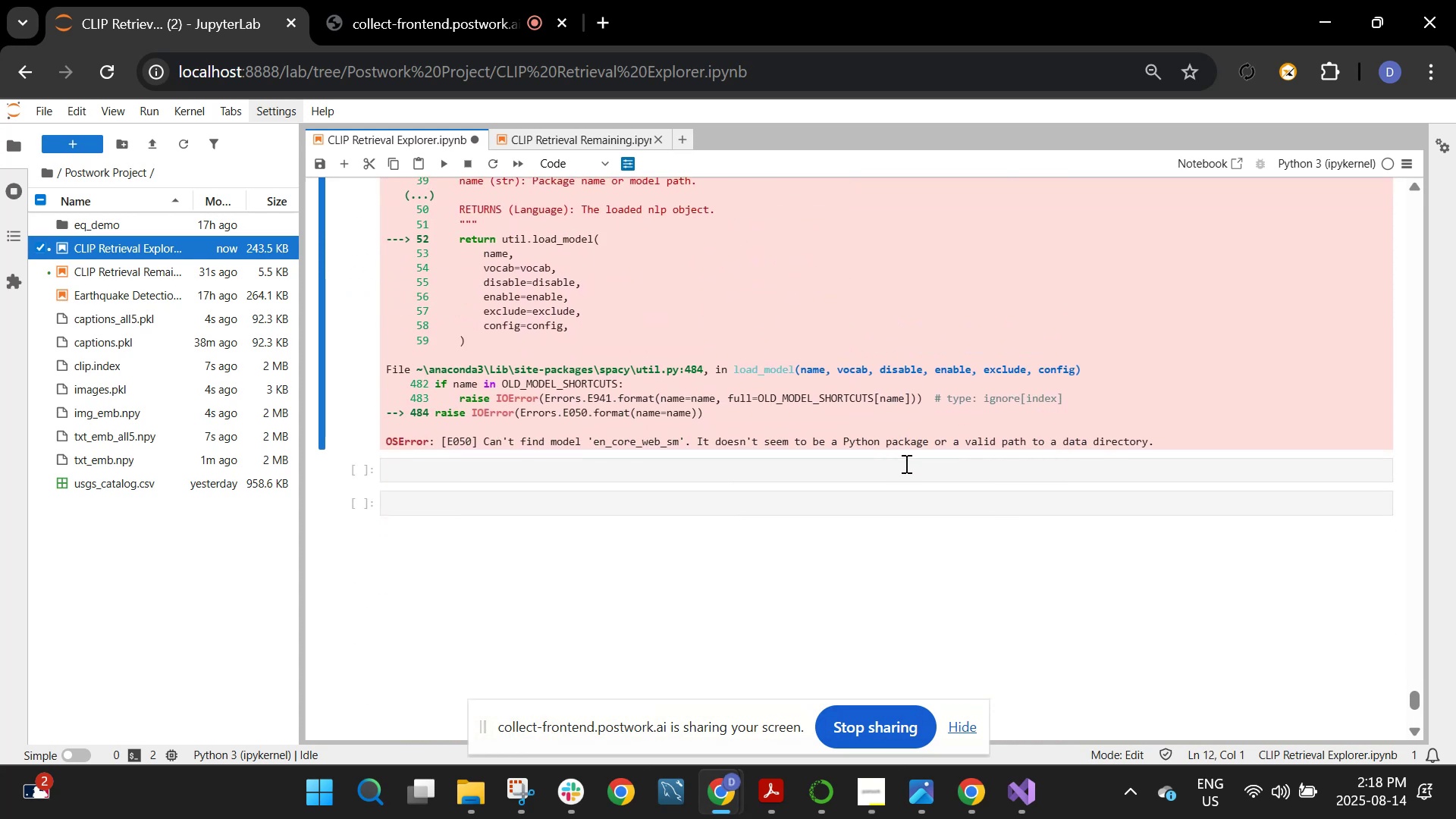 
scroll: coordinate [934, 492], scroll_direction: up, amount: 7.0
 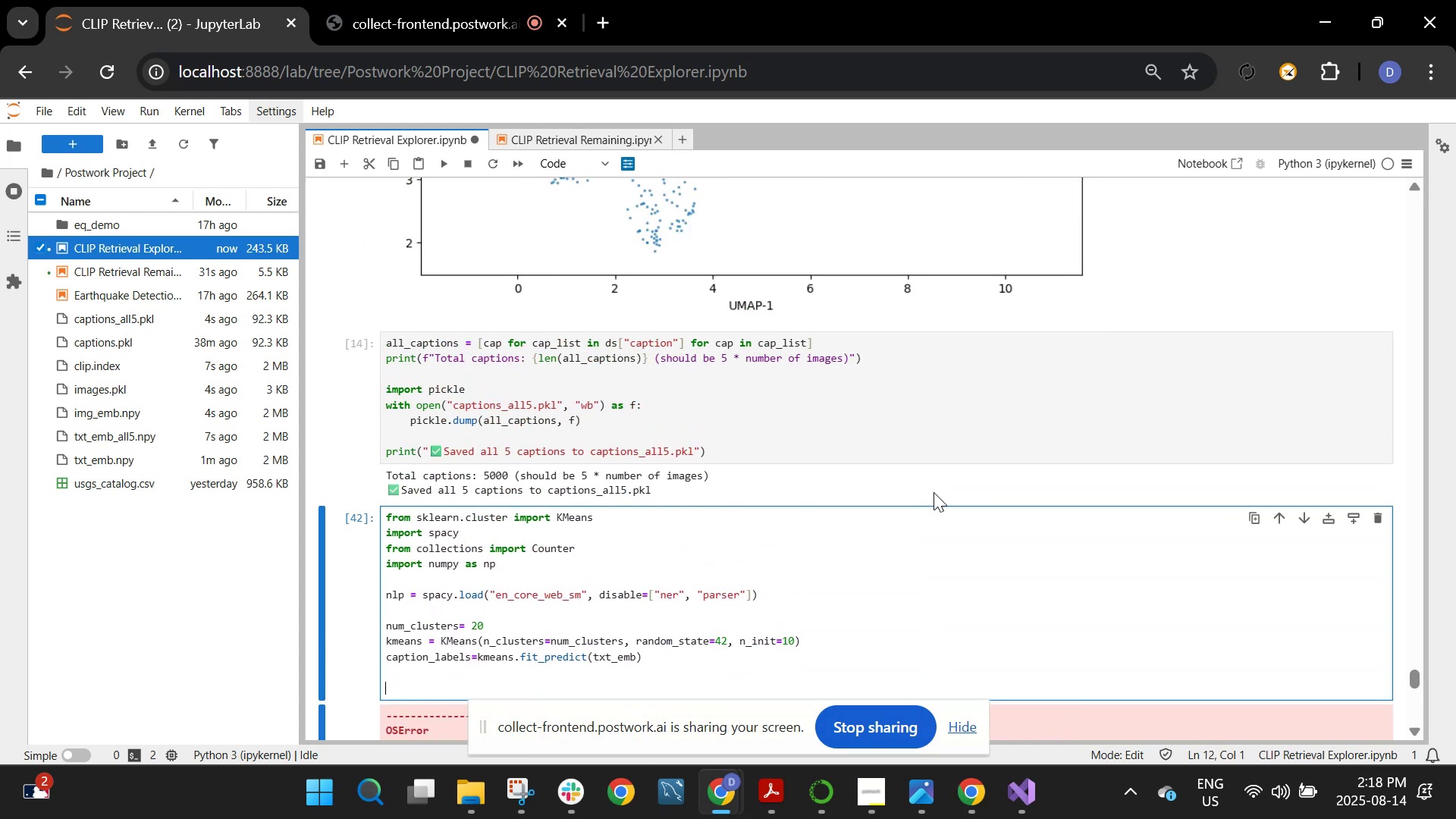 
scroll: coordinate [934, 492], scroll_direction: down, amount: 1.0
 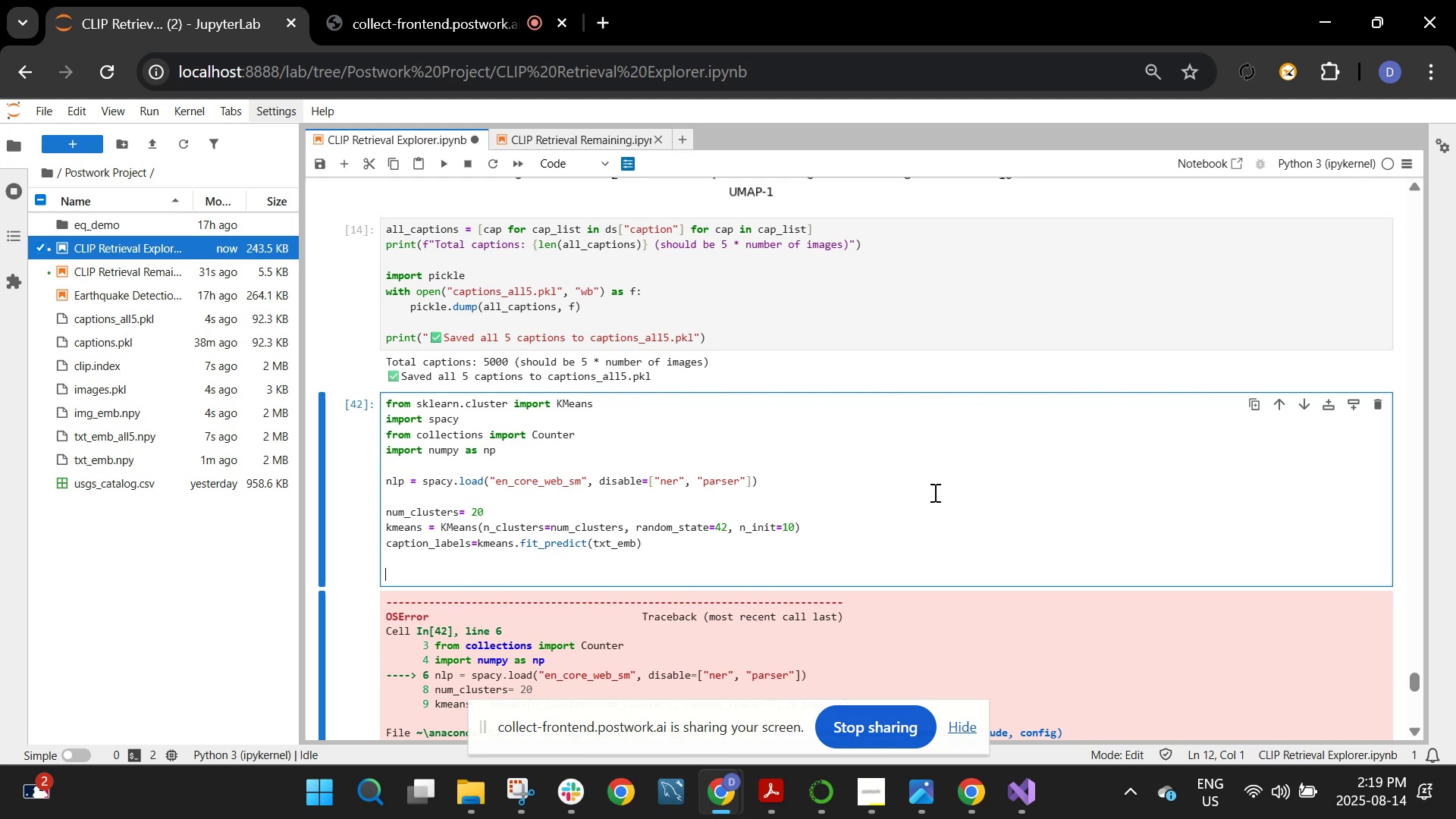 
wait(9.9)
 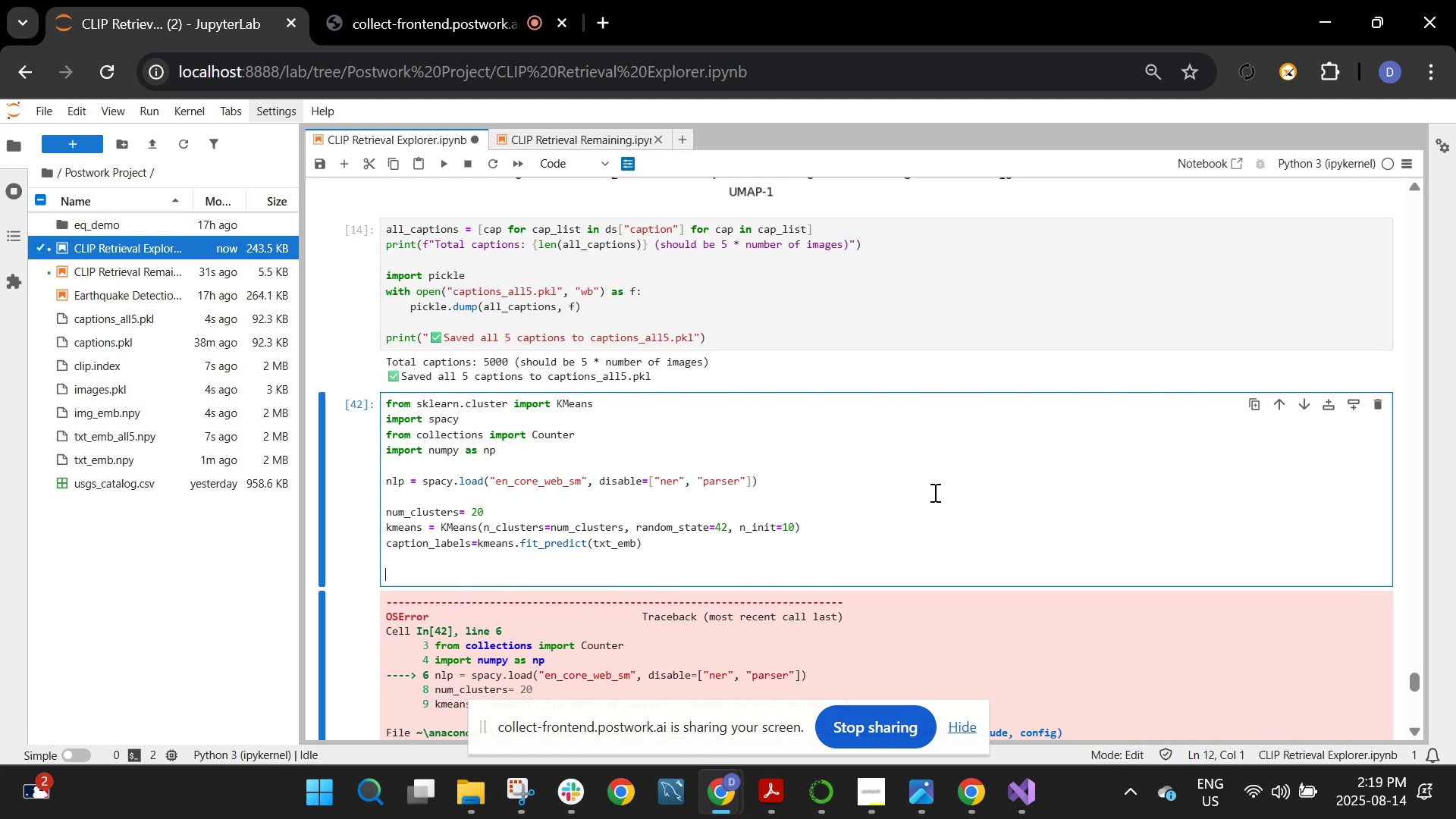 
type(clu)
 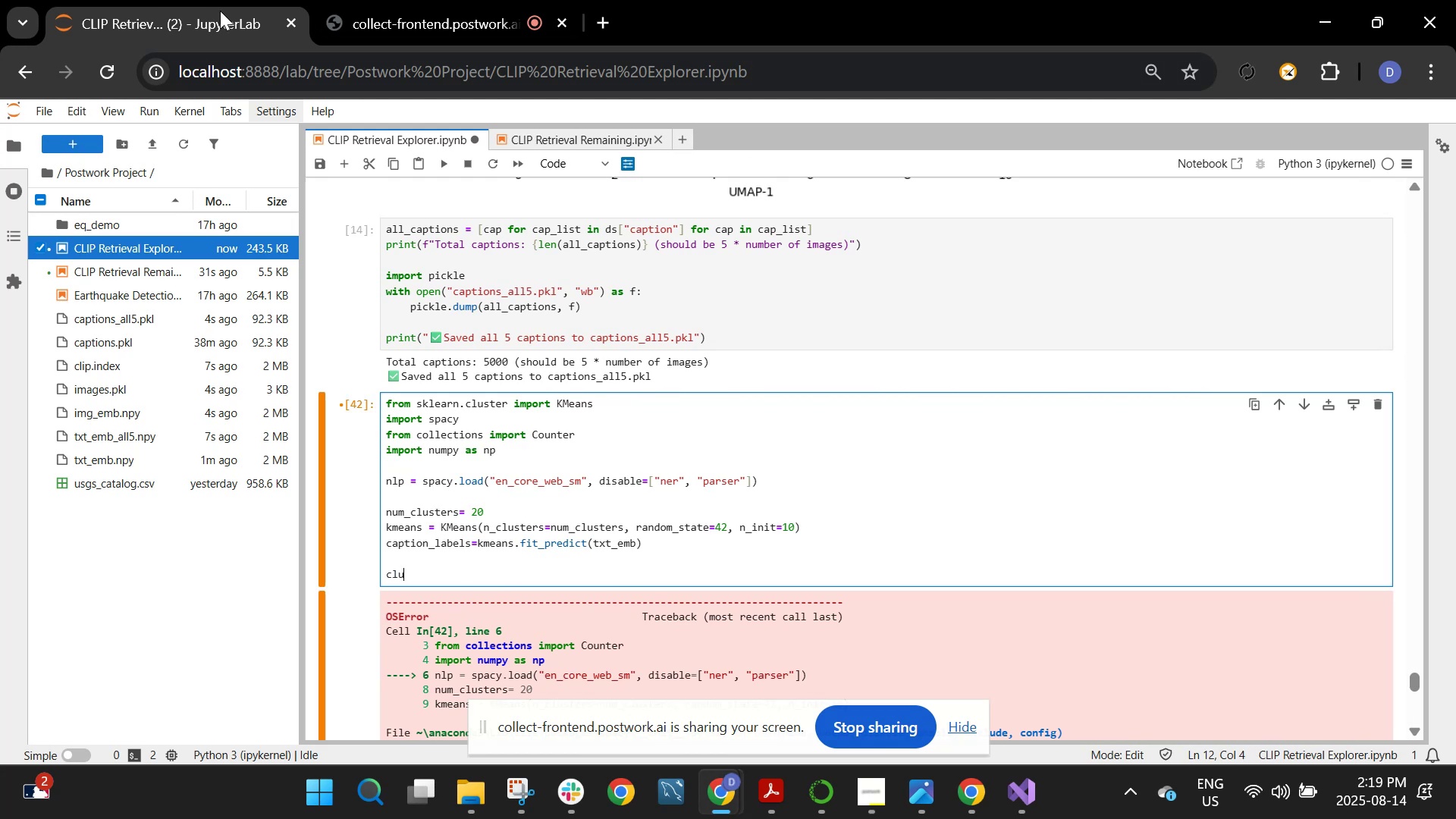 
left_click([603, 20])
 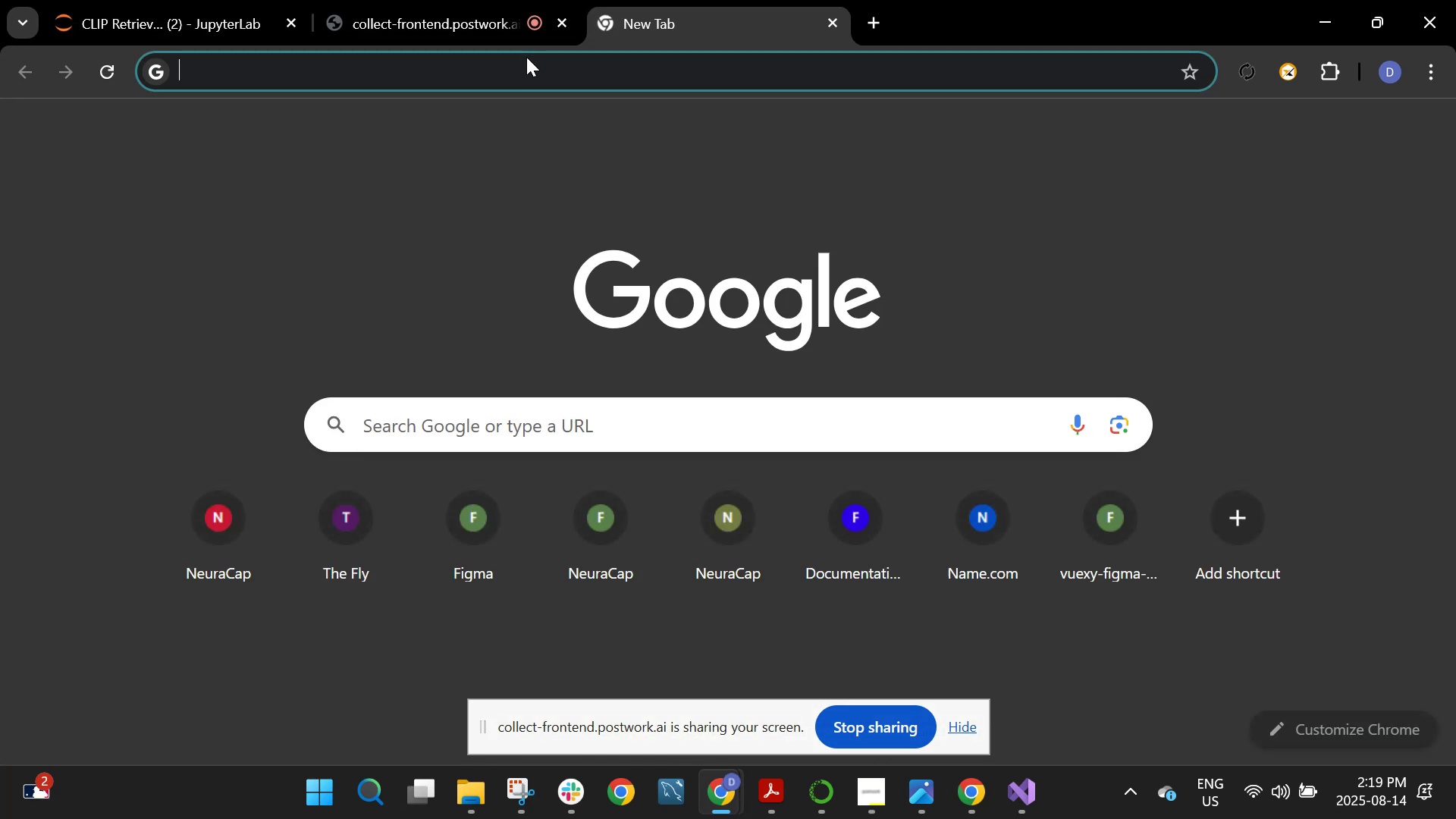 
left_click([523, 58])
 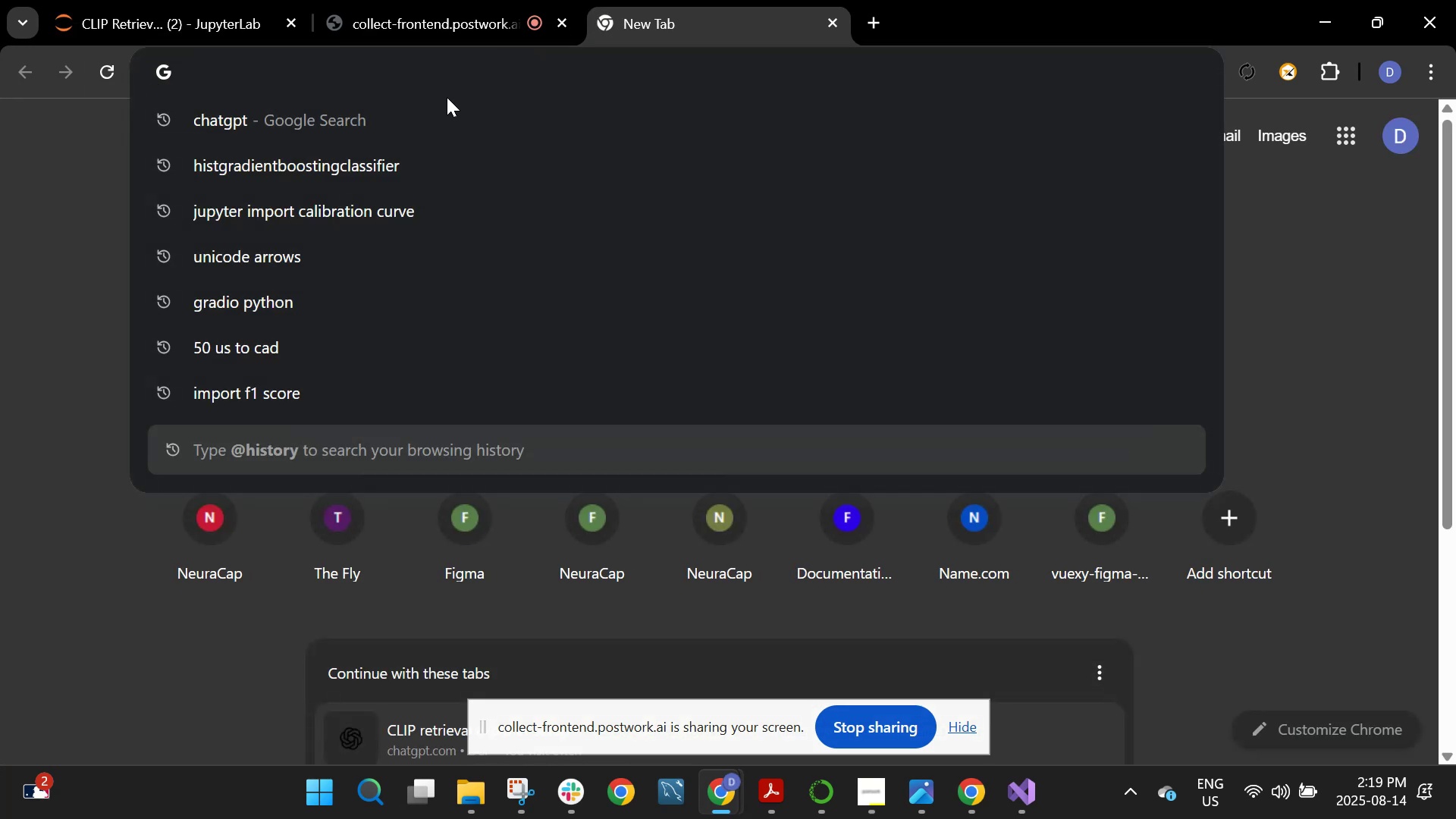 
left_click([441, 105])
 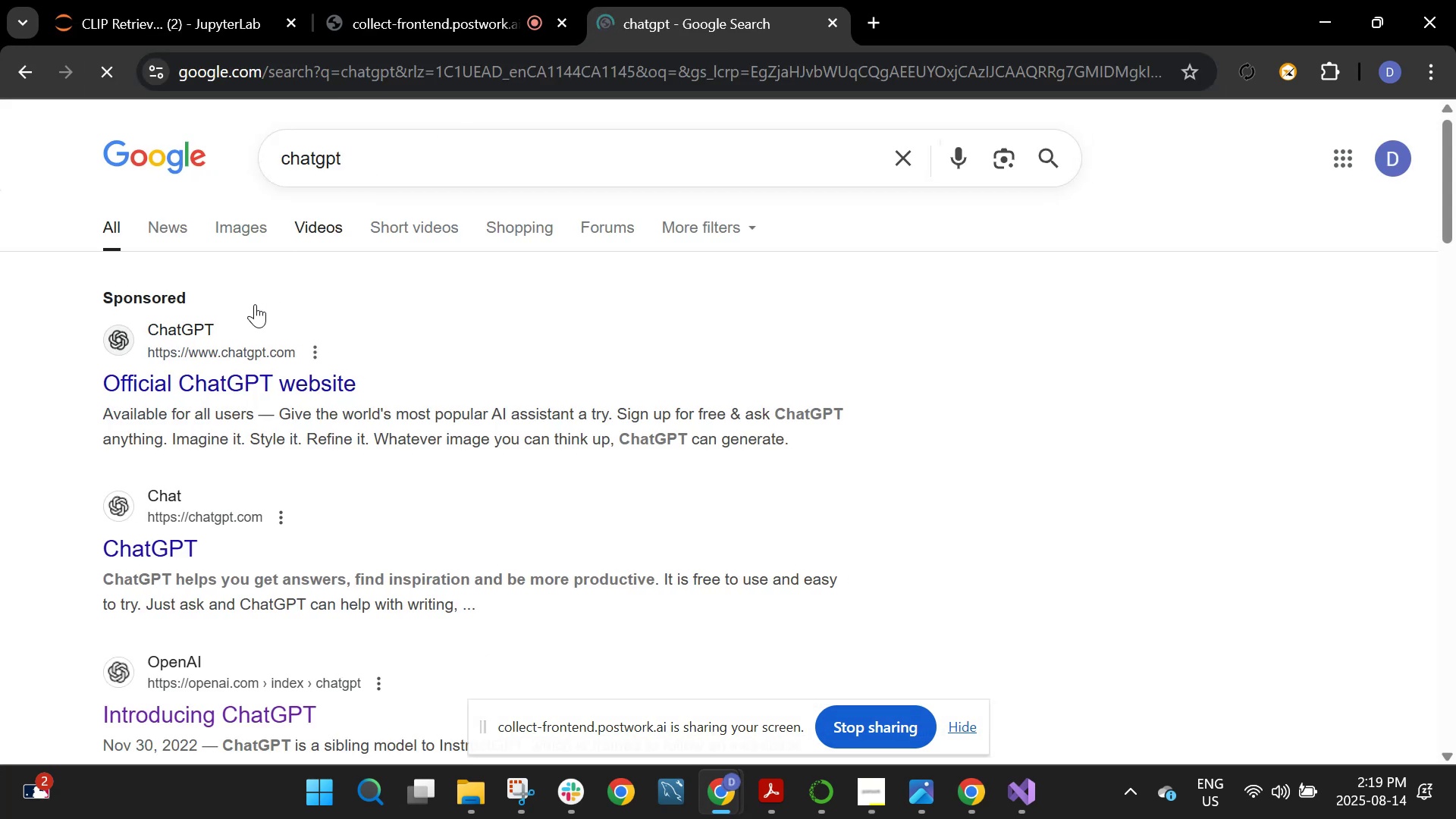 
left_click([244, 352])
 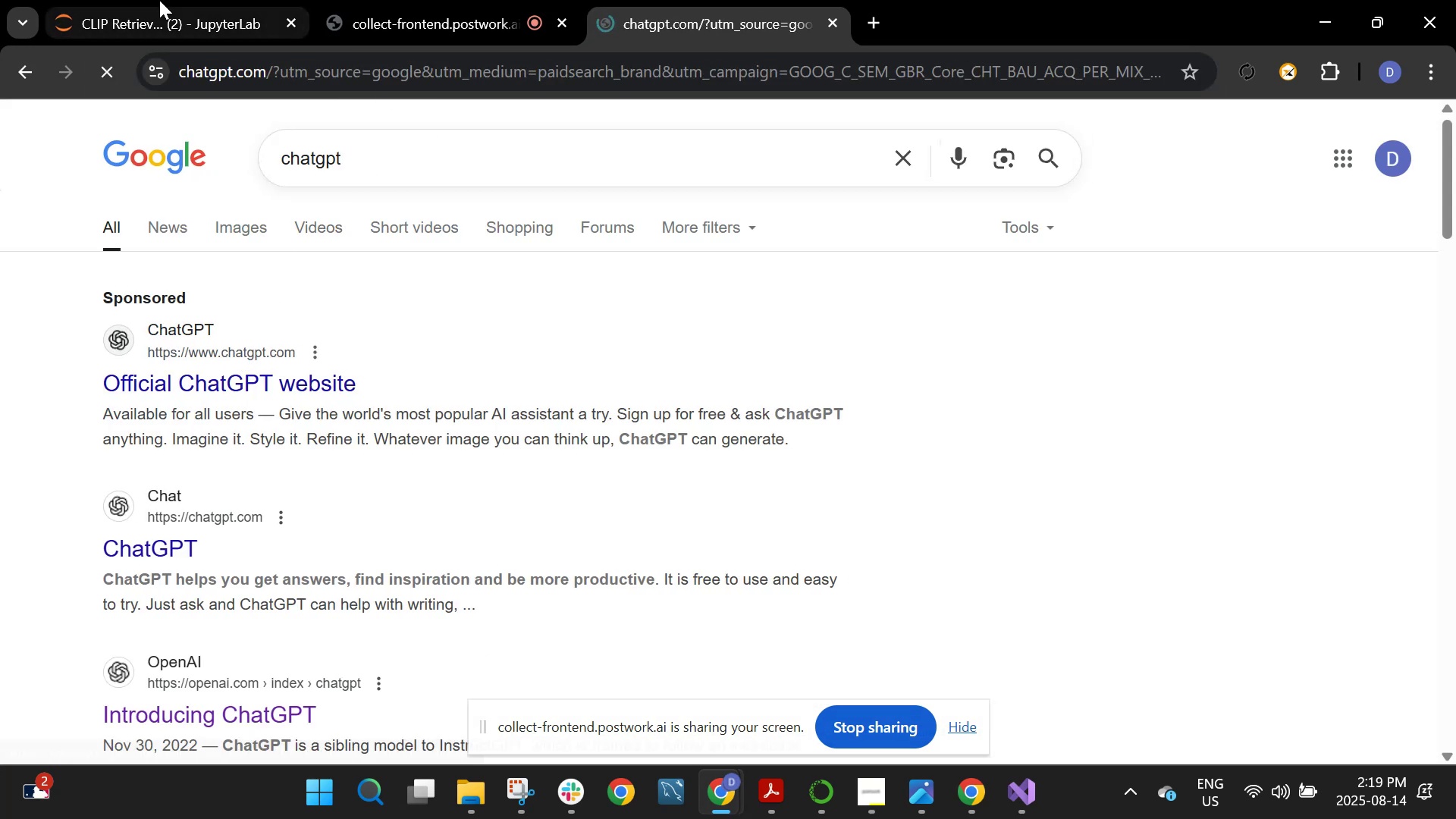 
left_click([159, 0])
 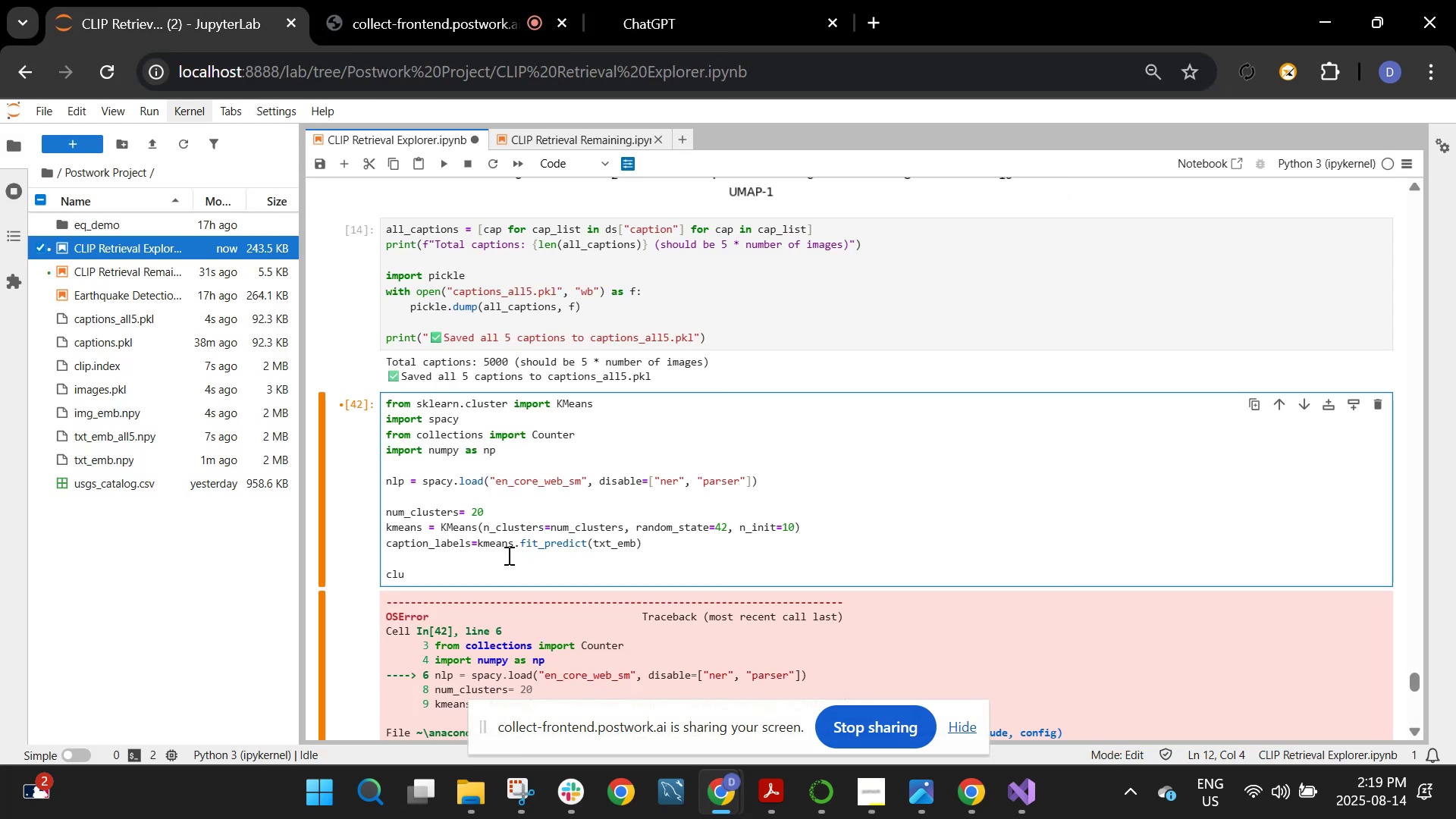 
type(ster_keywords + )
key(Backspace)
type(-)
key(Backspace)
key(Backspace)
type(= {})
 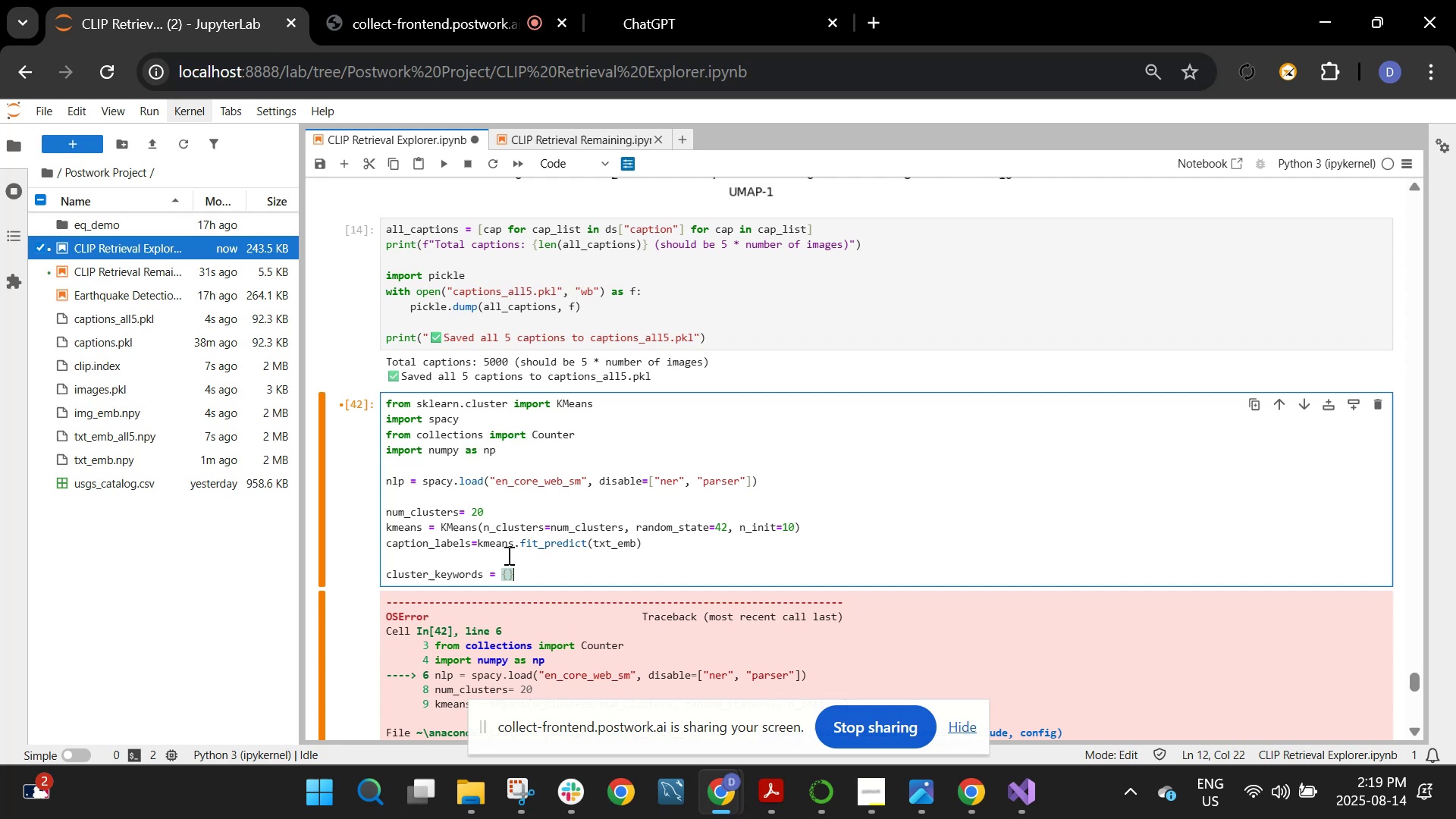 
left_click([651, 0])
 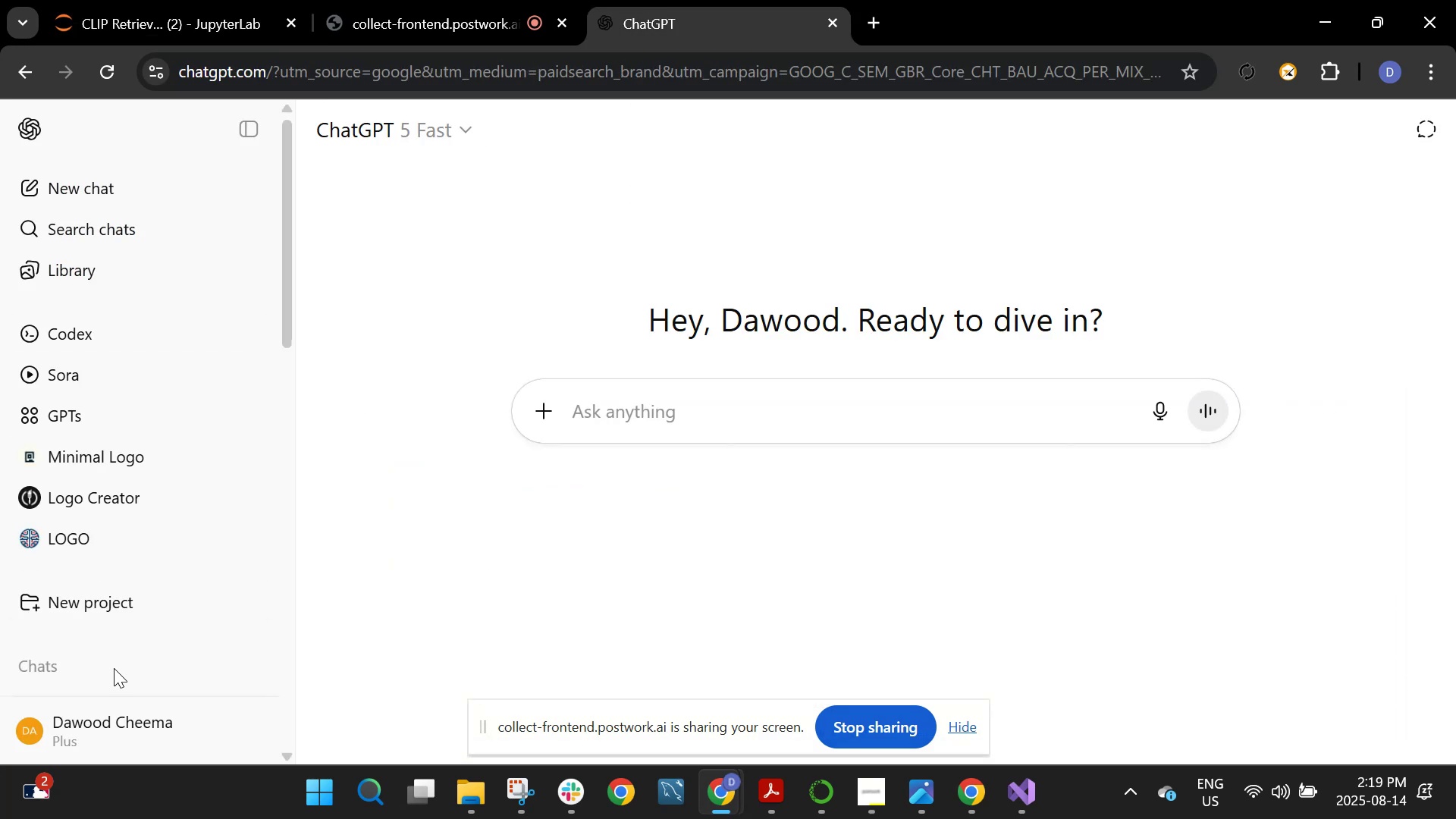 
scroll: coordinate [119, 657], scroll_direction: down, amount: 2.0
 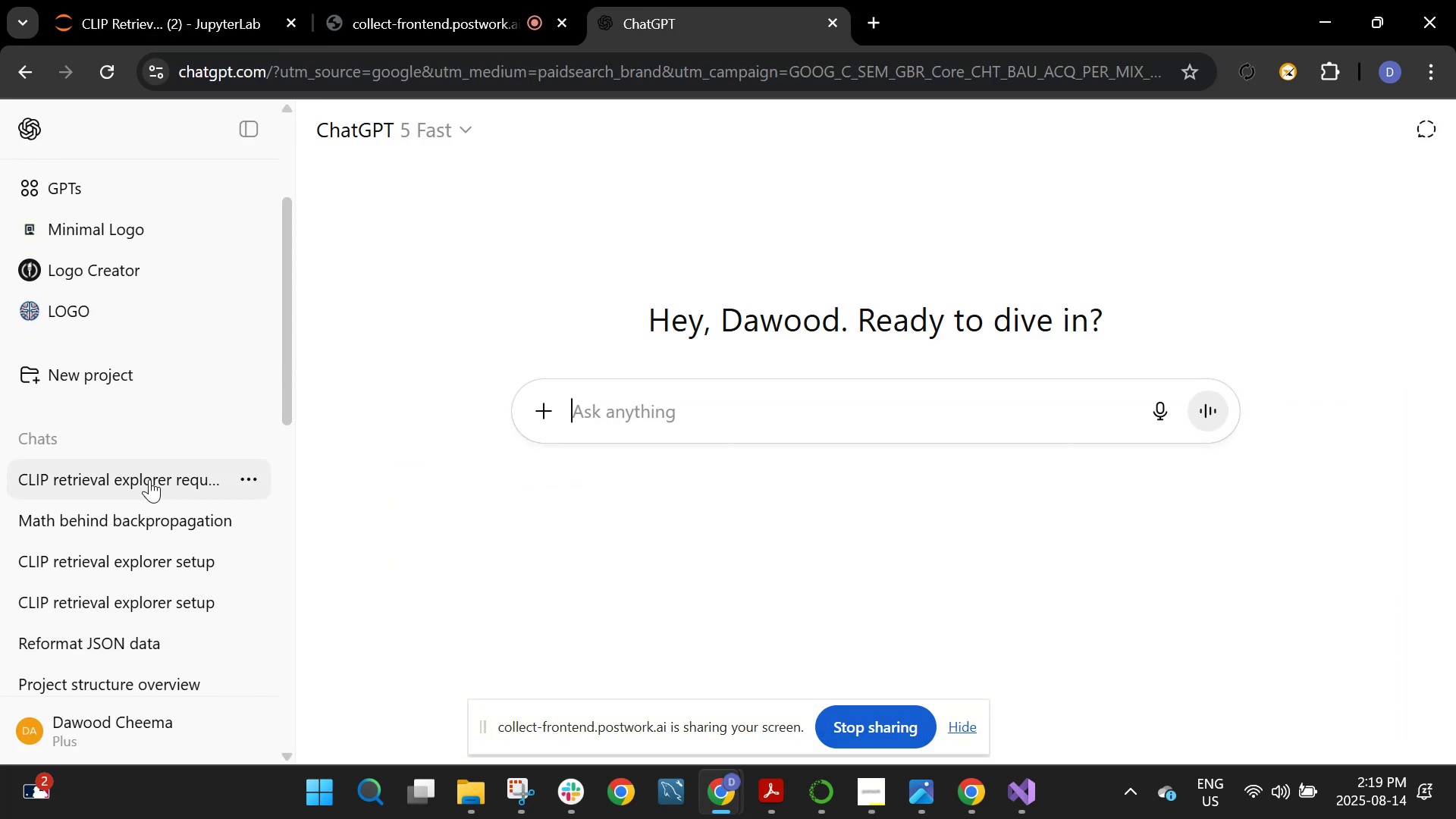 
left_click([150, 468])
 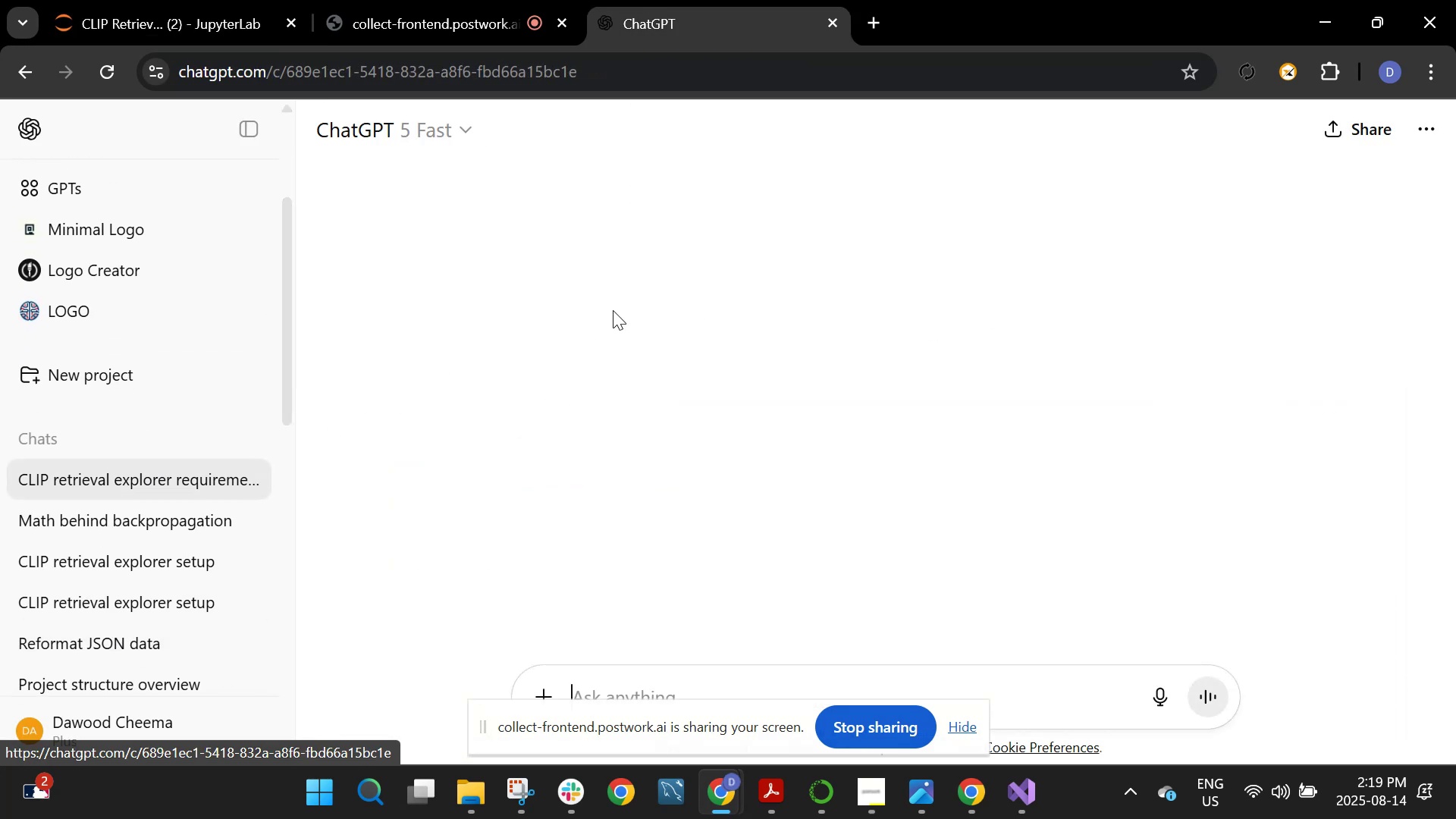 
scroll: coordinate [692, 494], scroll_direction: up, amount: 20.0
 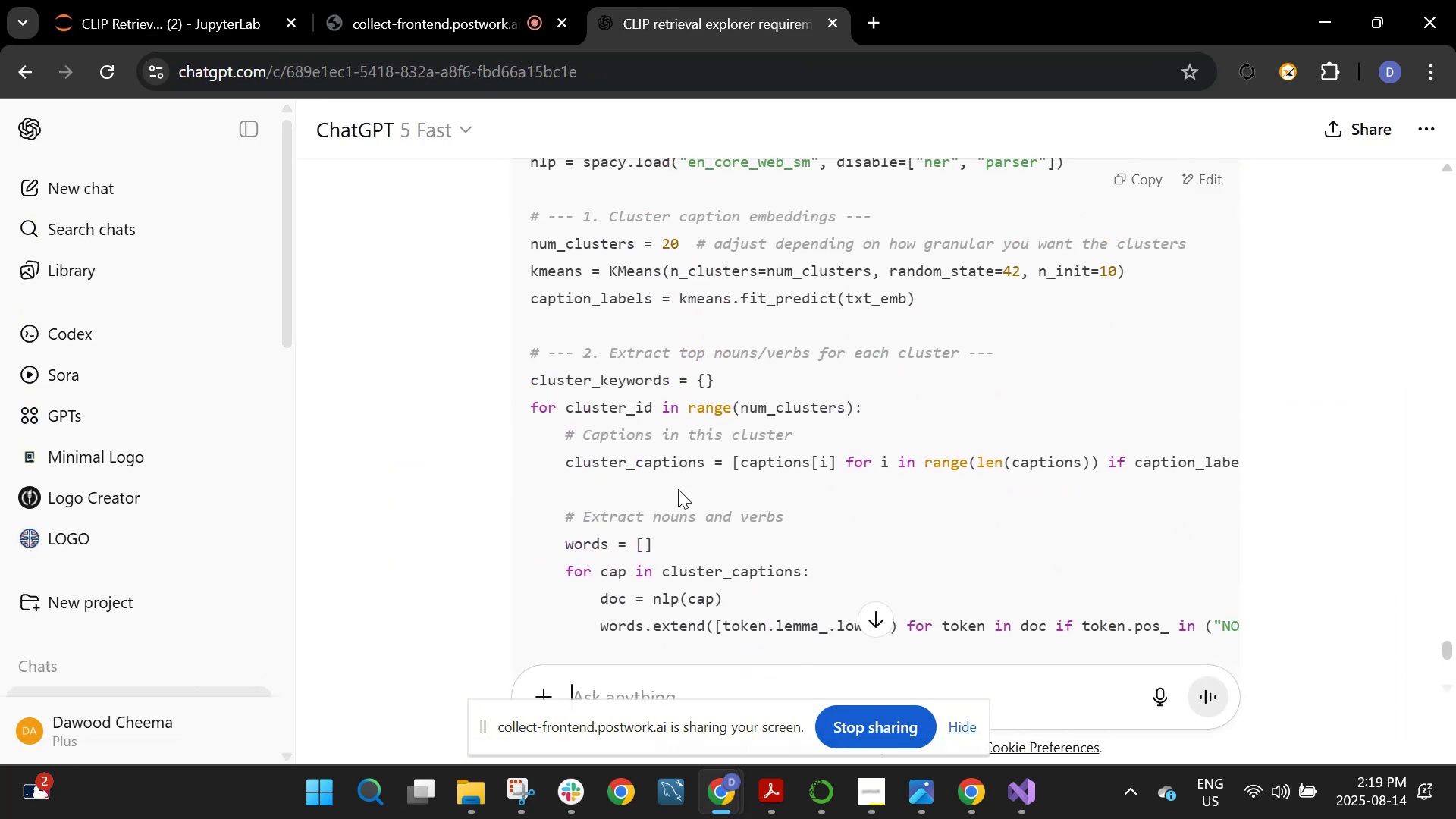 
scroll: coordinate [609, 466], scroll_direction: down, amount: 1.0
 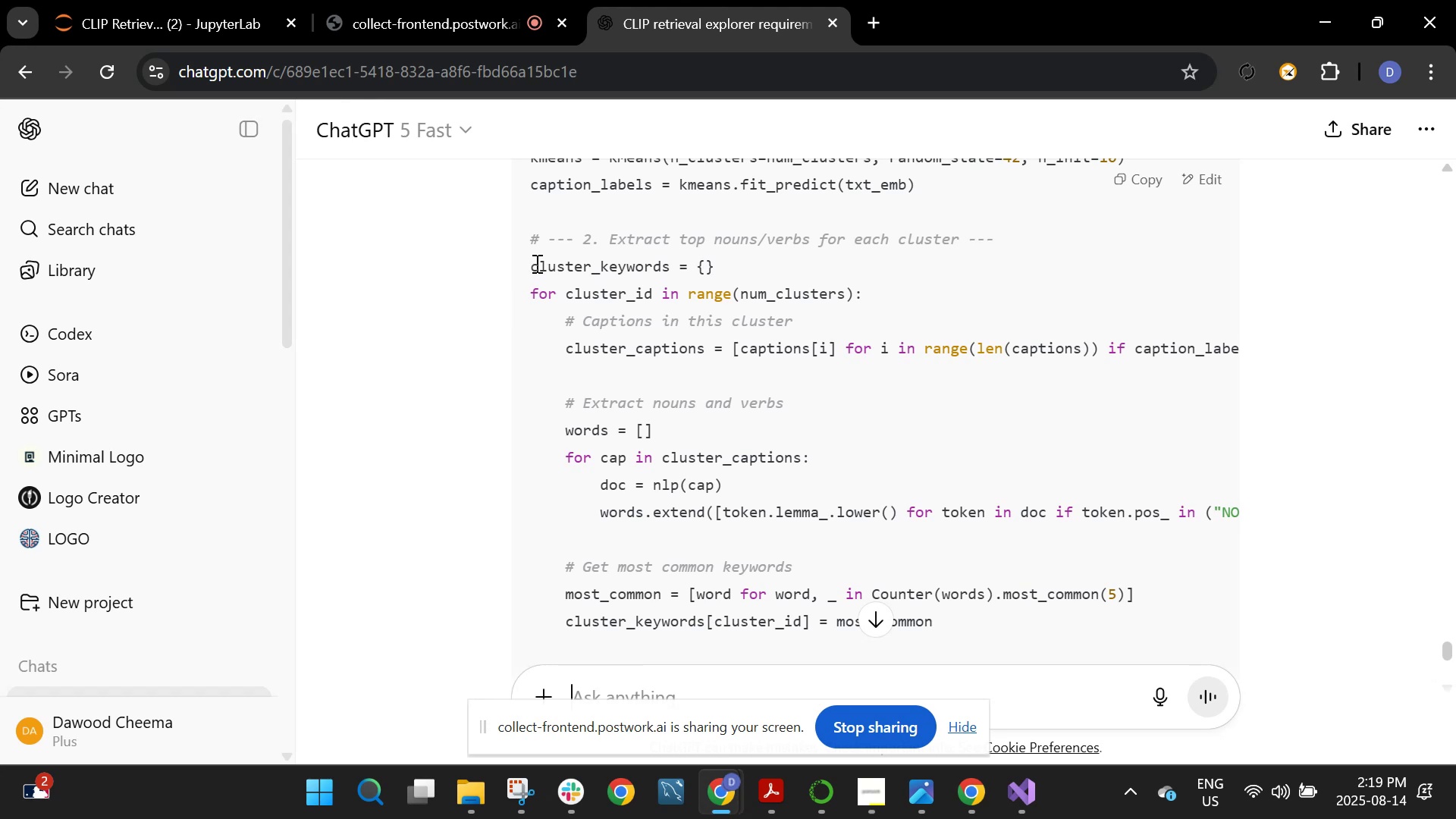 
left_click_drag(start_coordinate=[534, 264], to_coordinate=[984, 257])
 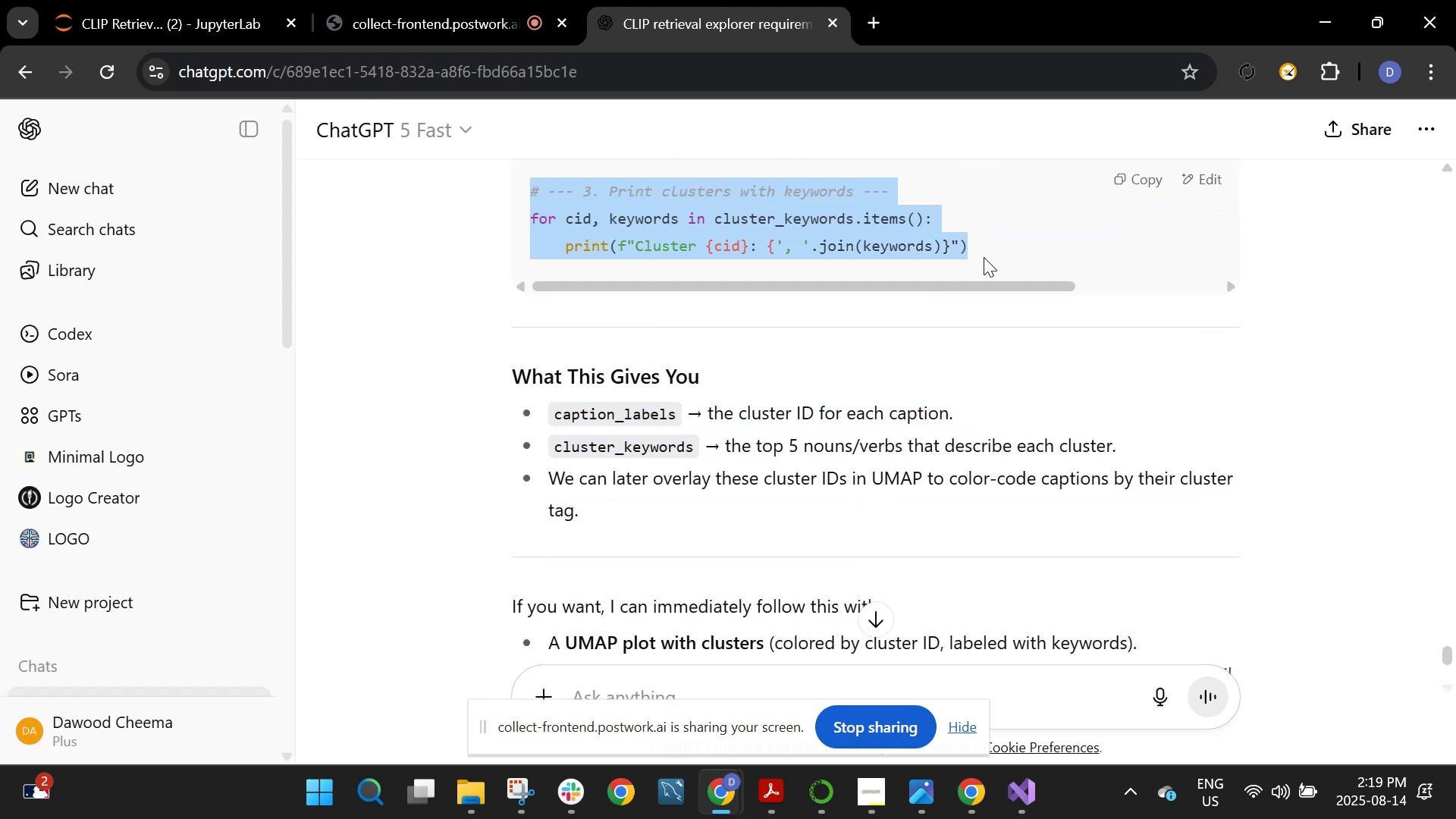 
key(Control+C)
 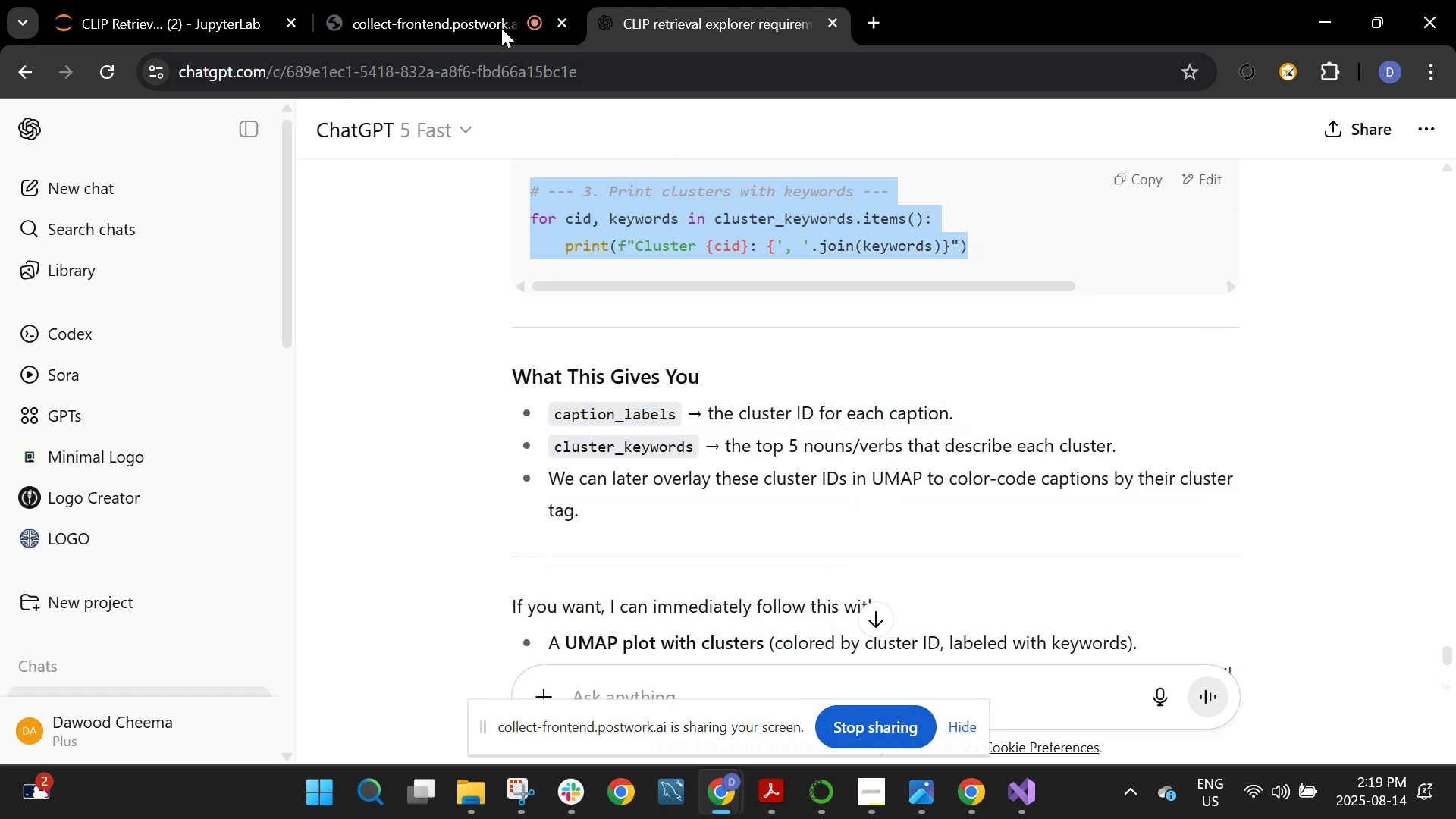 
left_click([18, 1])
 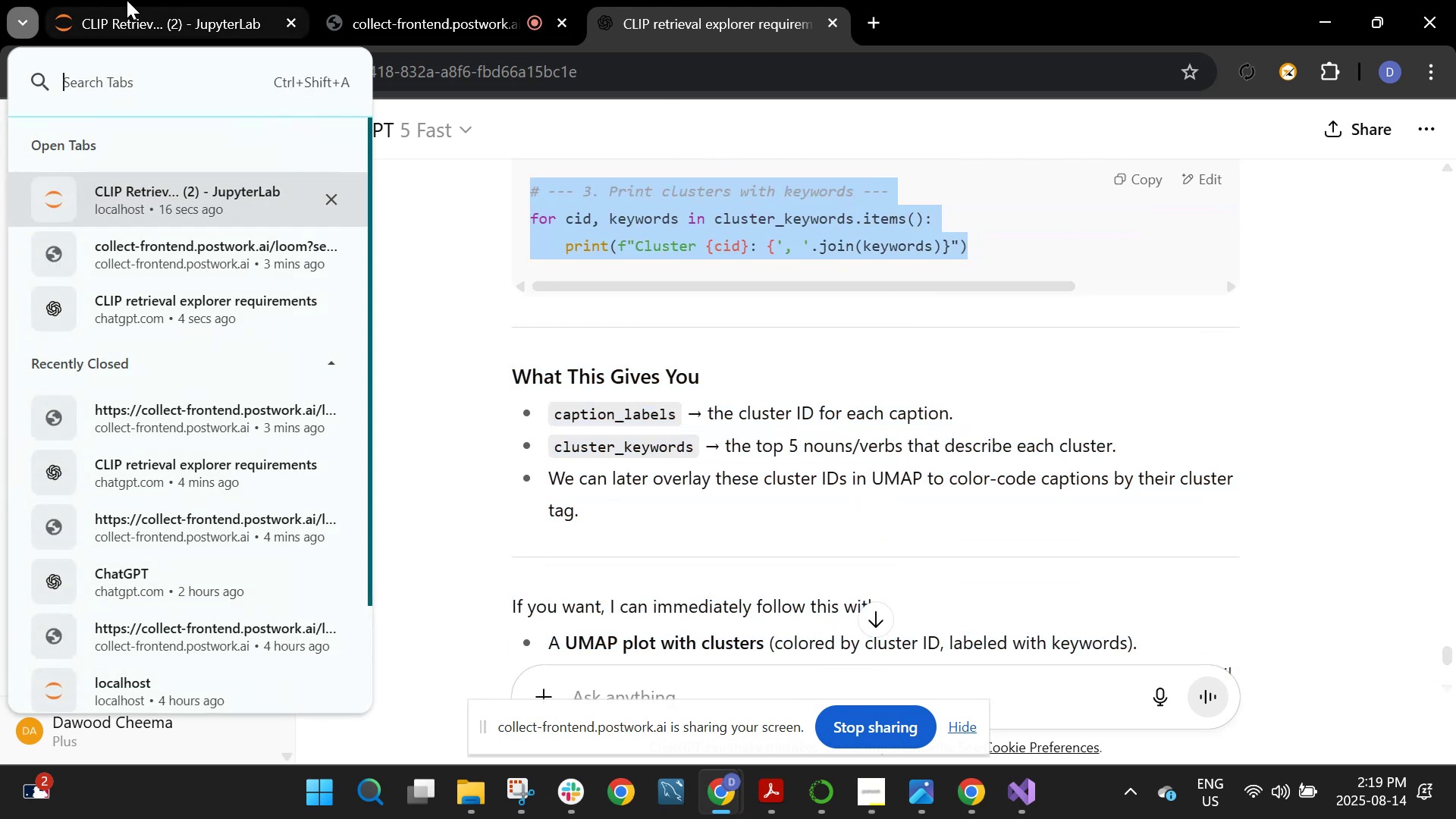 
left_click([134, 0])
 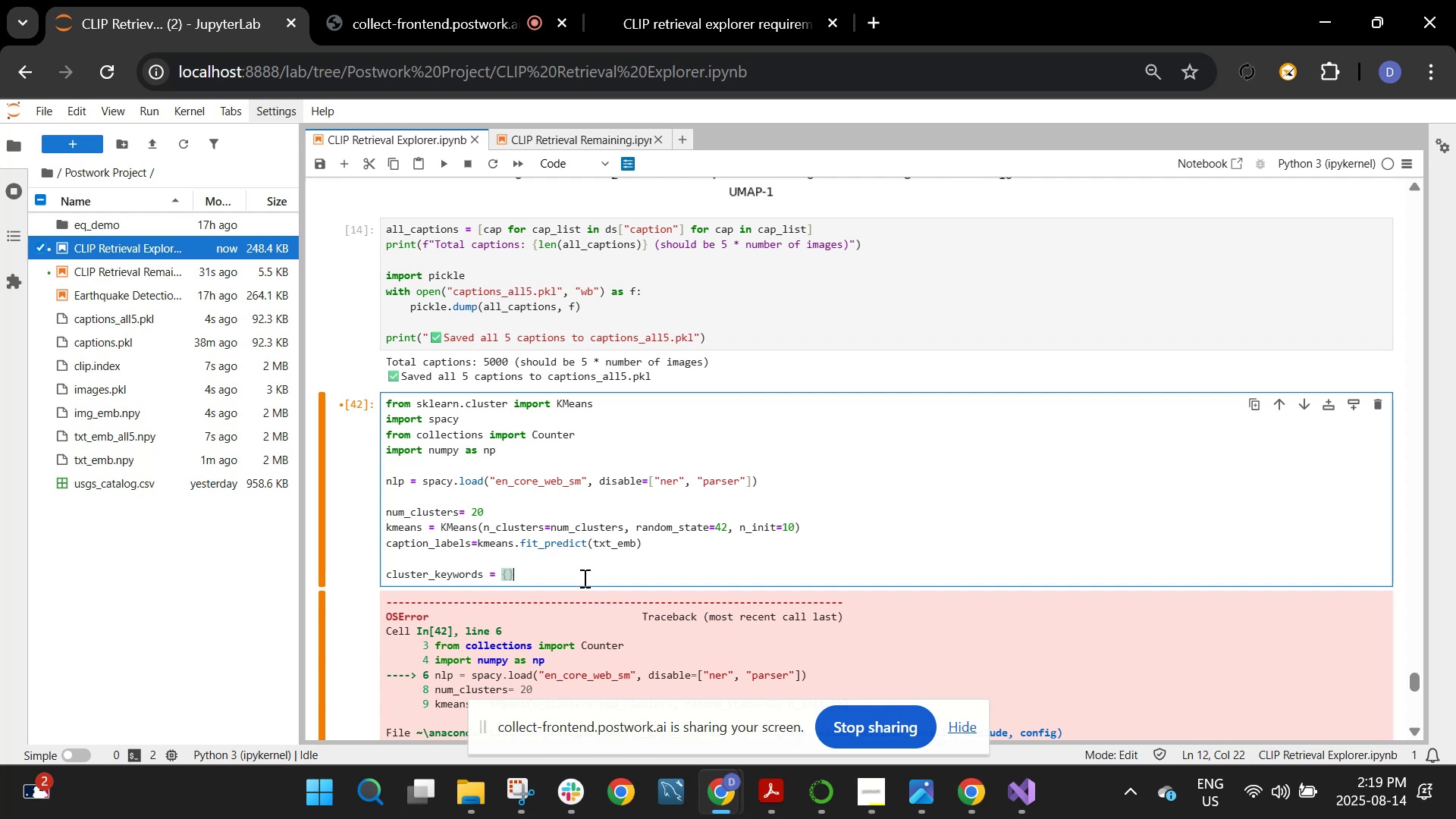 
key(Enter)
 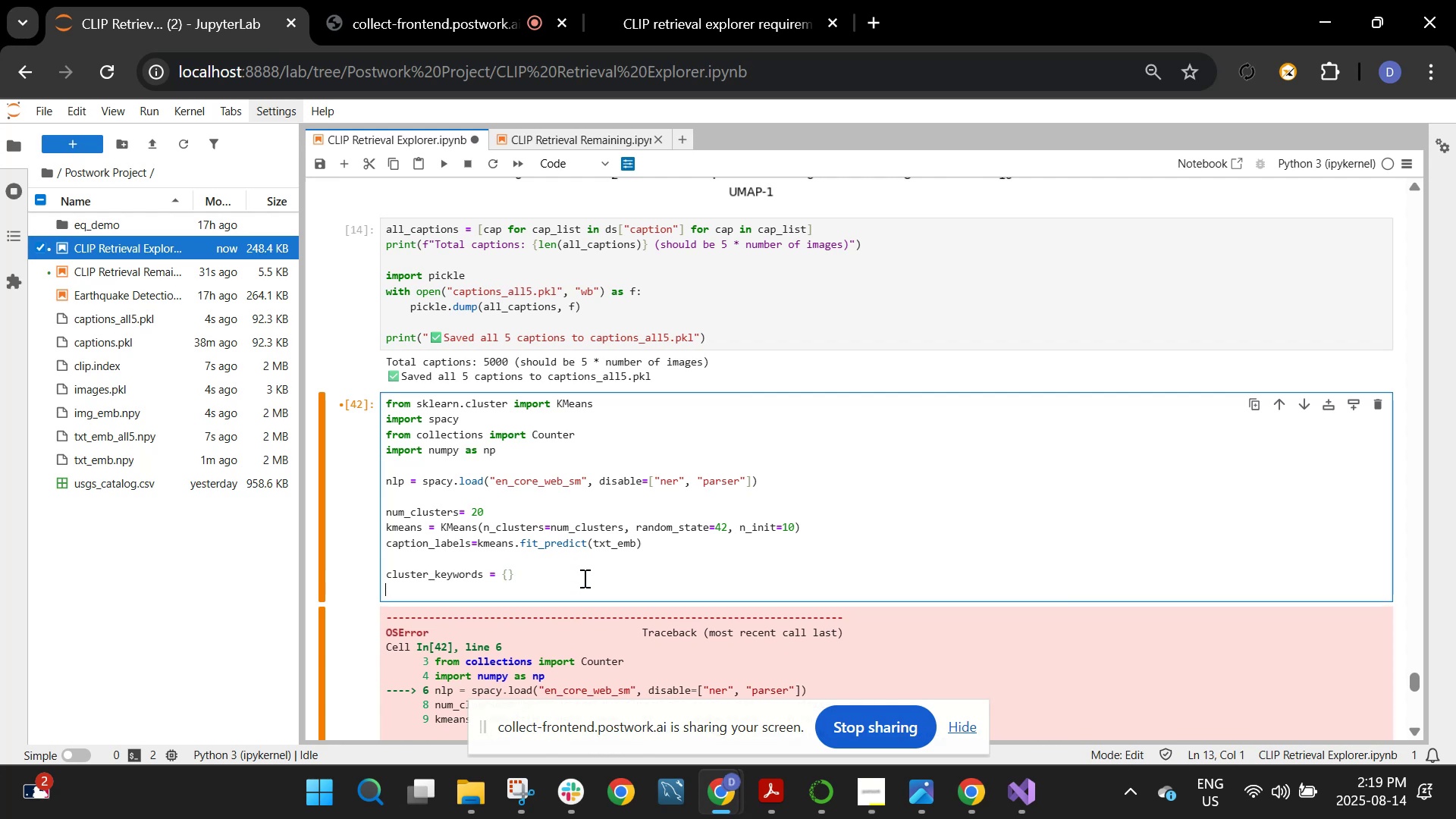 
key(Control+V)
 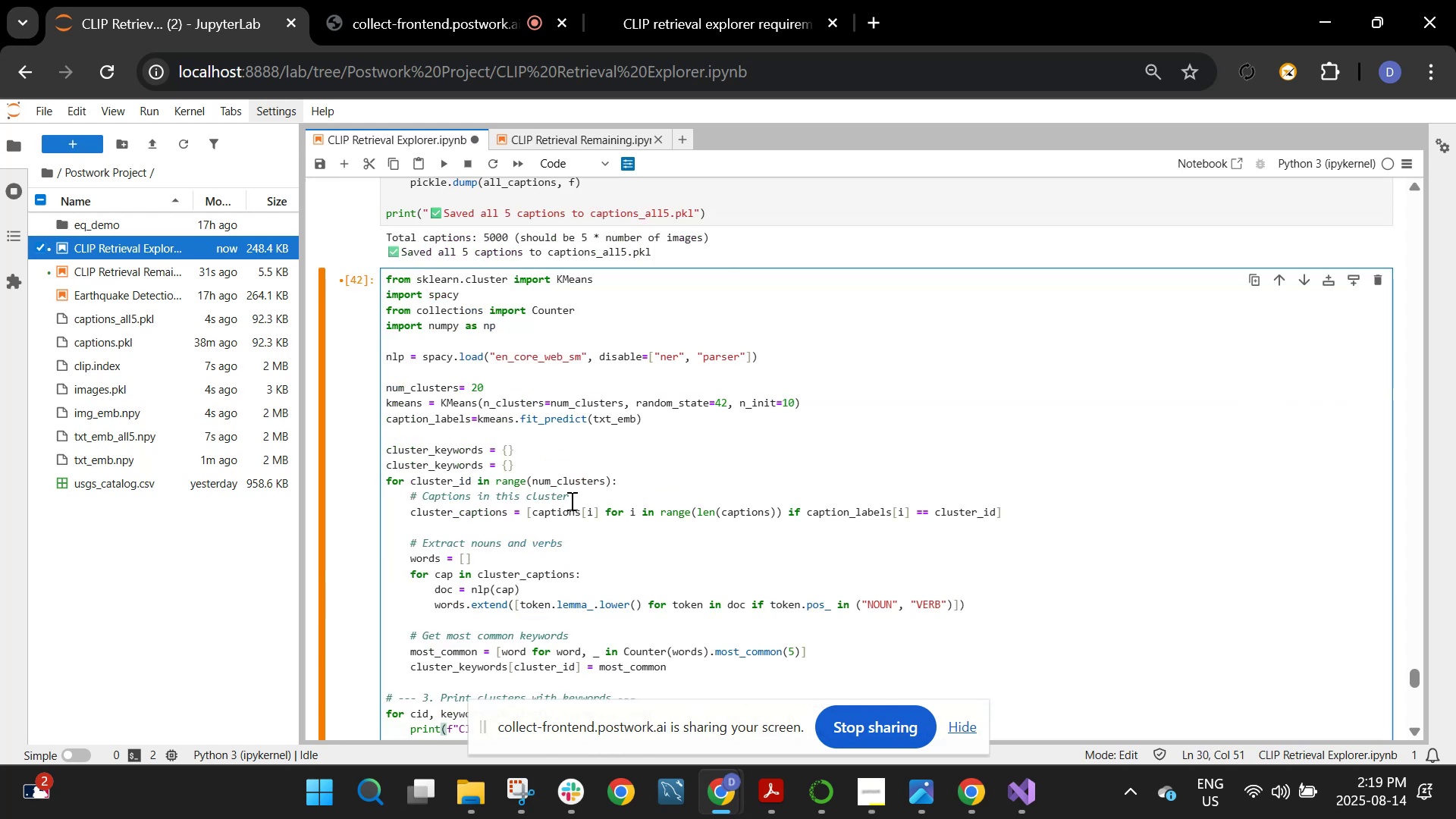 
left_click_drag(start_coordinate=[552, 468], to_coordinate=[379, 469])
 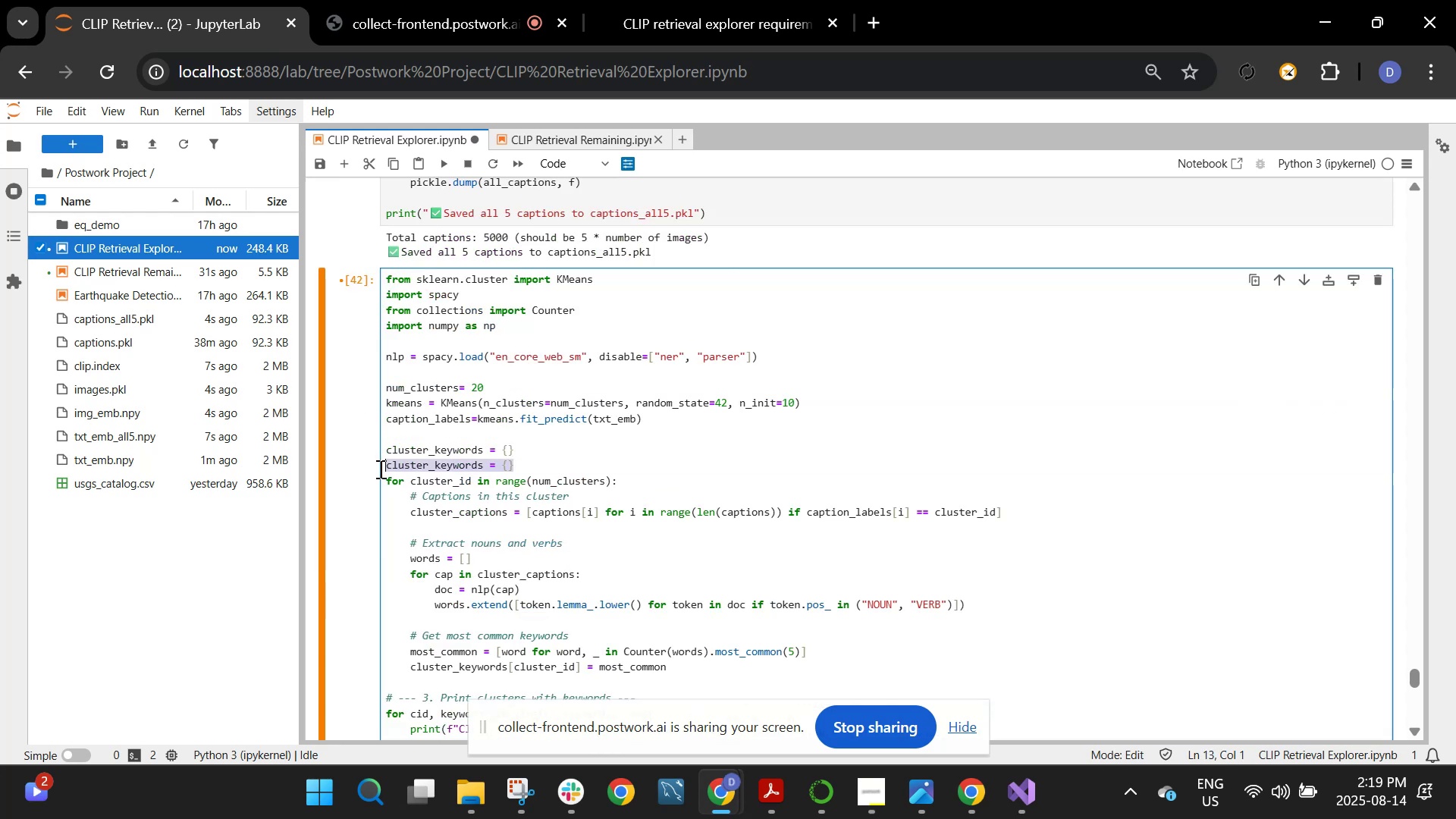 
key(Backspace)
 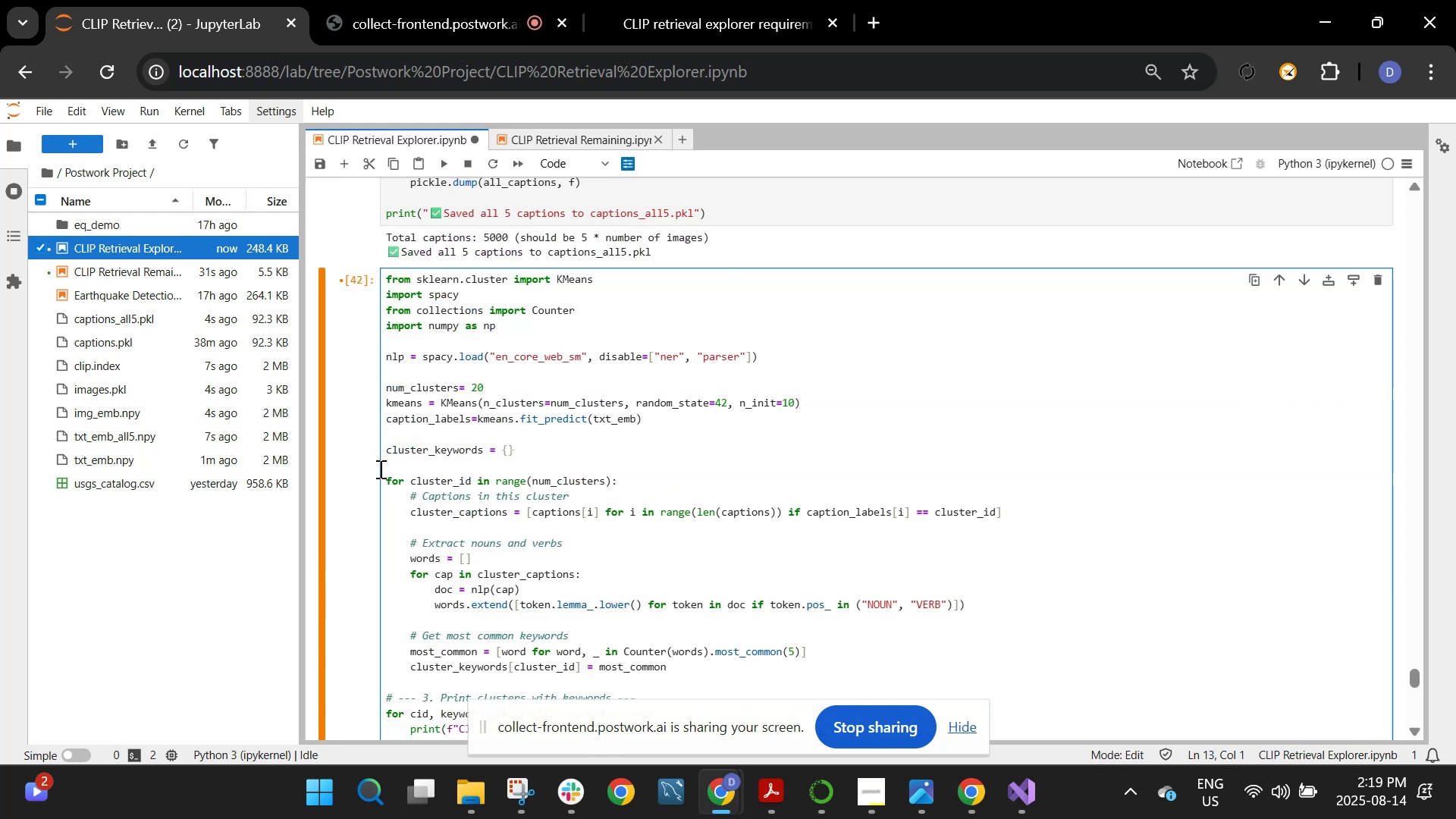 
key(Backspace)
 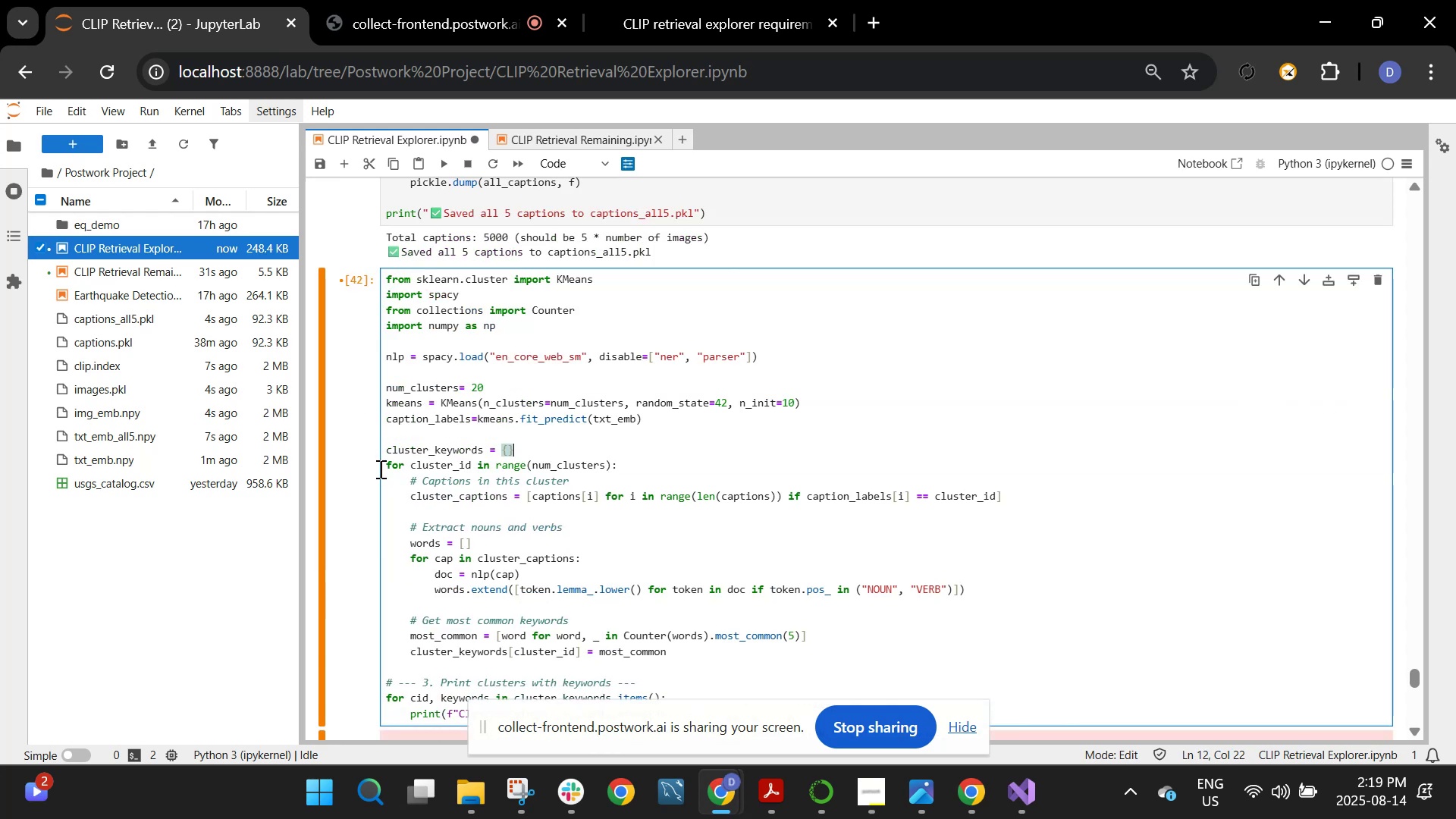 
scroll: coordinate [426, 422], scroll_direction: down, amount: 4.0
 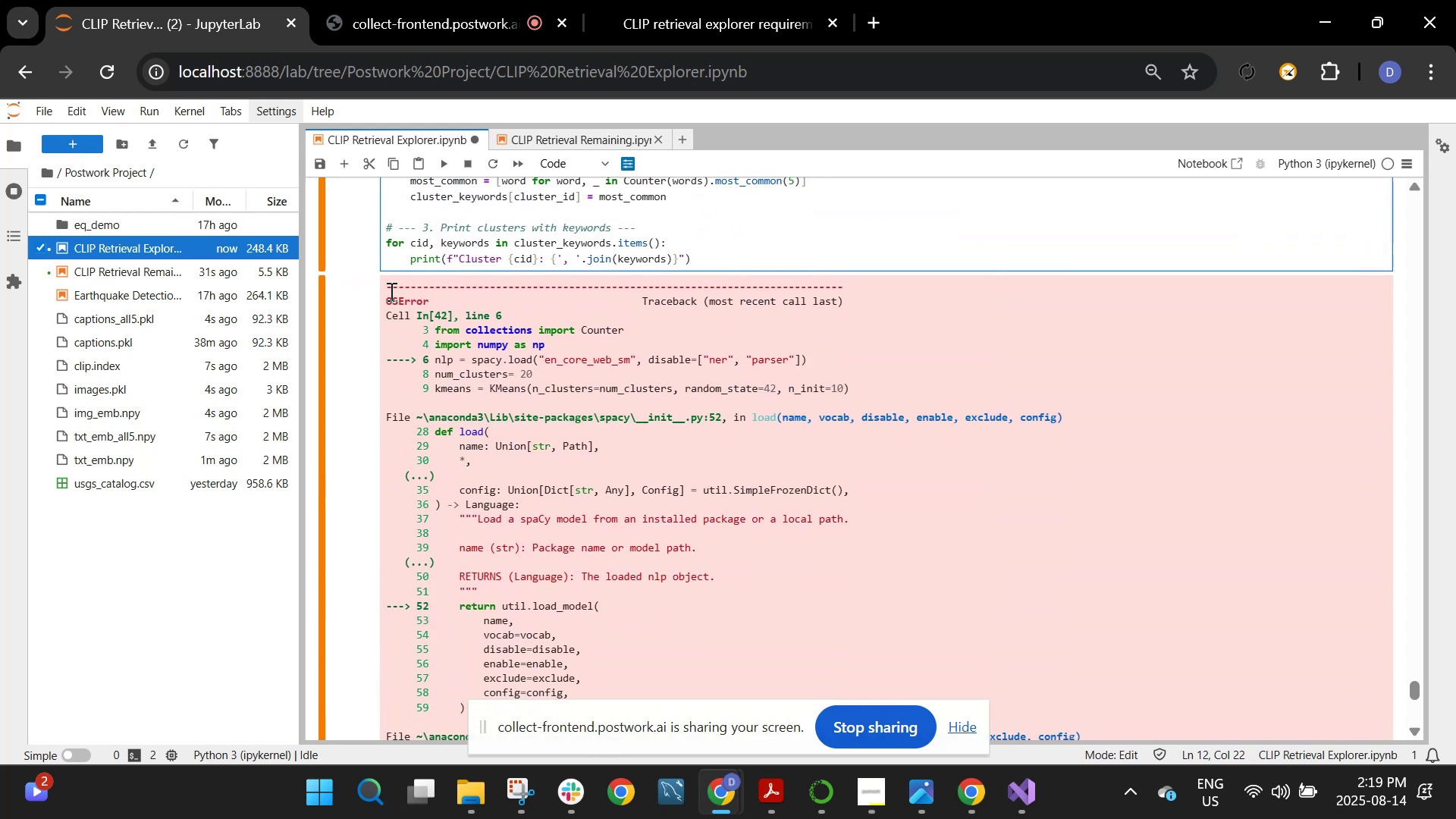 
left_click_drag(start_coordinate=[389, 290], to_coordinate=[583, 497])
 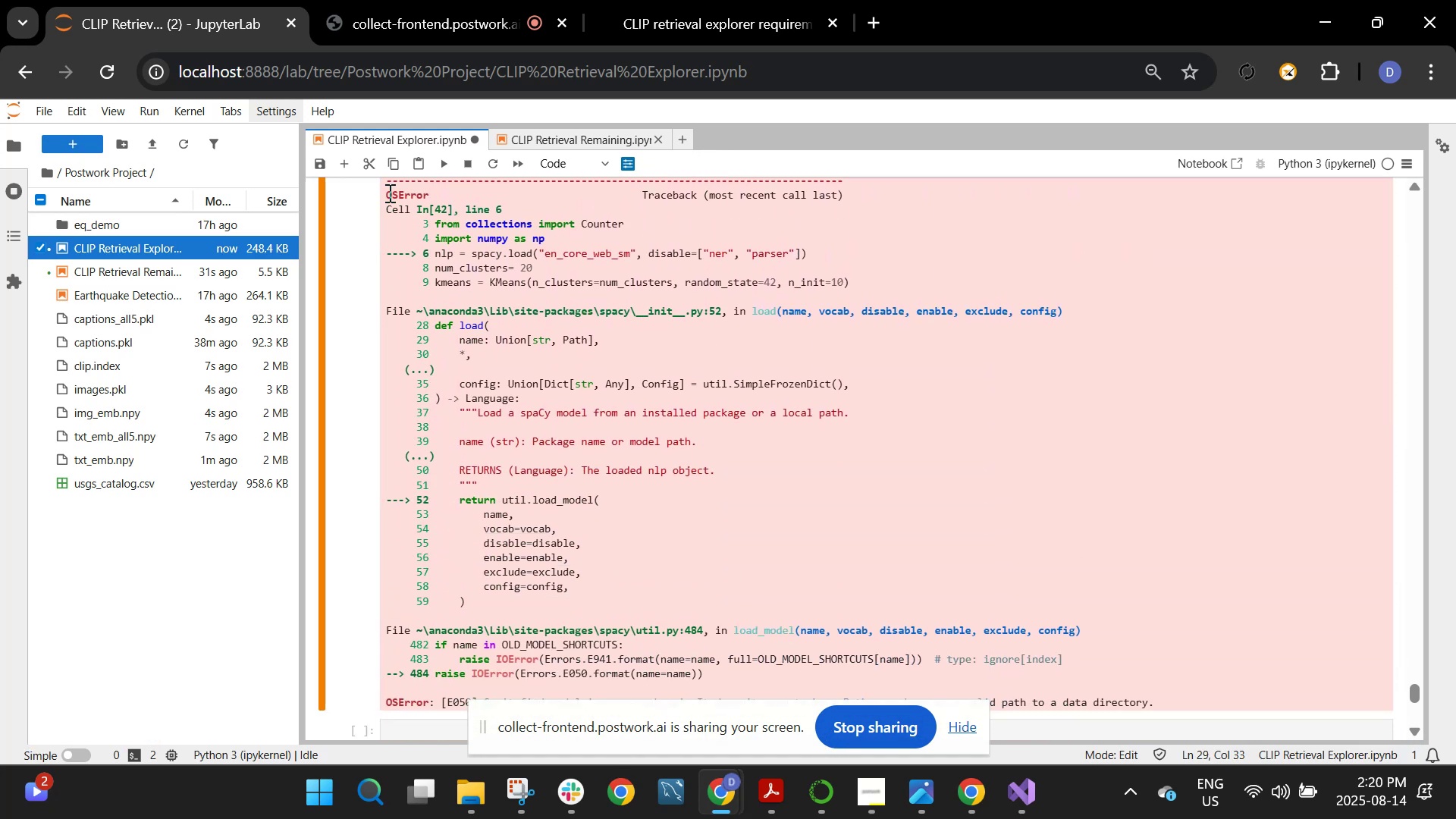 
left_click([382, 193])
 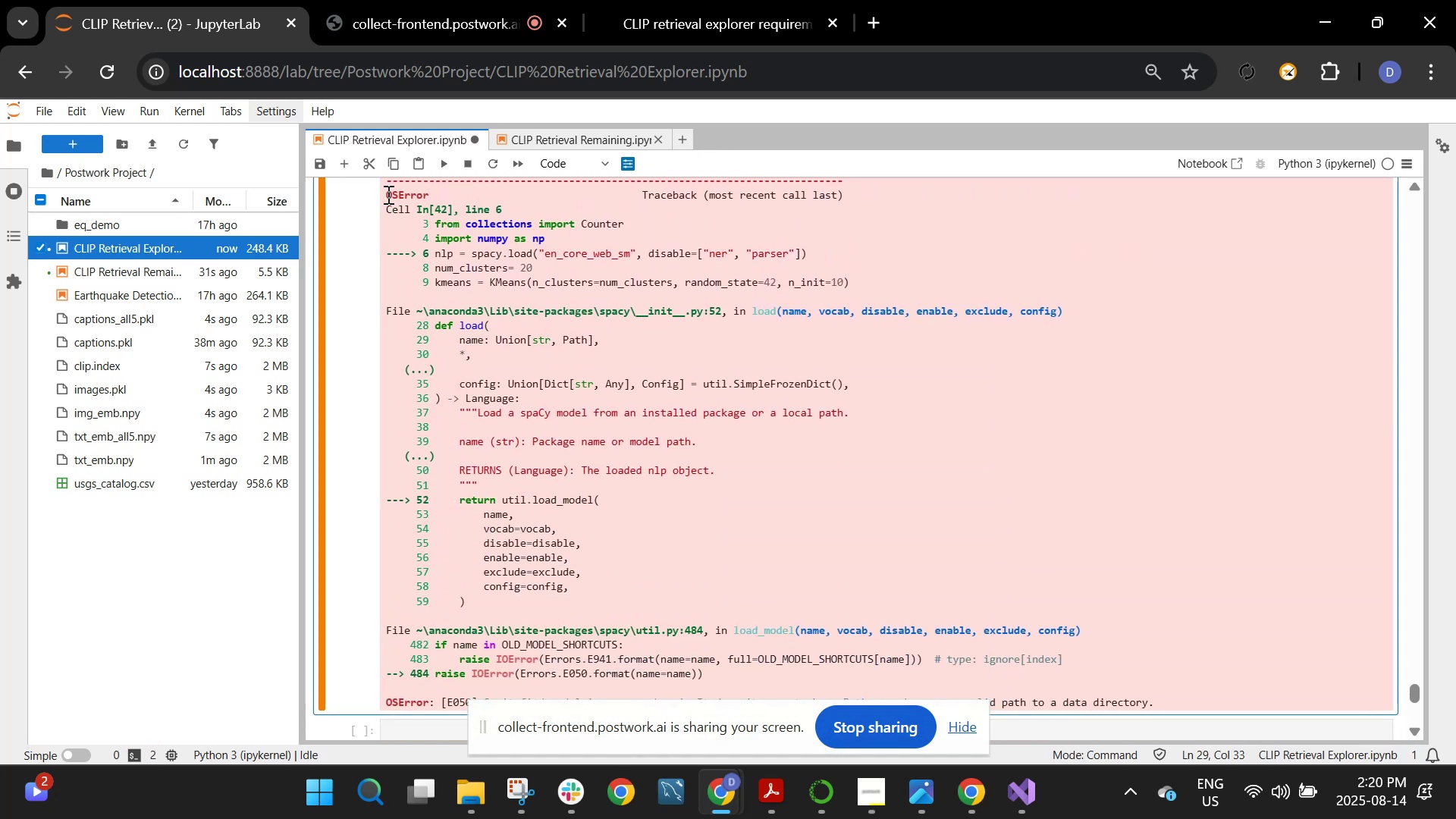 
left_click_drag(start_coordinate=[387, 194], to_coordinate=[1156, 700])
 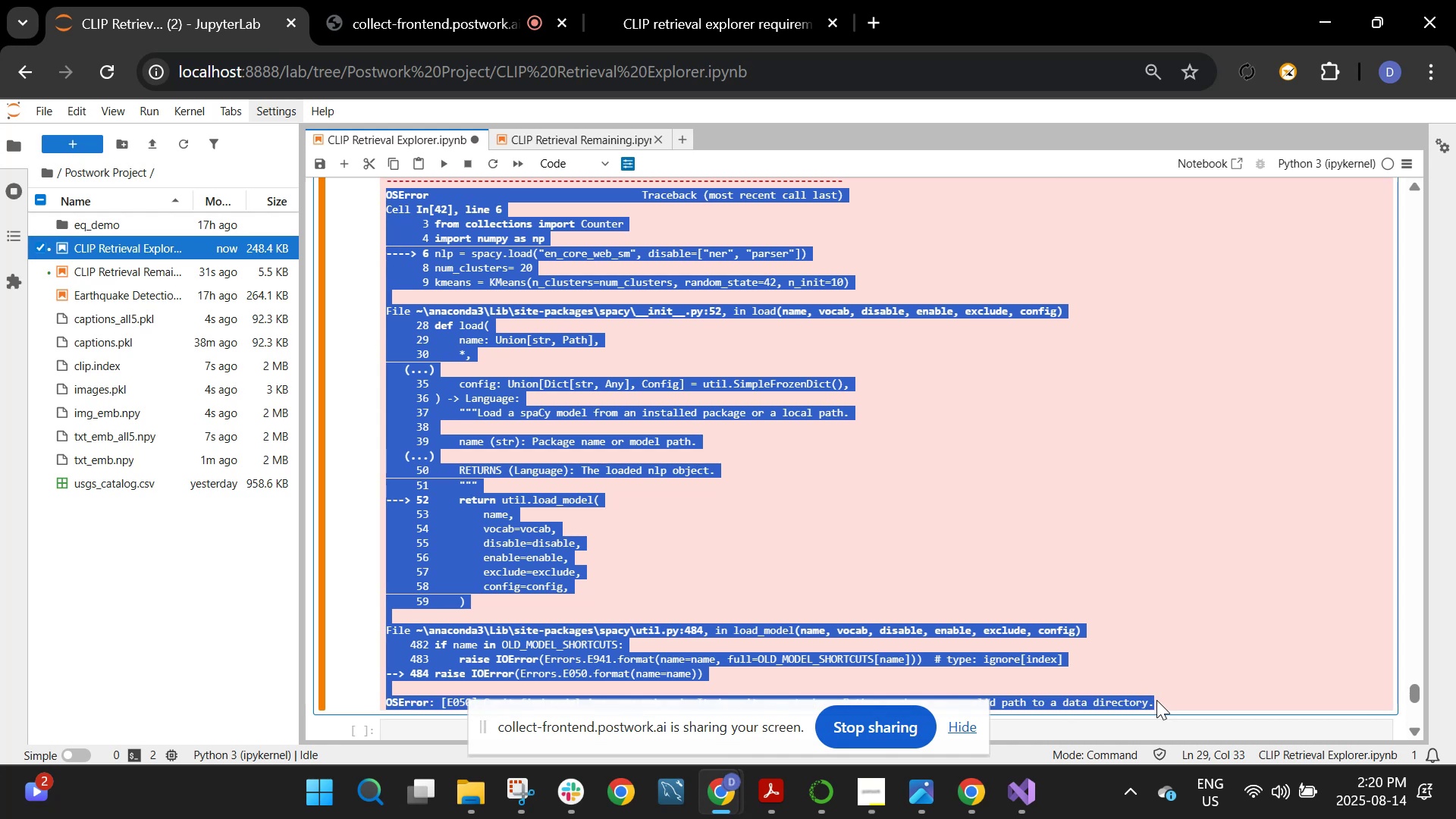 
key(Control+C)
 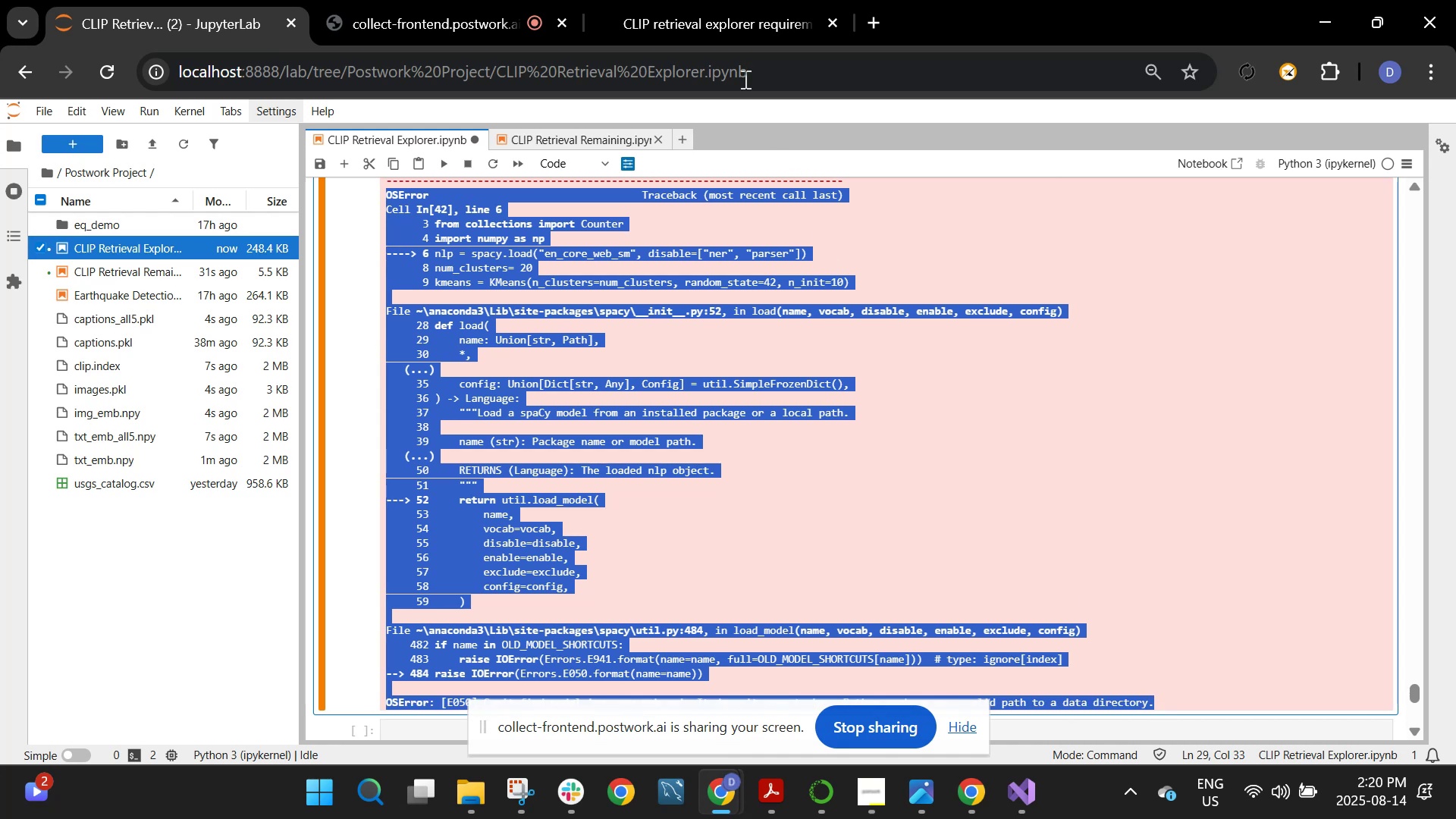 
left_click([698, 13])
 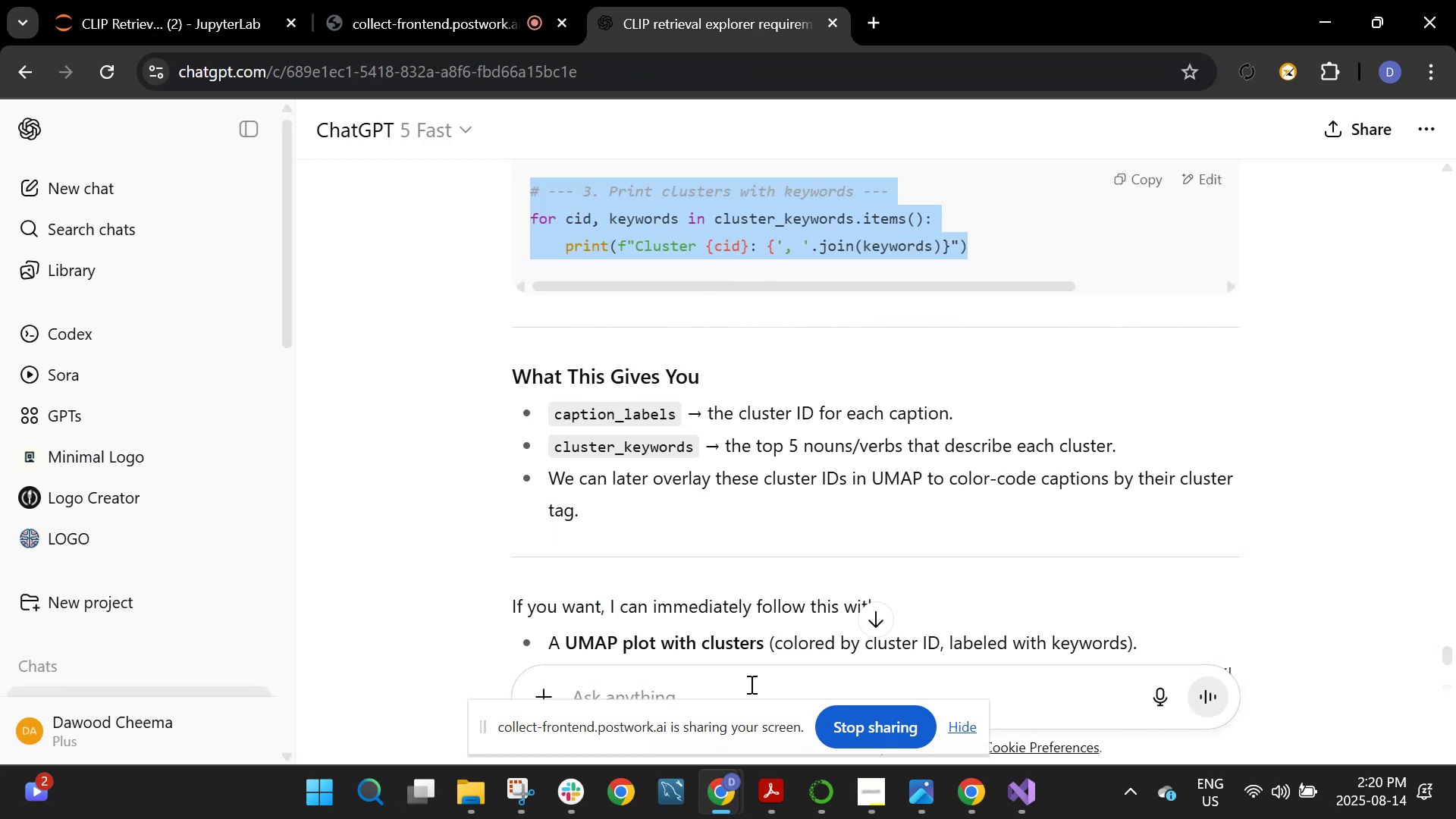 
left_click([748, 689])
 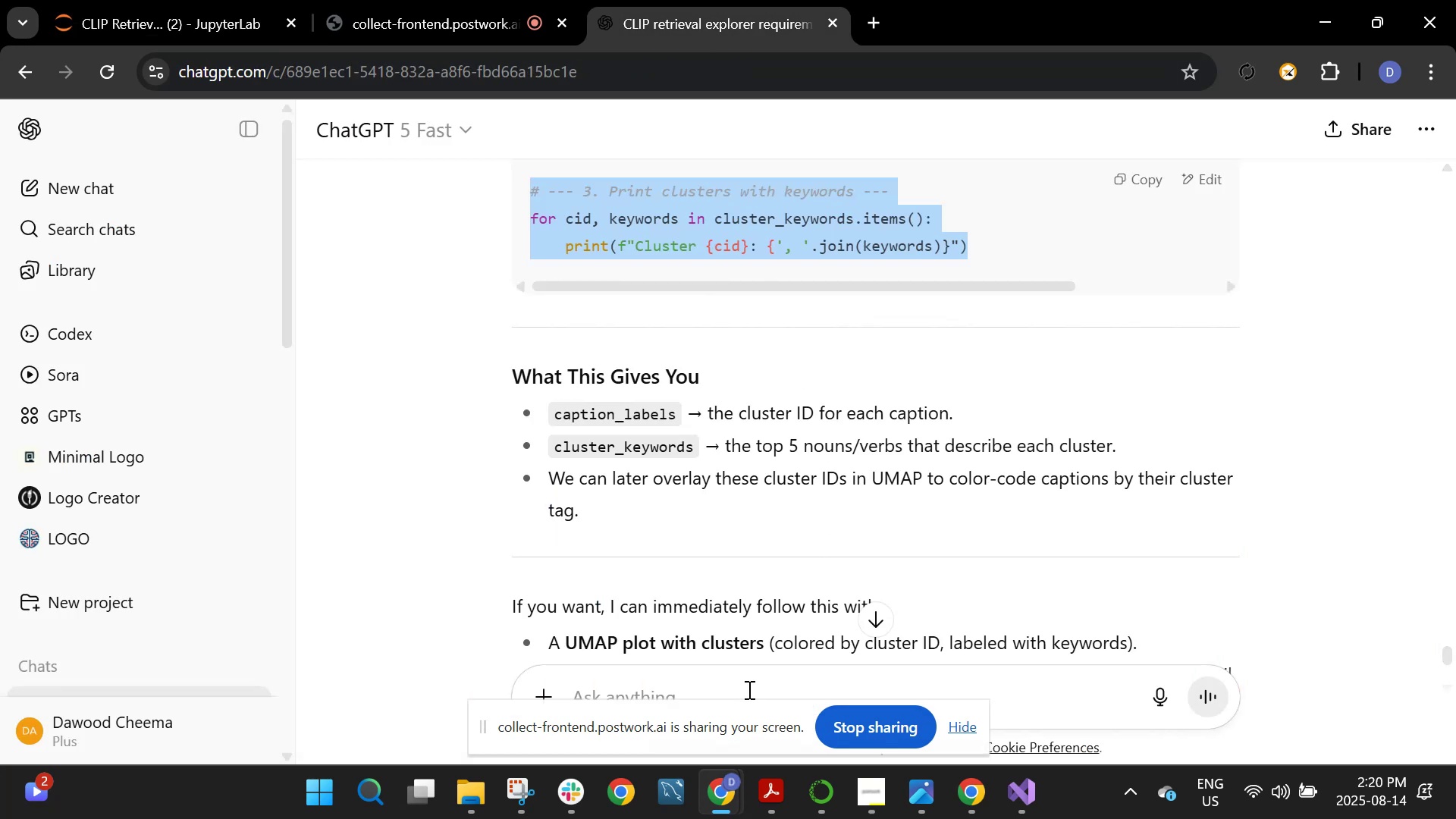 
key(Control+V)
 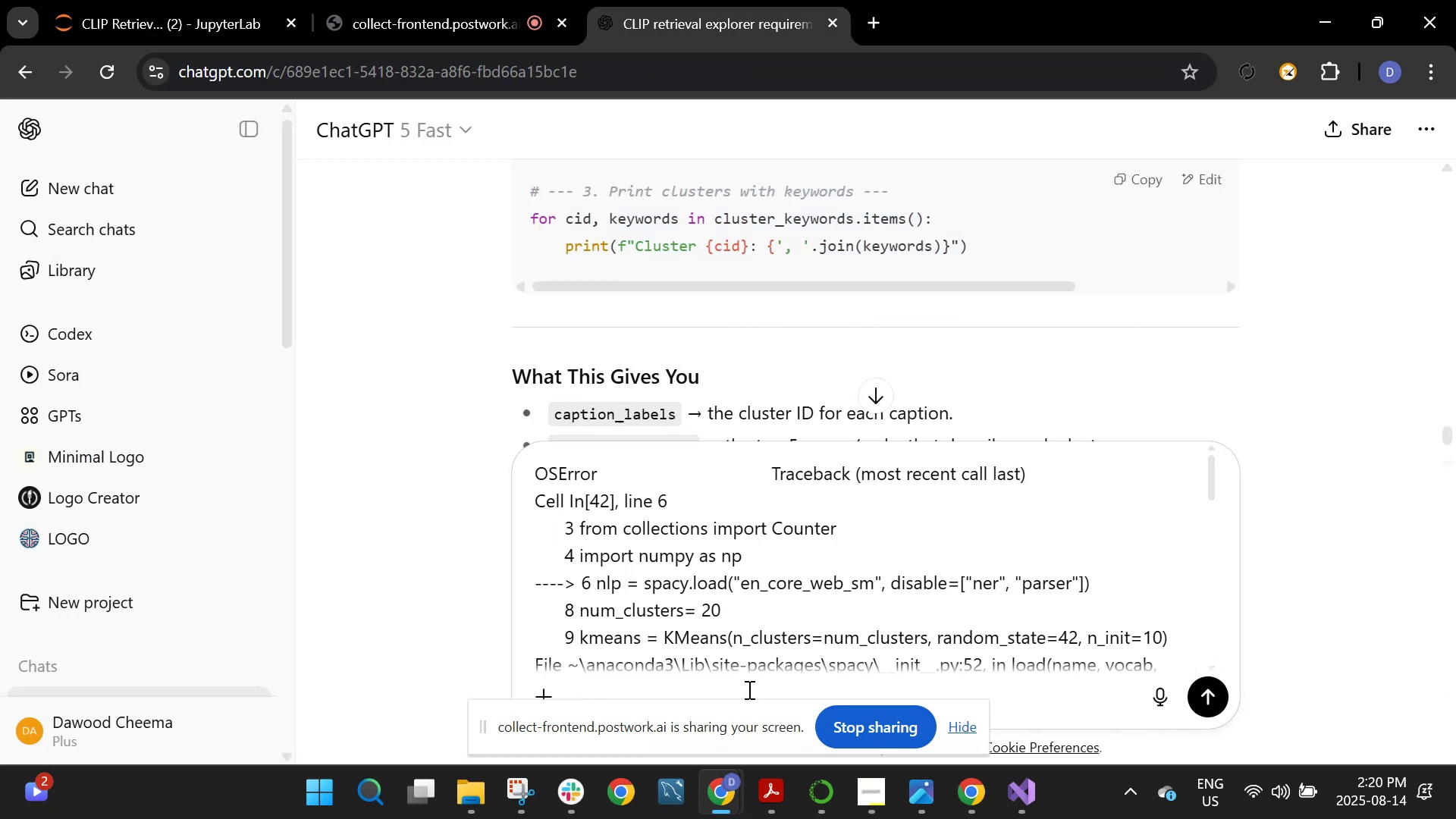 
key(Enter)
 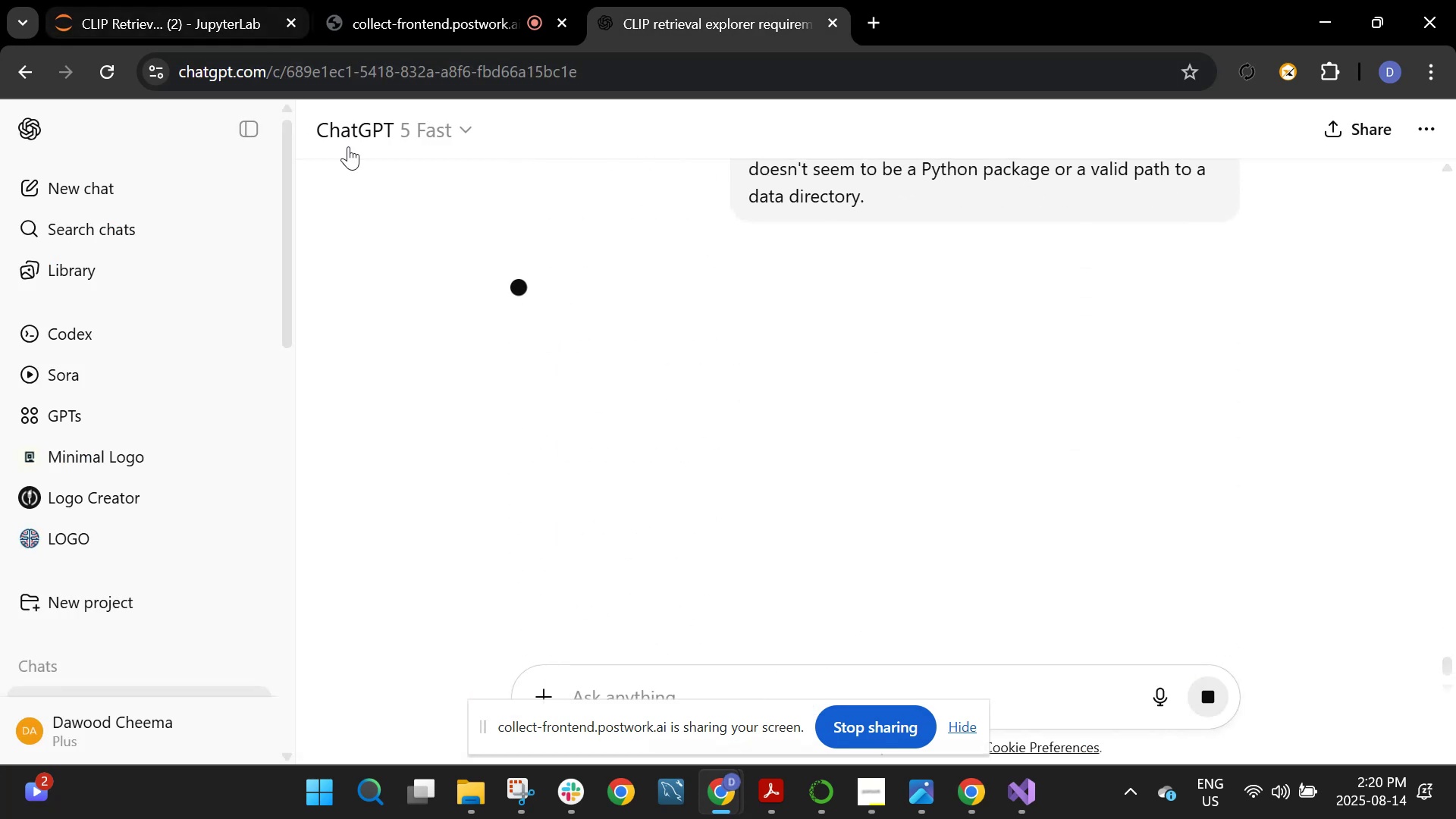 
scroll: coordinate [631, 387], scroll_direction: down, amount: 1.0
 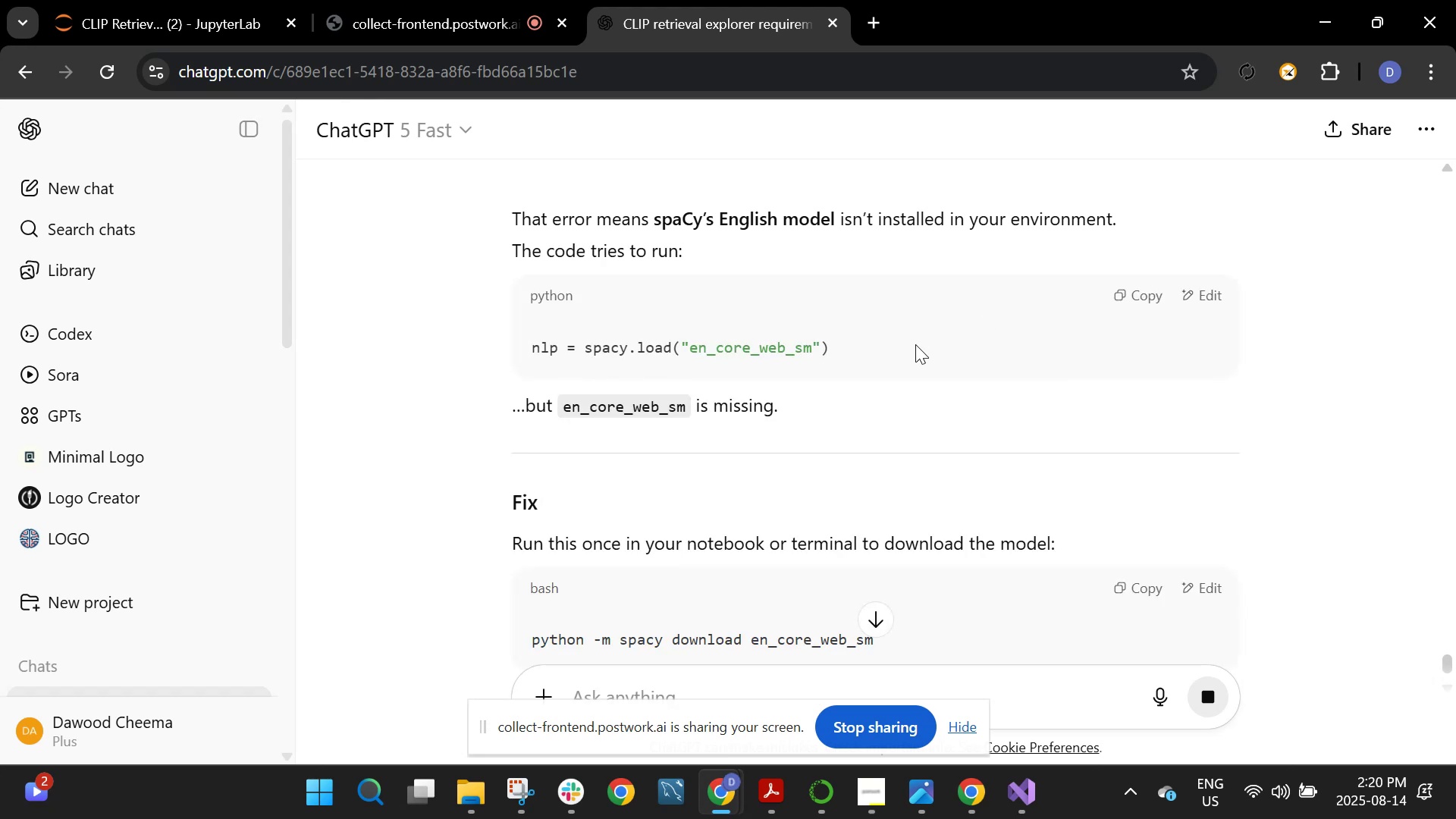 
left_click([1144, 299])
 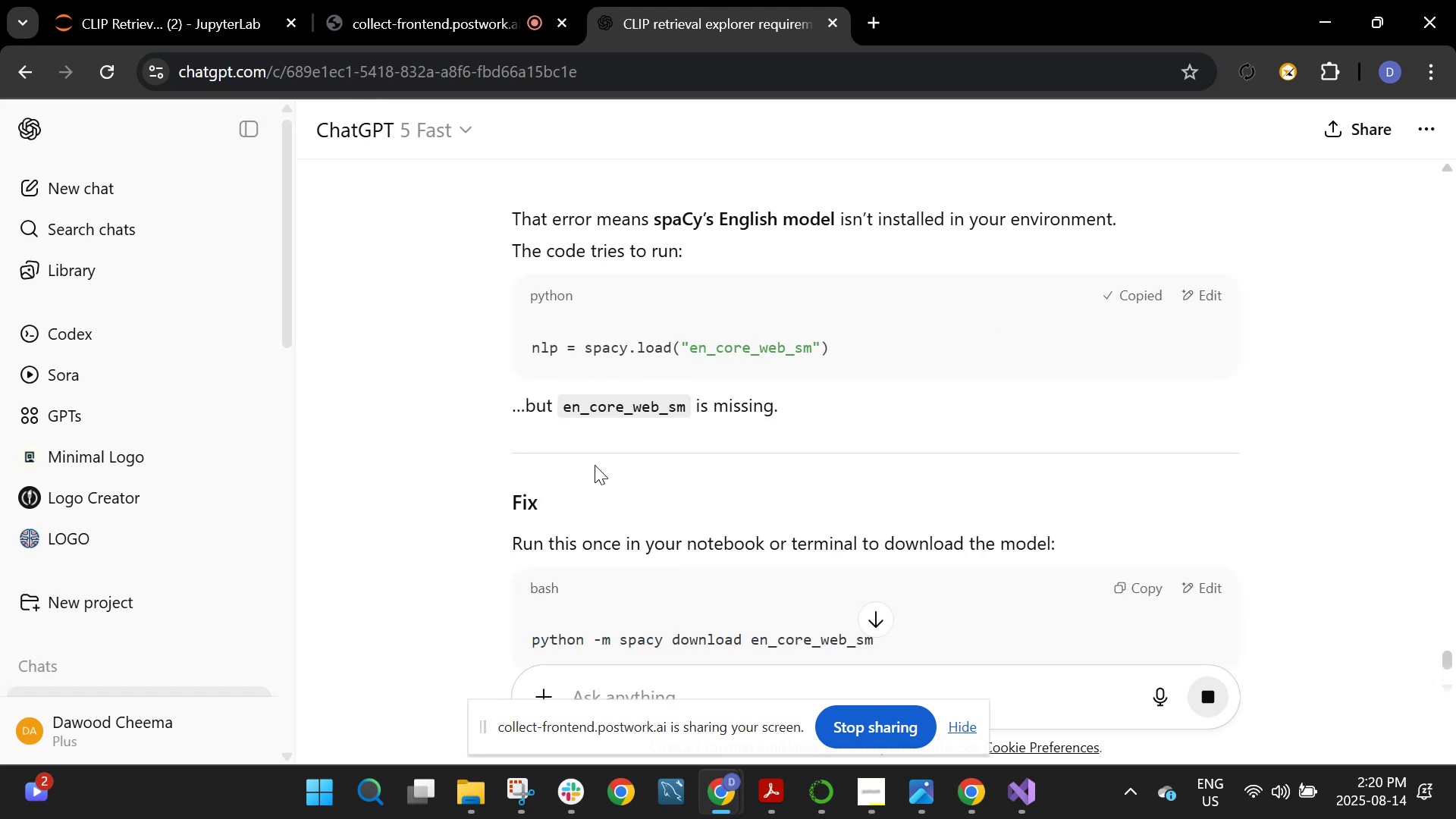 
scroll: coordinate [595, 465], scroll_direction: down, amount: 1.0
 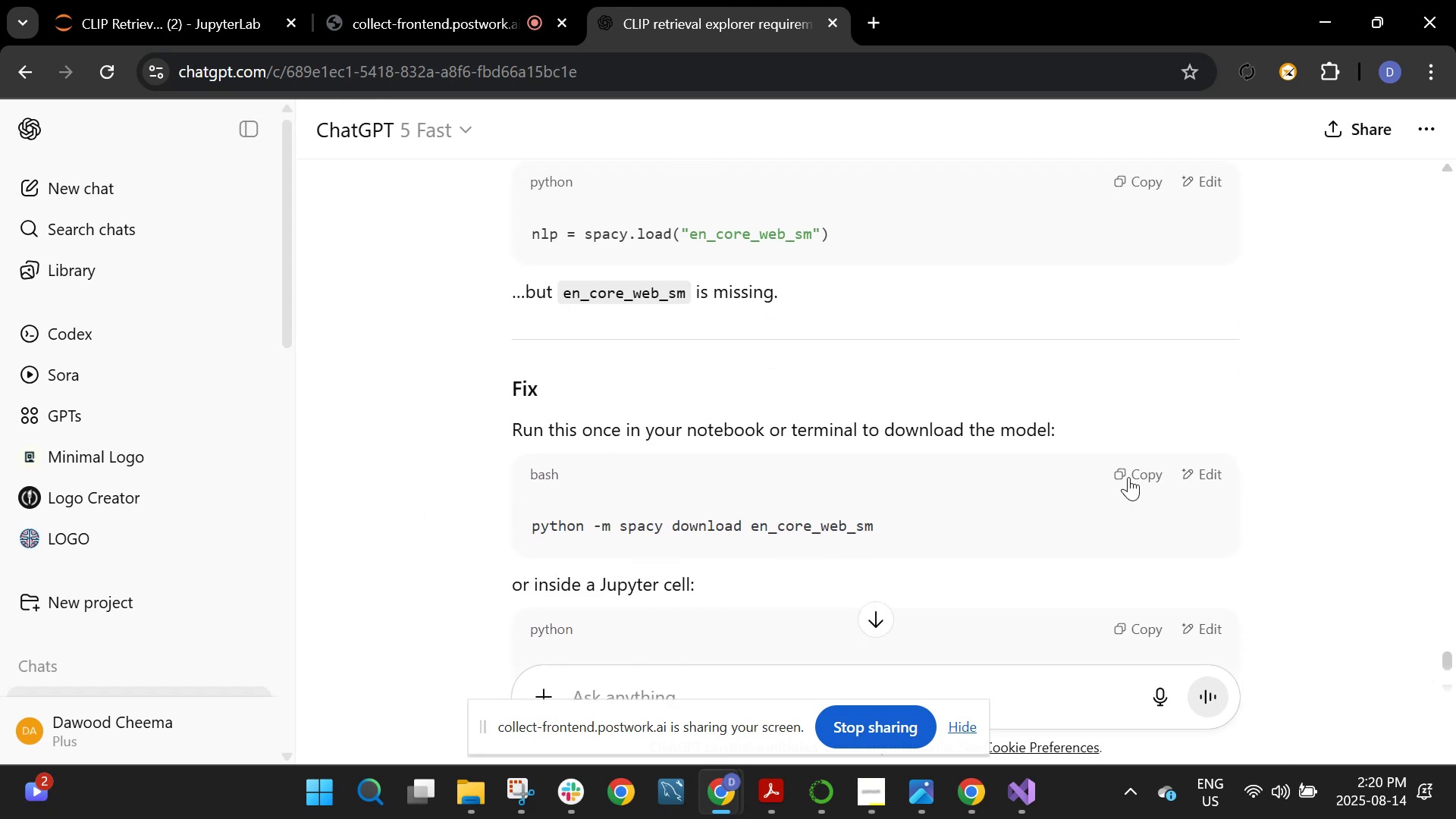 
left_click([1128, 477])
 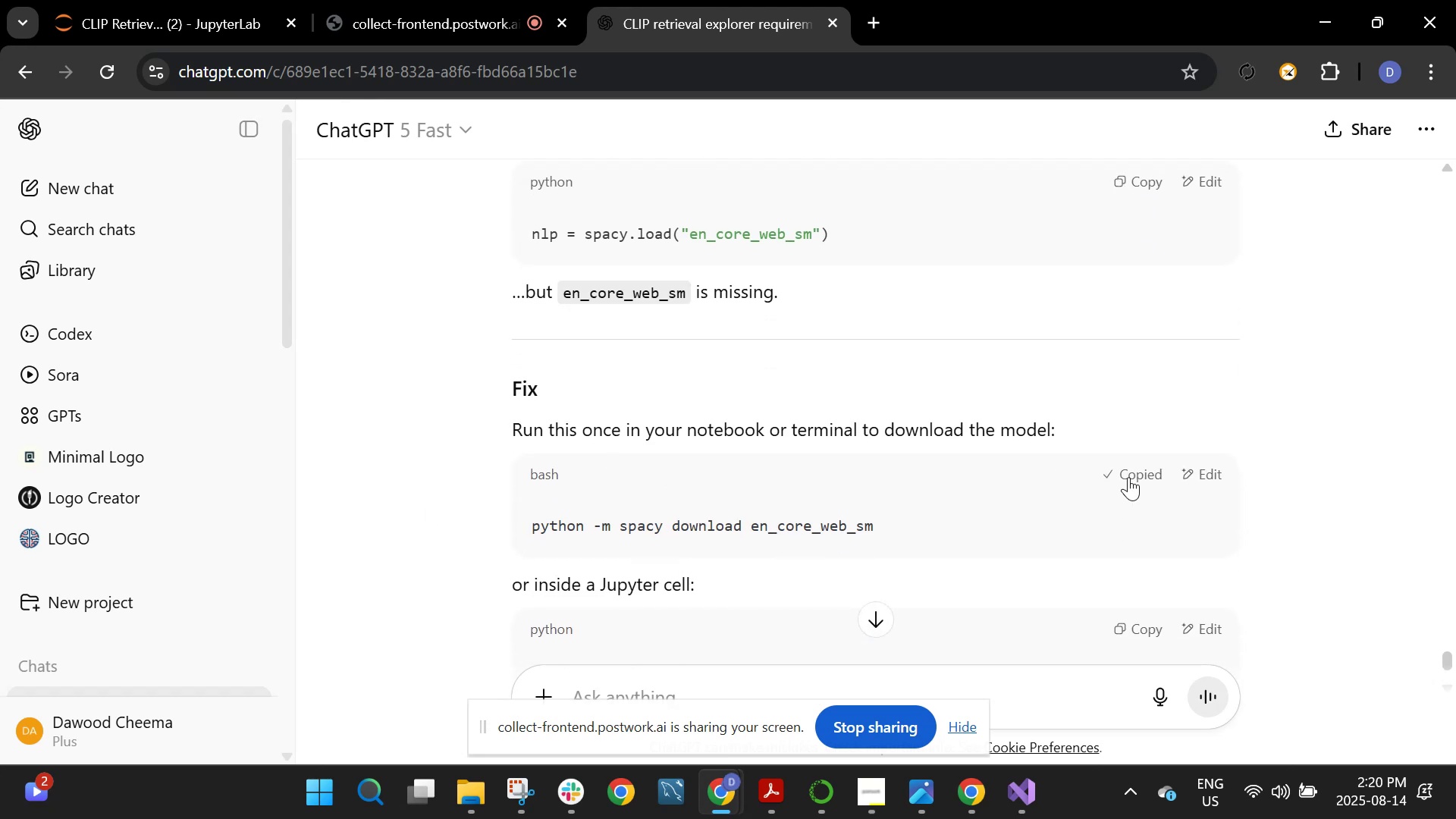 
scroll: coordinate [1128, 477], scroll_direction: down, amount: 2.0
 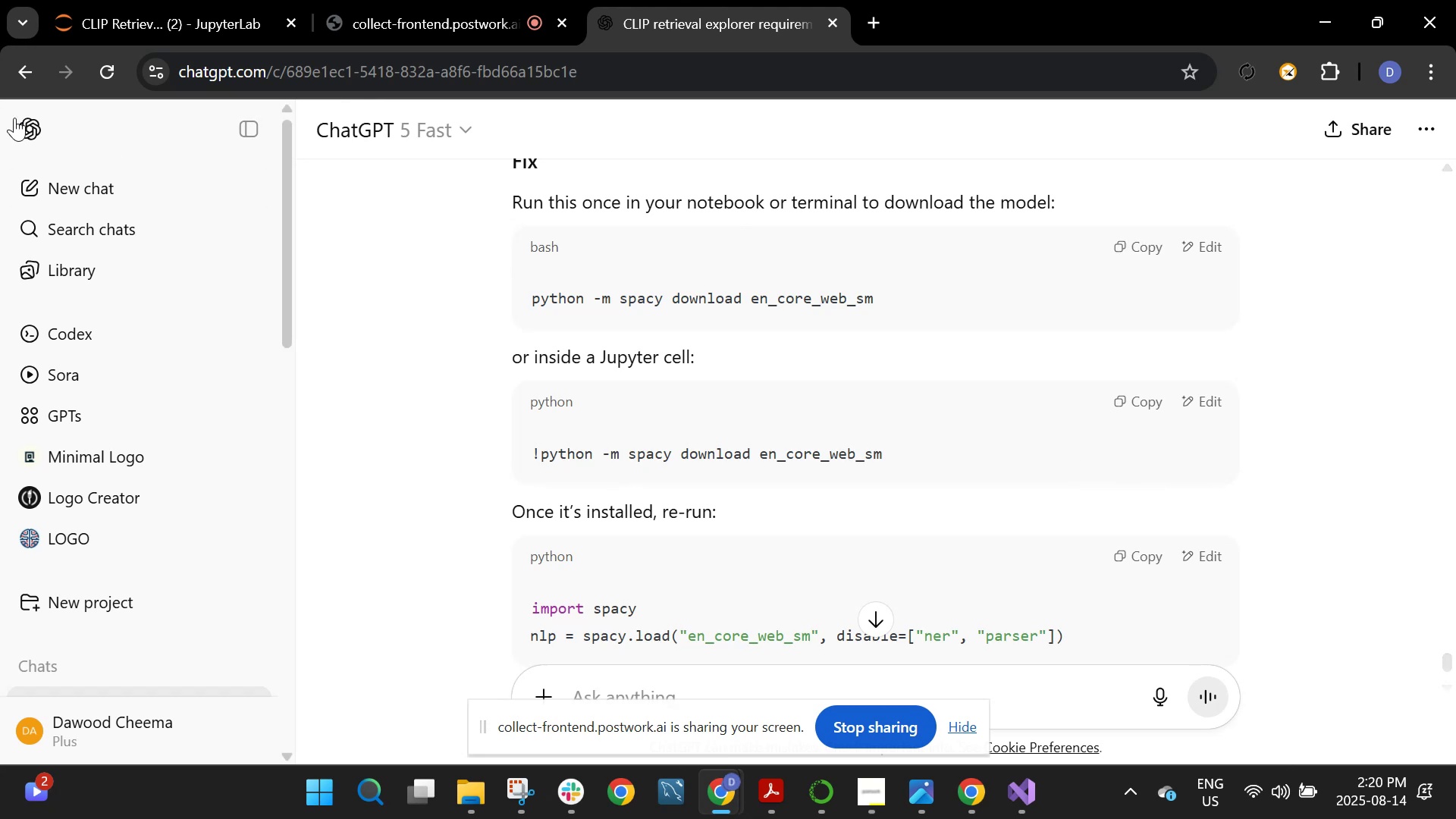 
left_click([113, 4])
 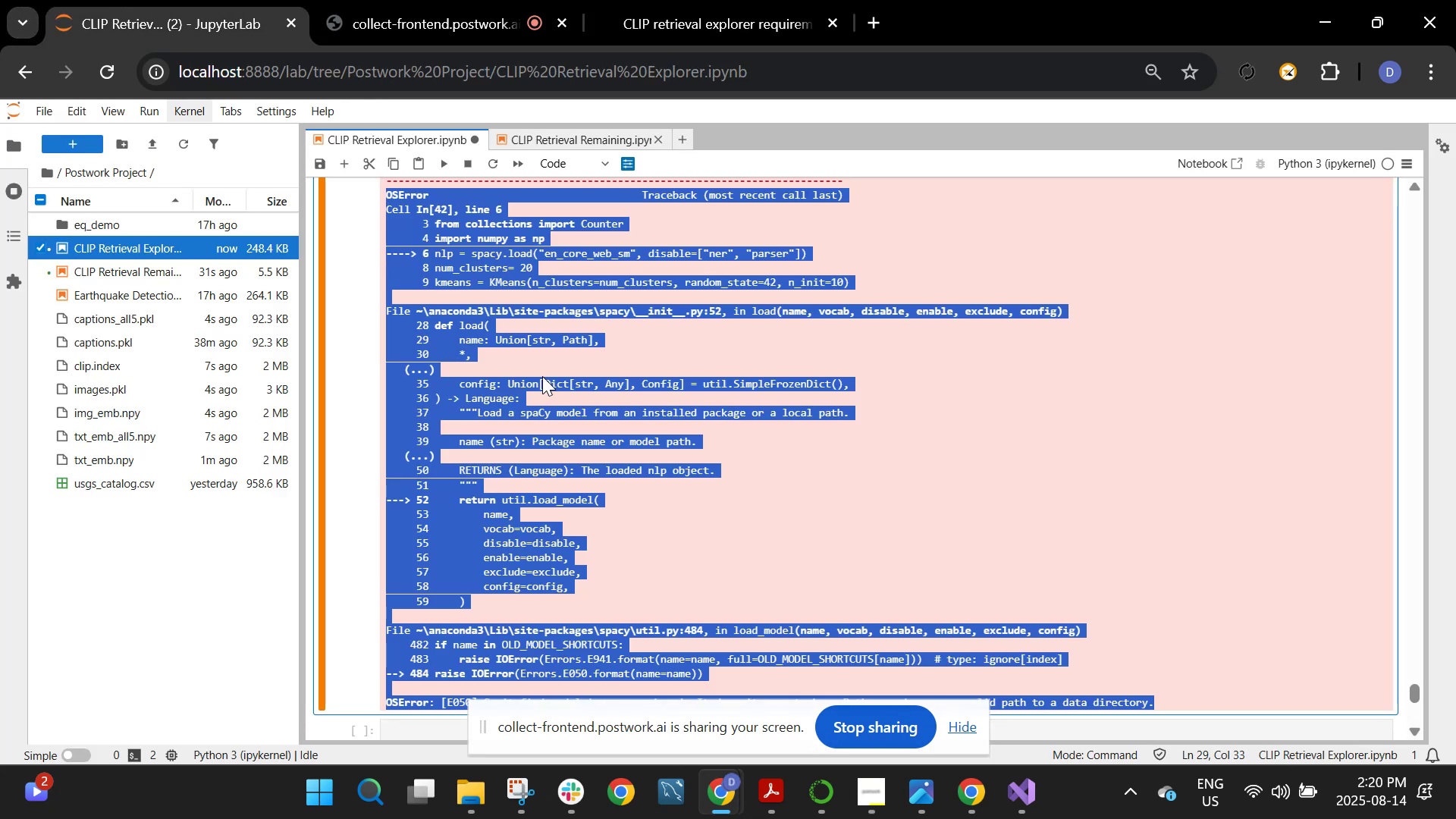 
scroll: coordinate [573, 297], scroll_direction: up, amount: 176.0
 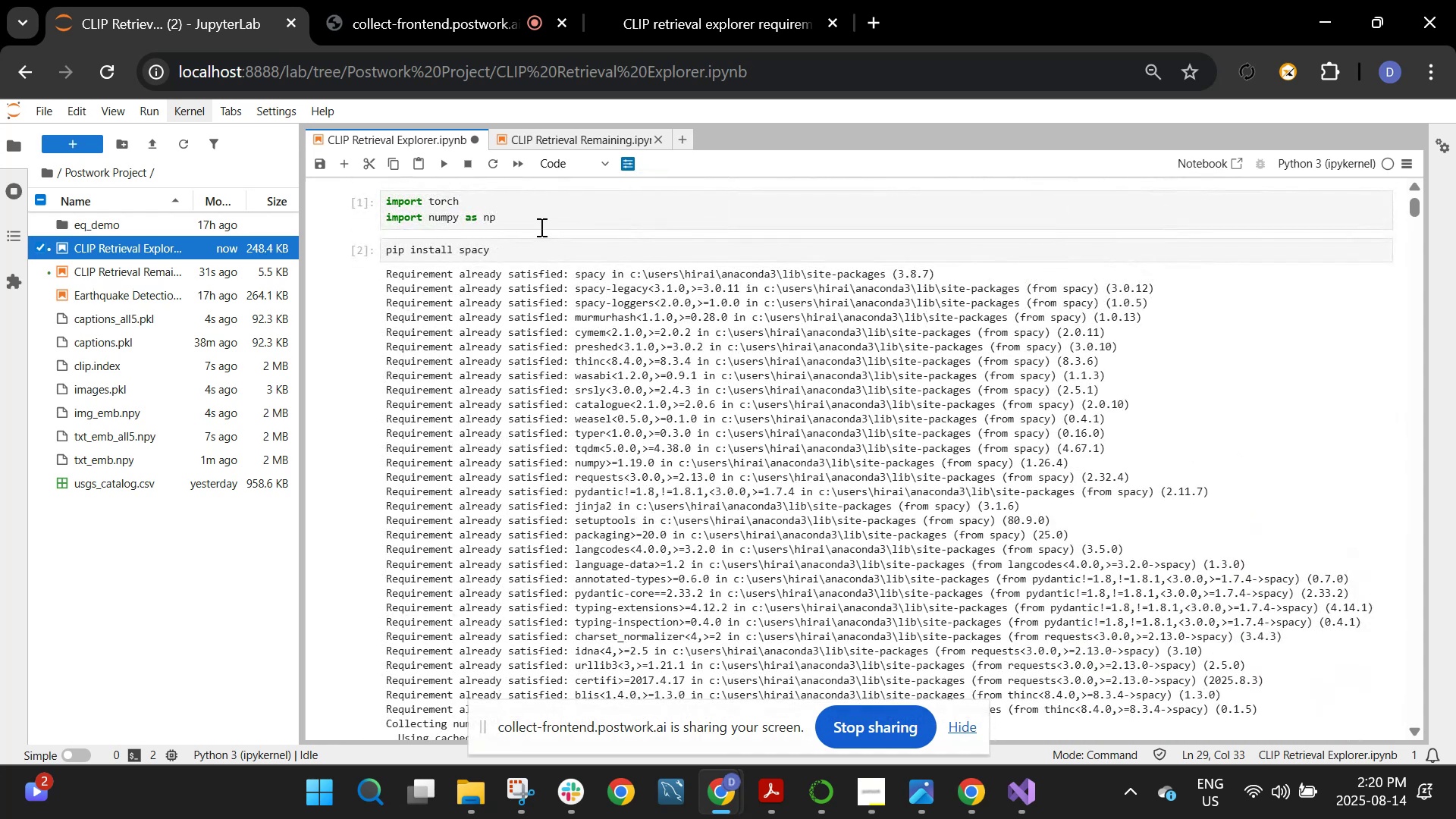 
left_click([539, 222])
 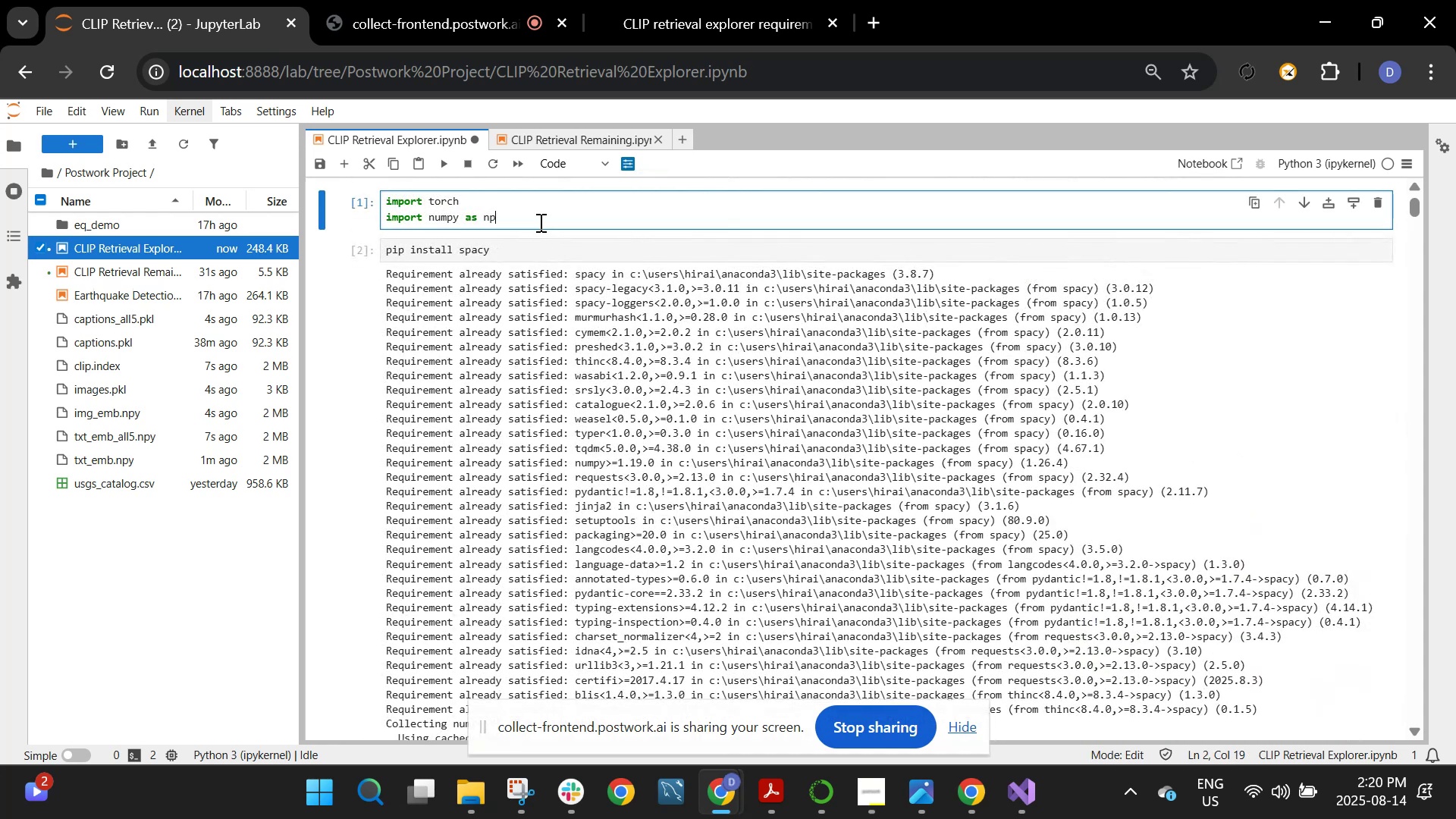 
key(Enter)
 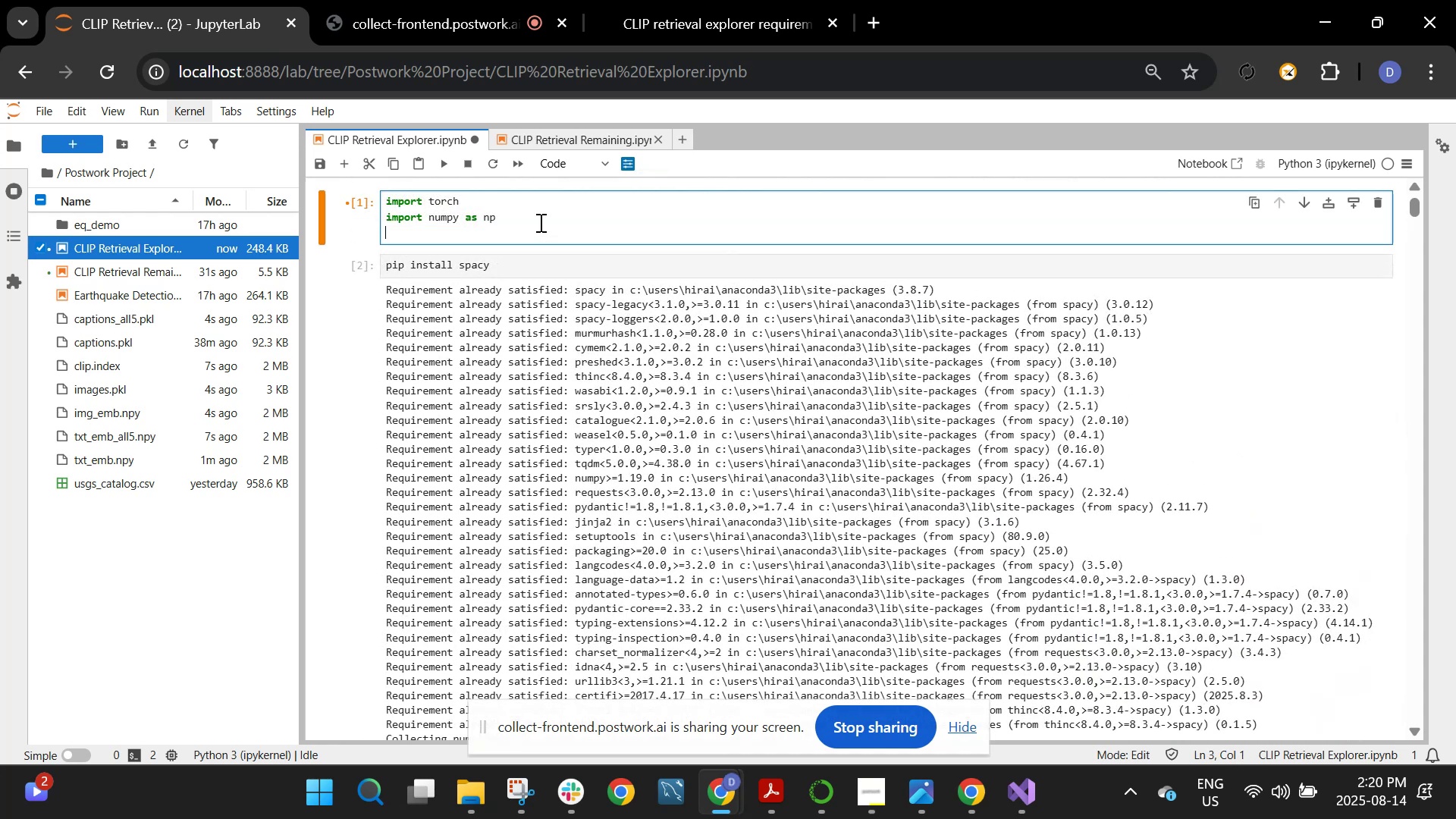 
key(Control+V)
 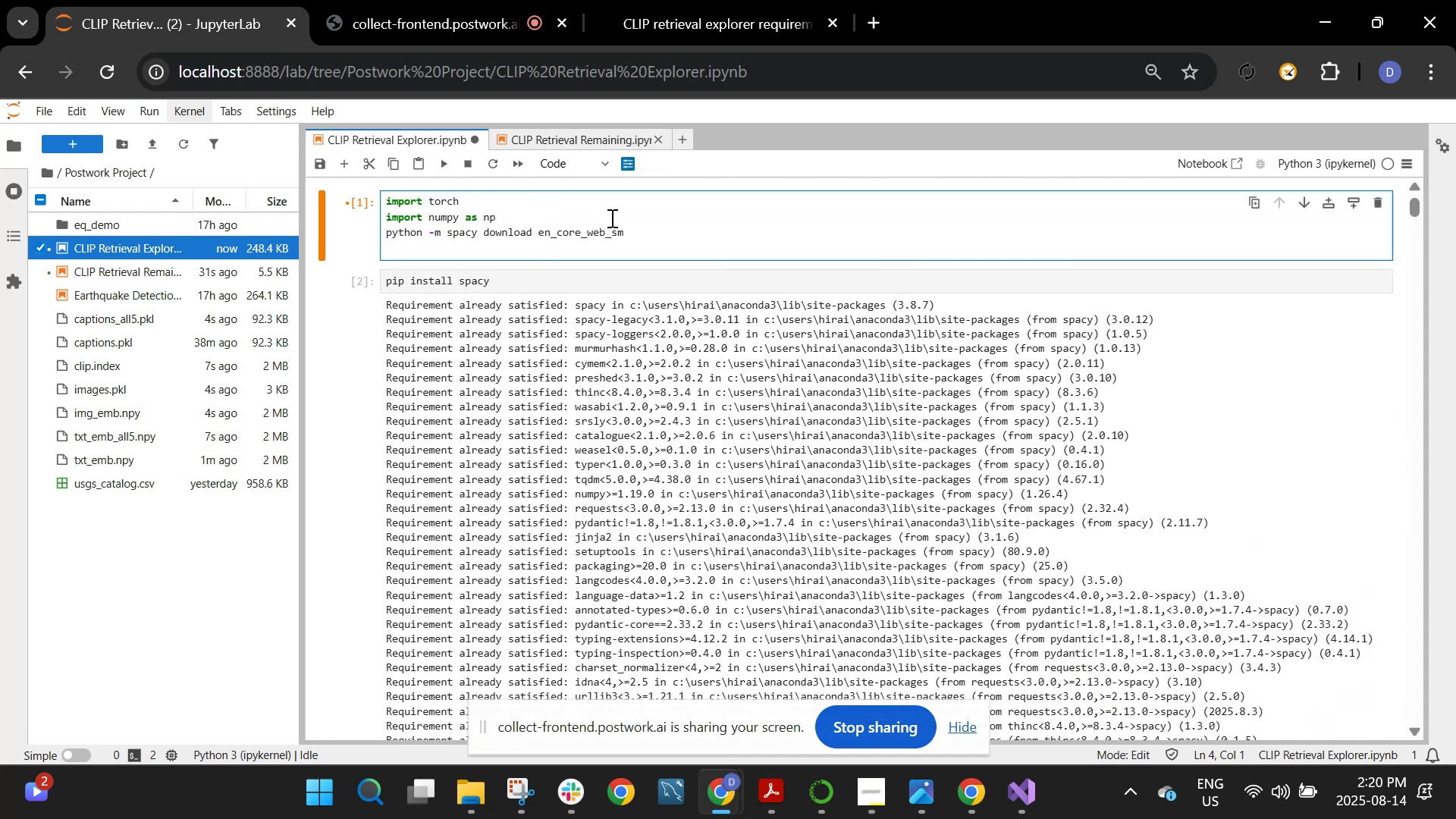 
left_click_drag(start_coordinate=[627, 231], to_coordinate=[363, 235])
 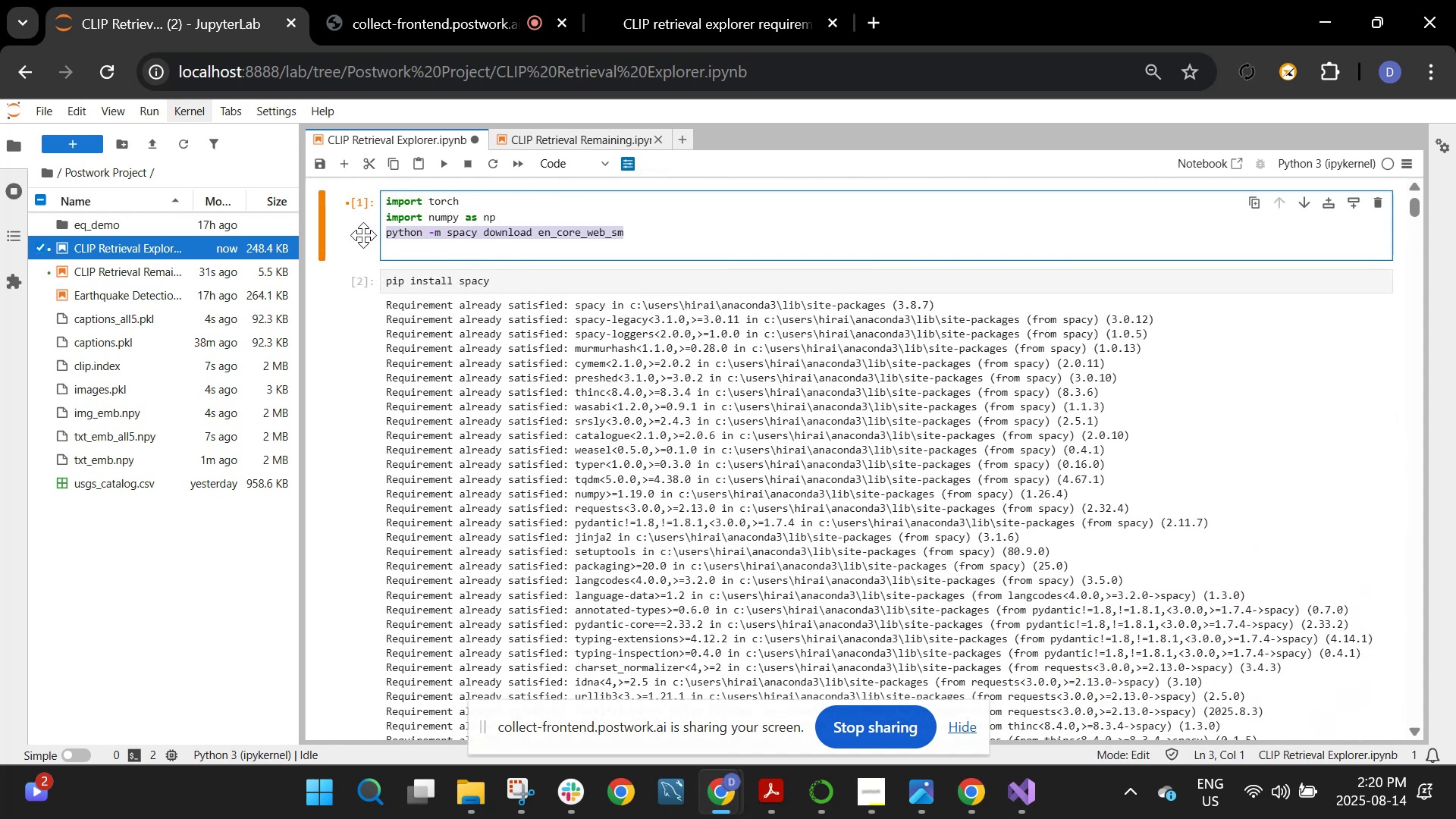 
key(Backspace)
 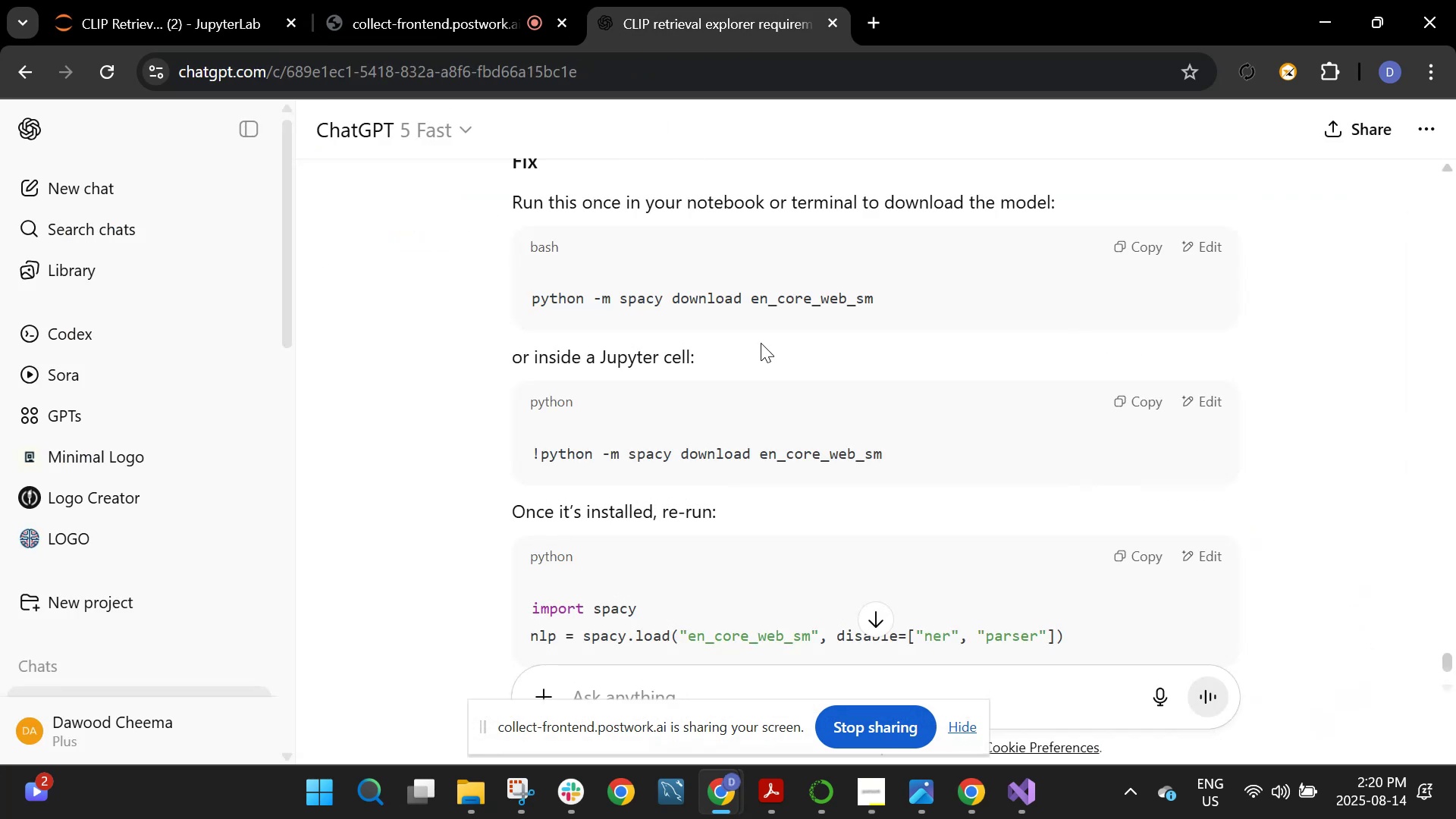 
scroll: coordinate [761, 344], scroll_direction: up, amount: 3.0
 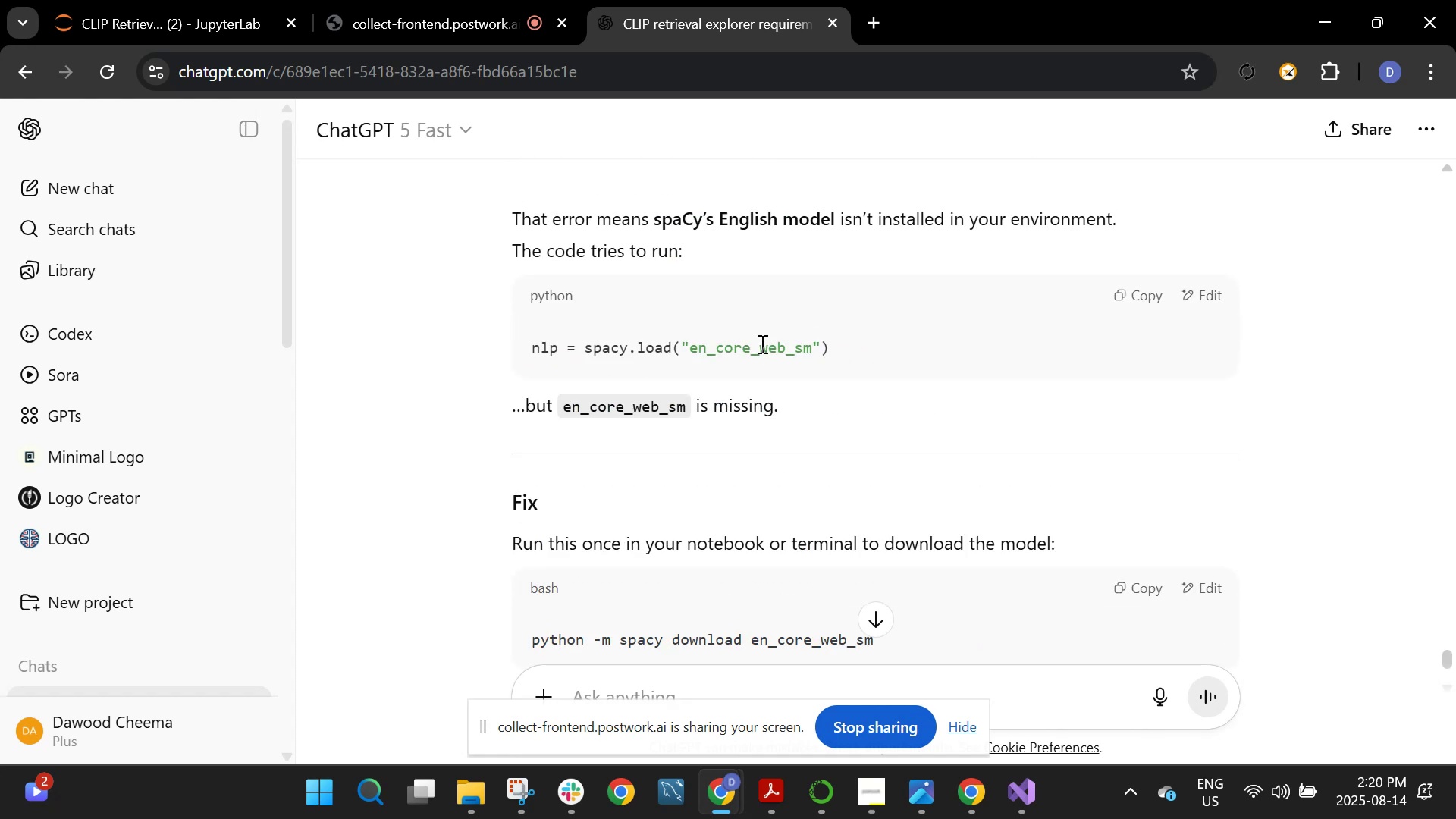 
scroll: coordinate [761, 344], scroll_direction: down, amount: 2.0
 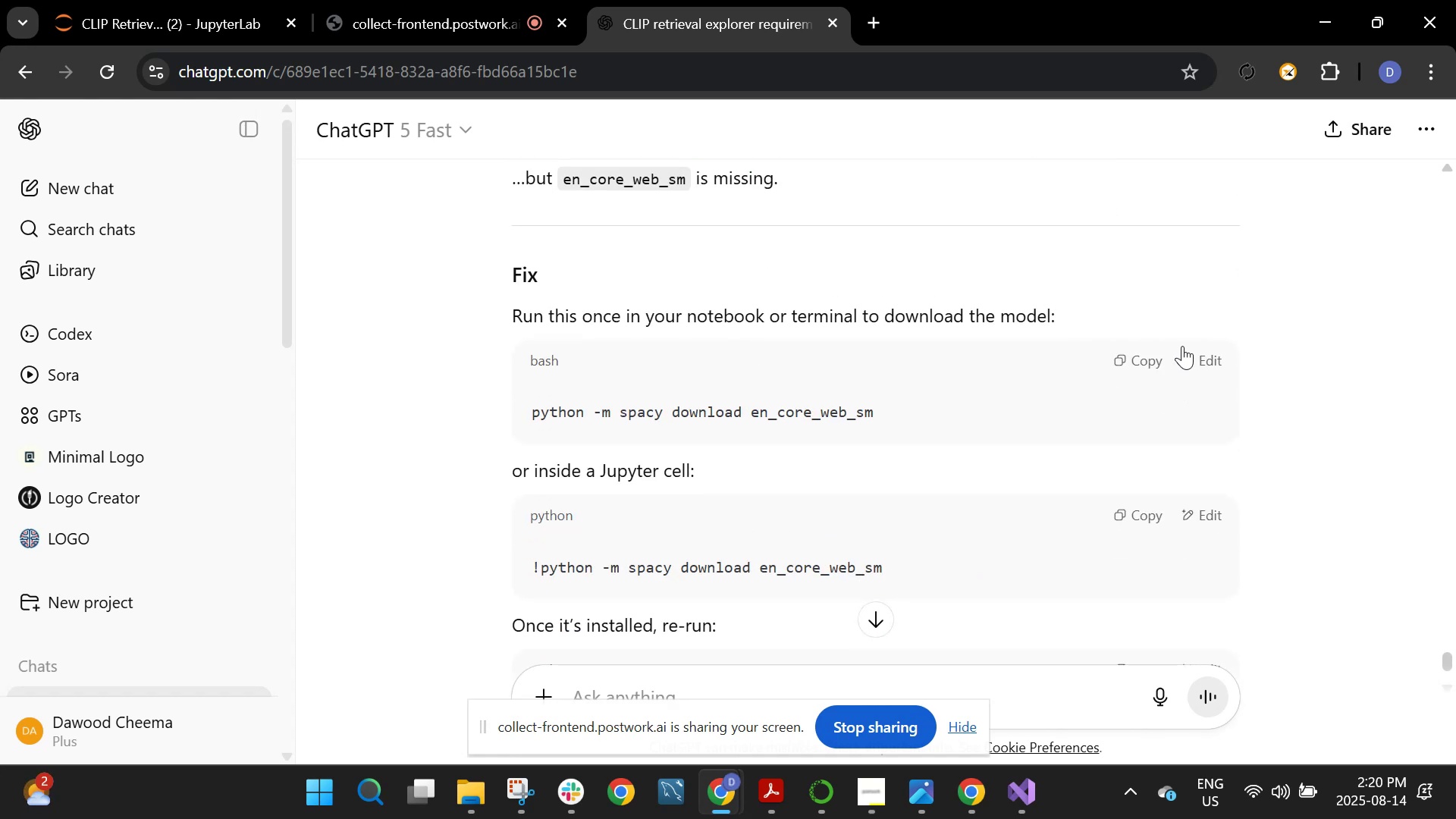 
left_click([1129, 356])
 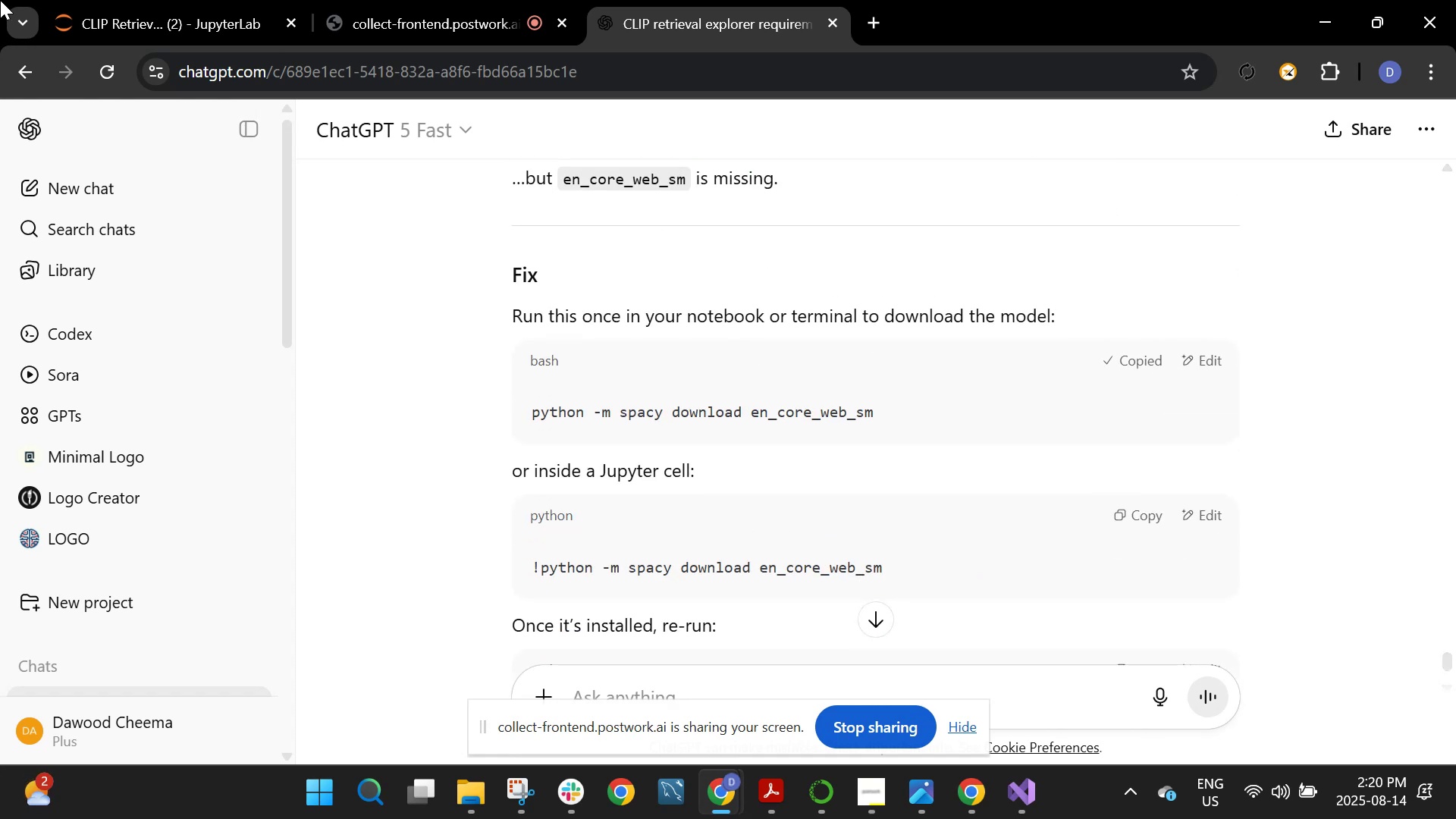 
left_click([146, 31])
 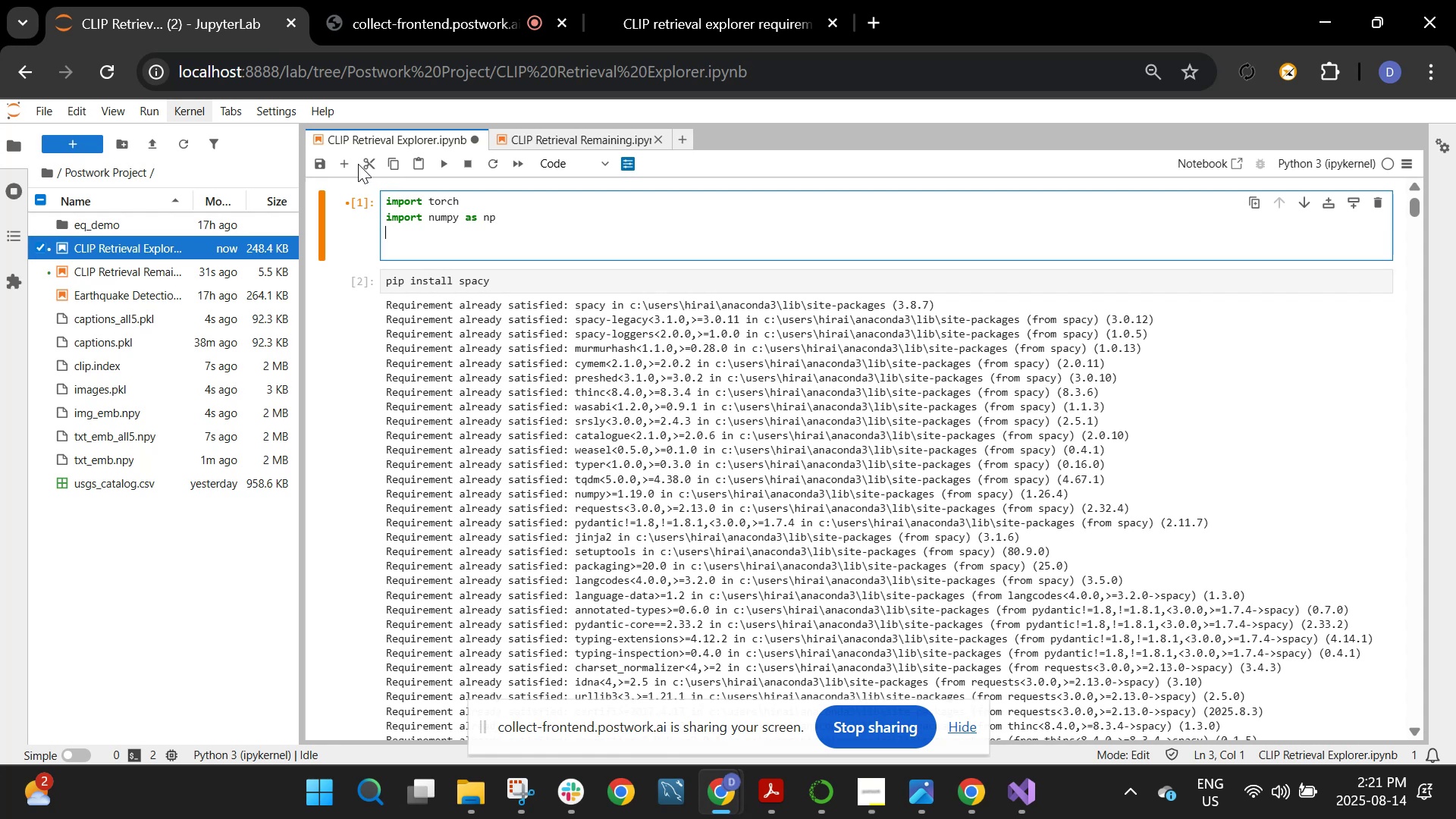 
left_click([347, 161])
 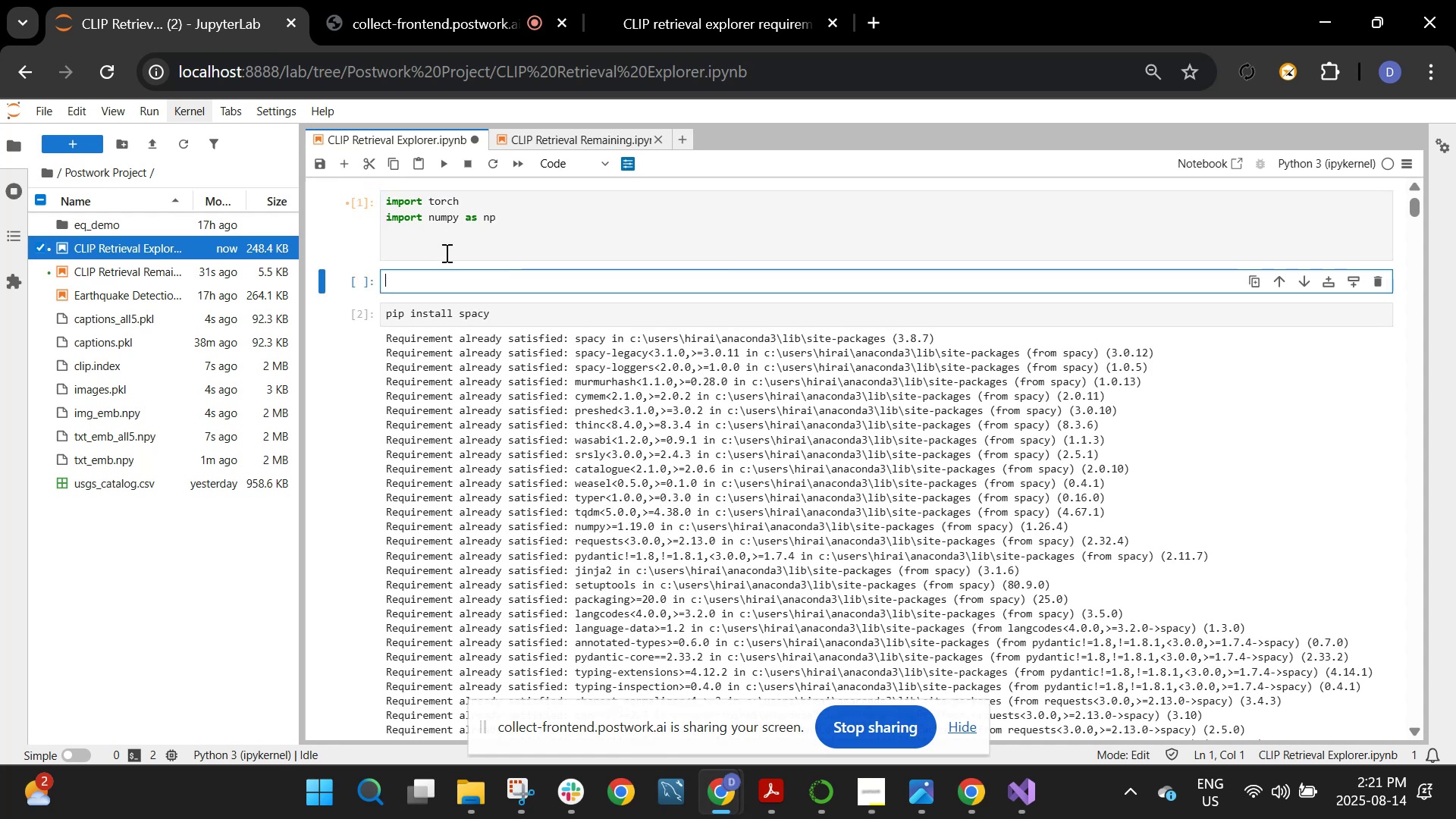 
key(Control+V)
 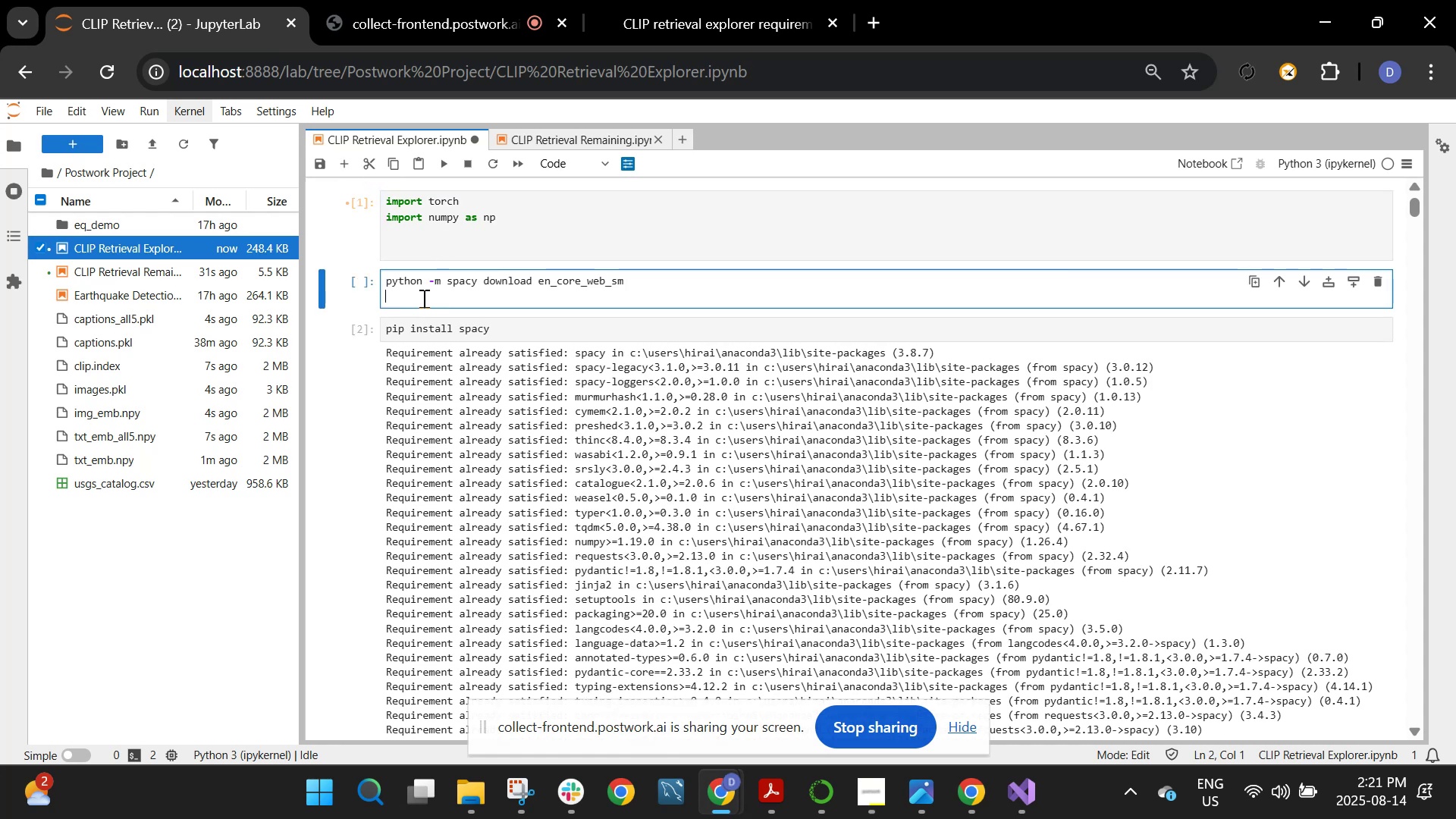 
key(Shift+ShiftRight)
 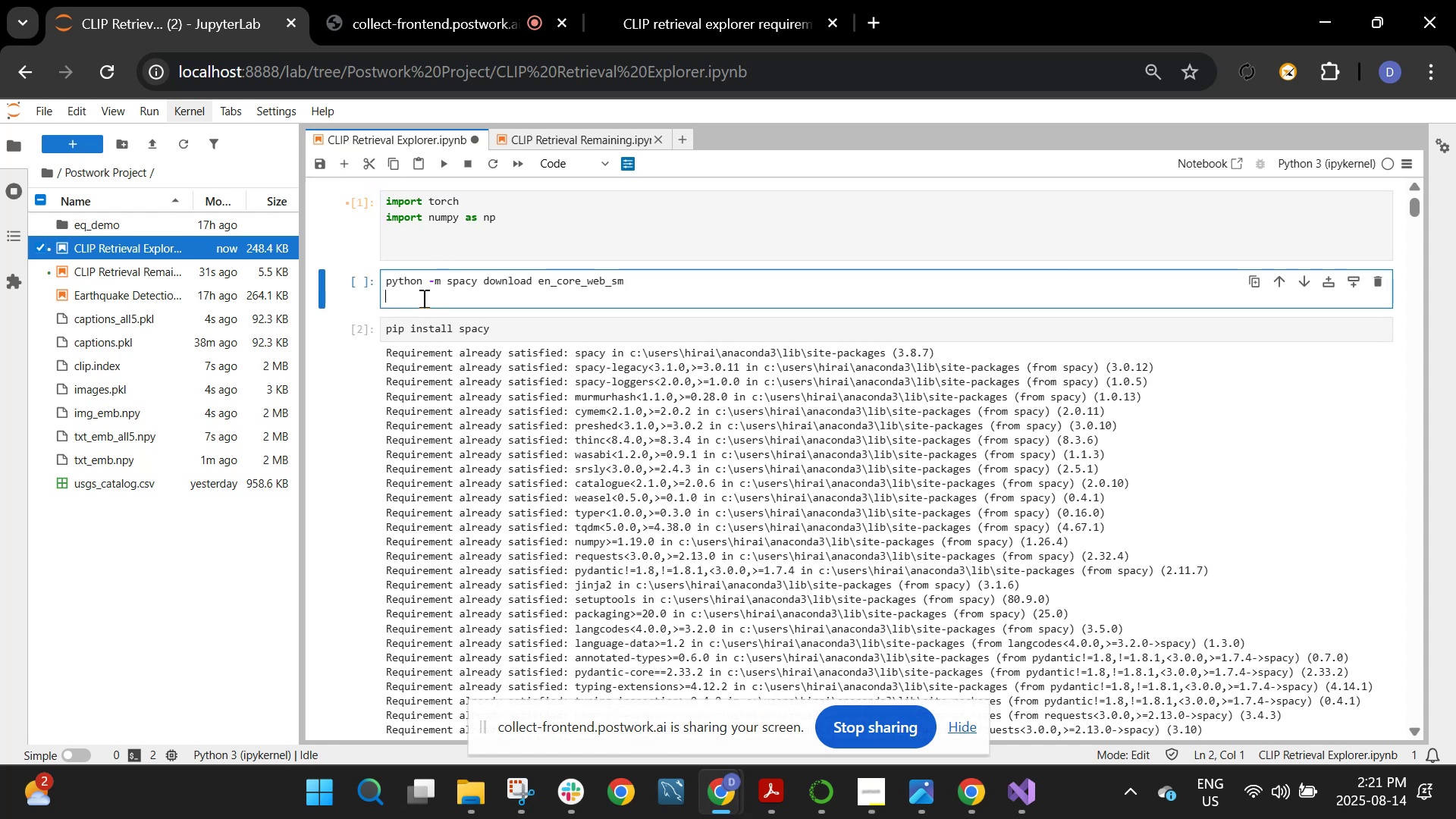 
key(Shift+Enter)
 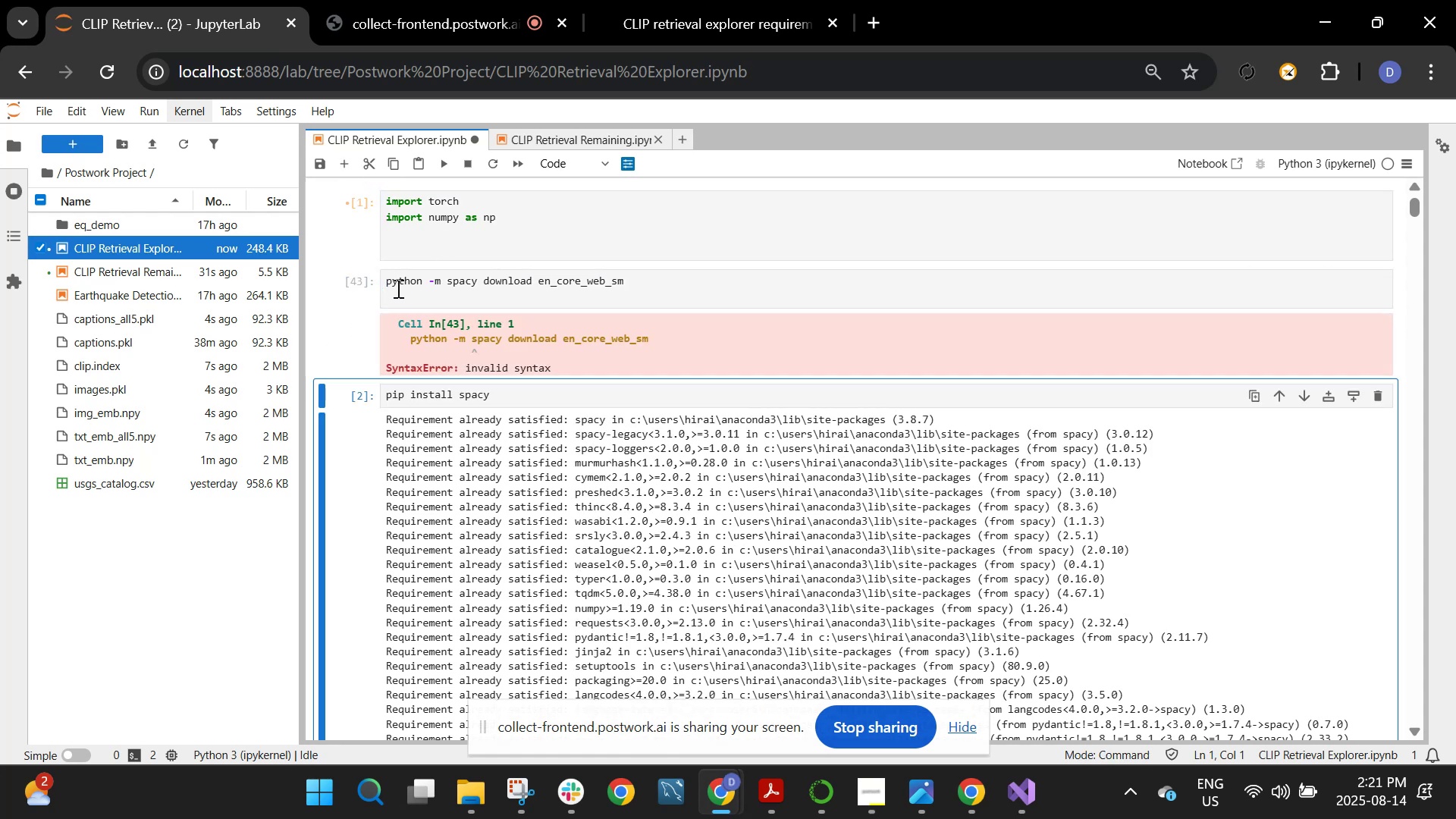 
left_click([386, 281])
 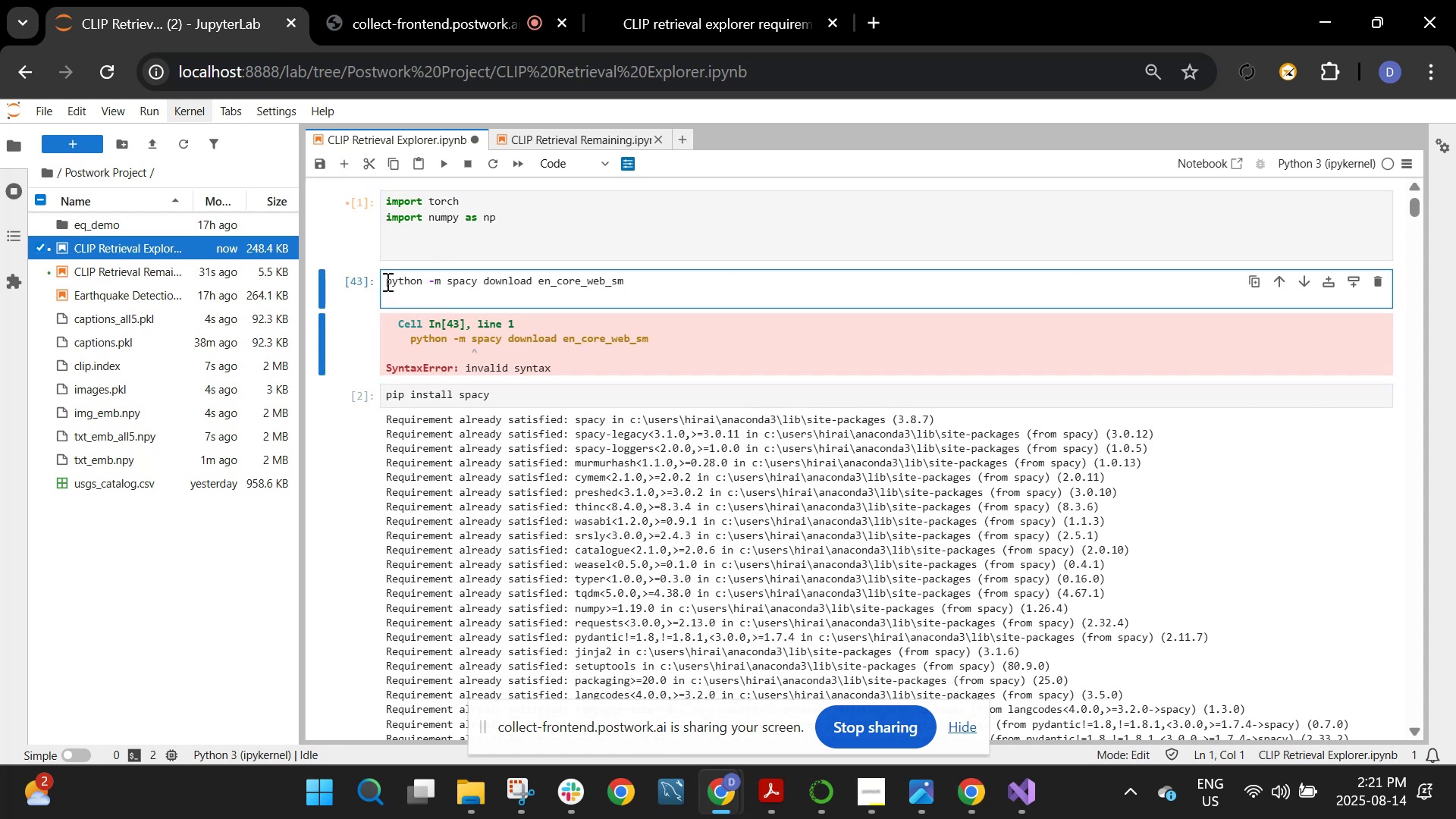 
key(Shift+ShiftRight)
 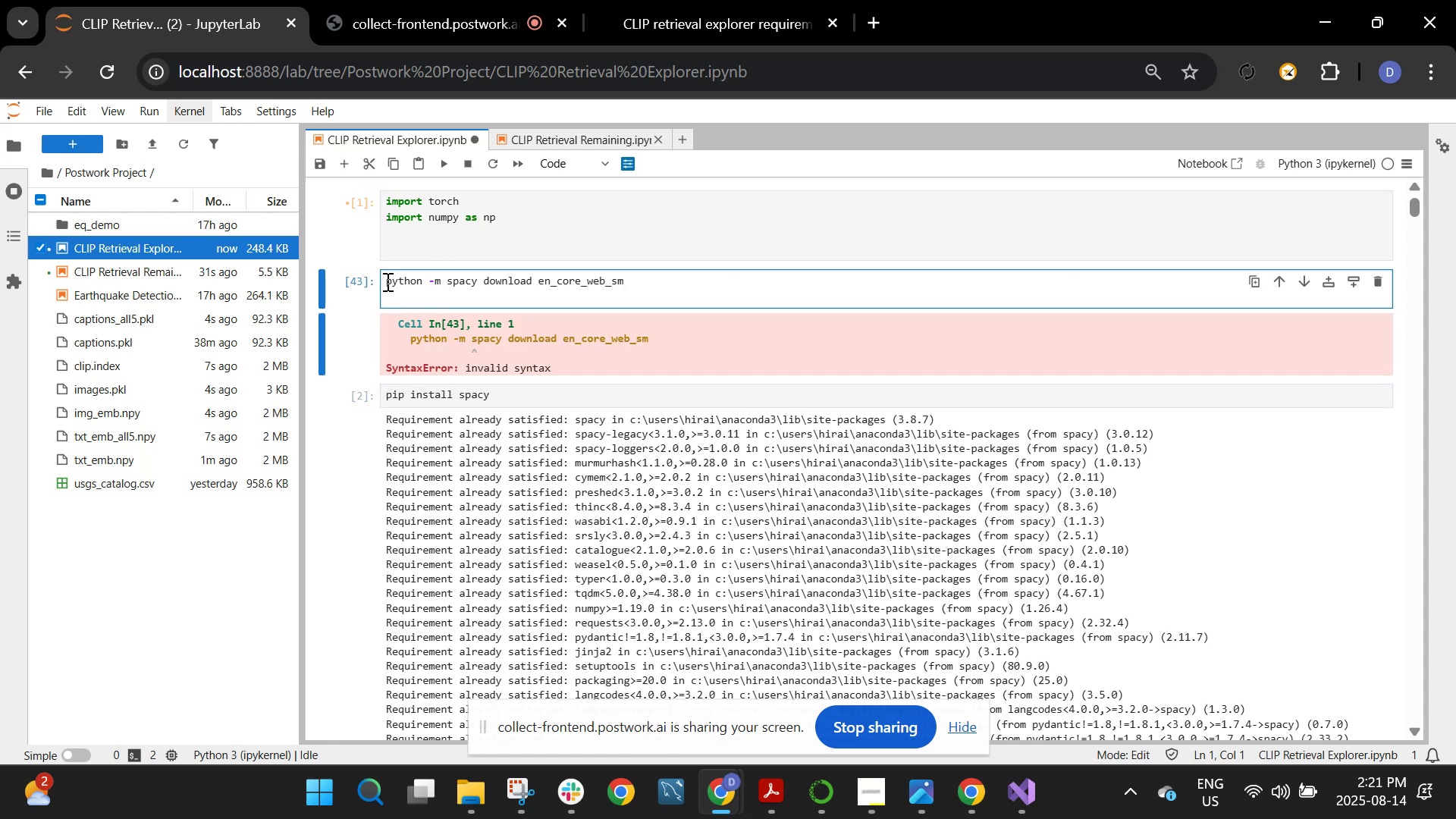 
key(Shift+1)
 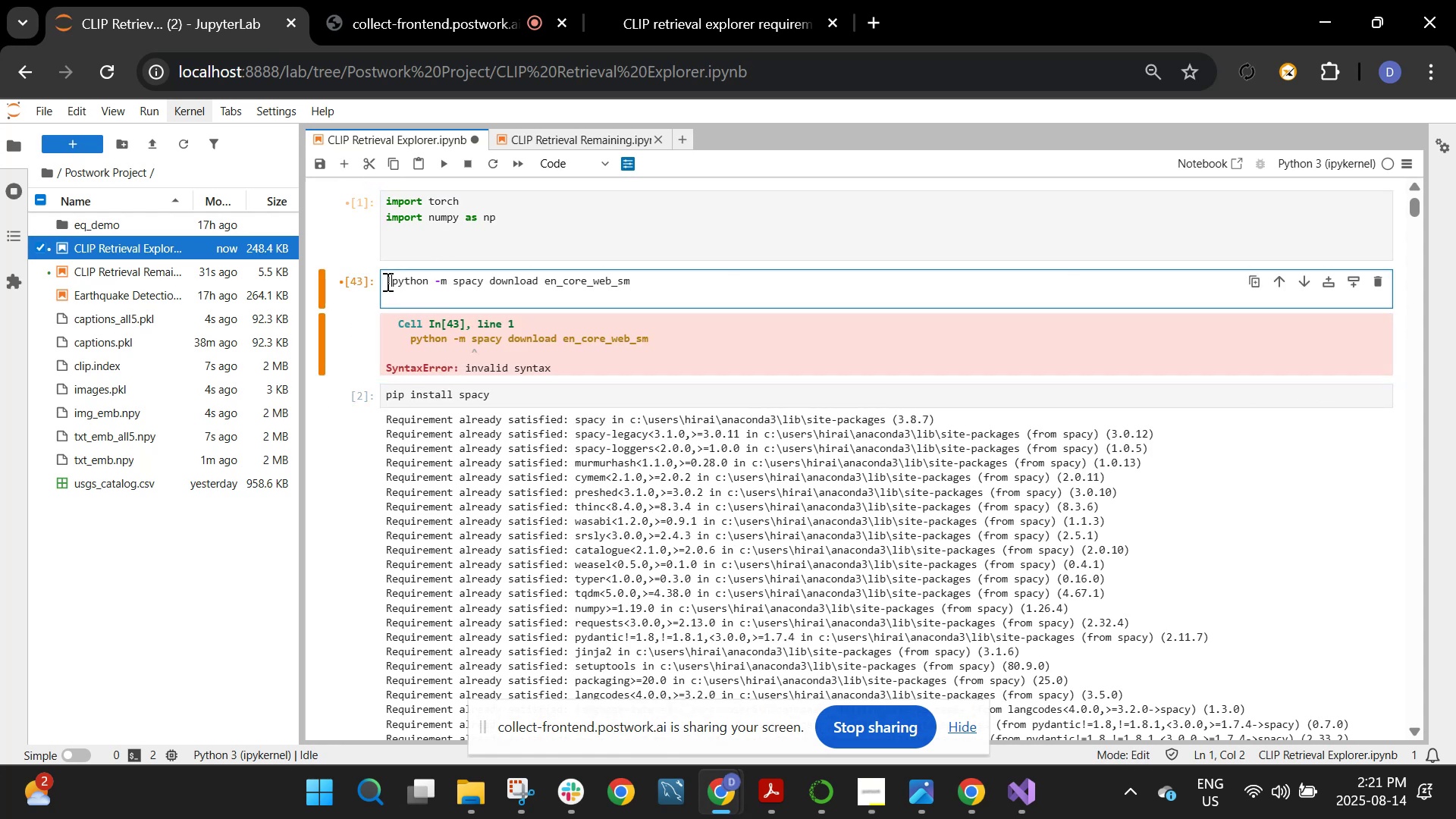 
key(Shift+Enter)
 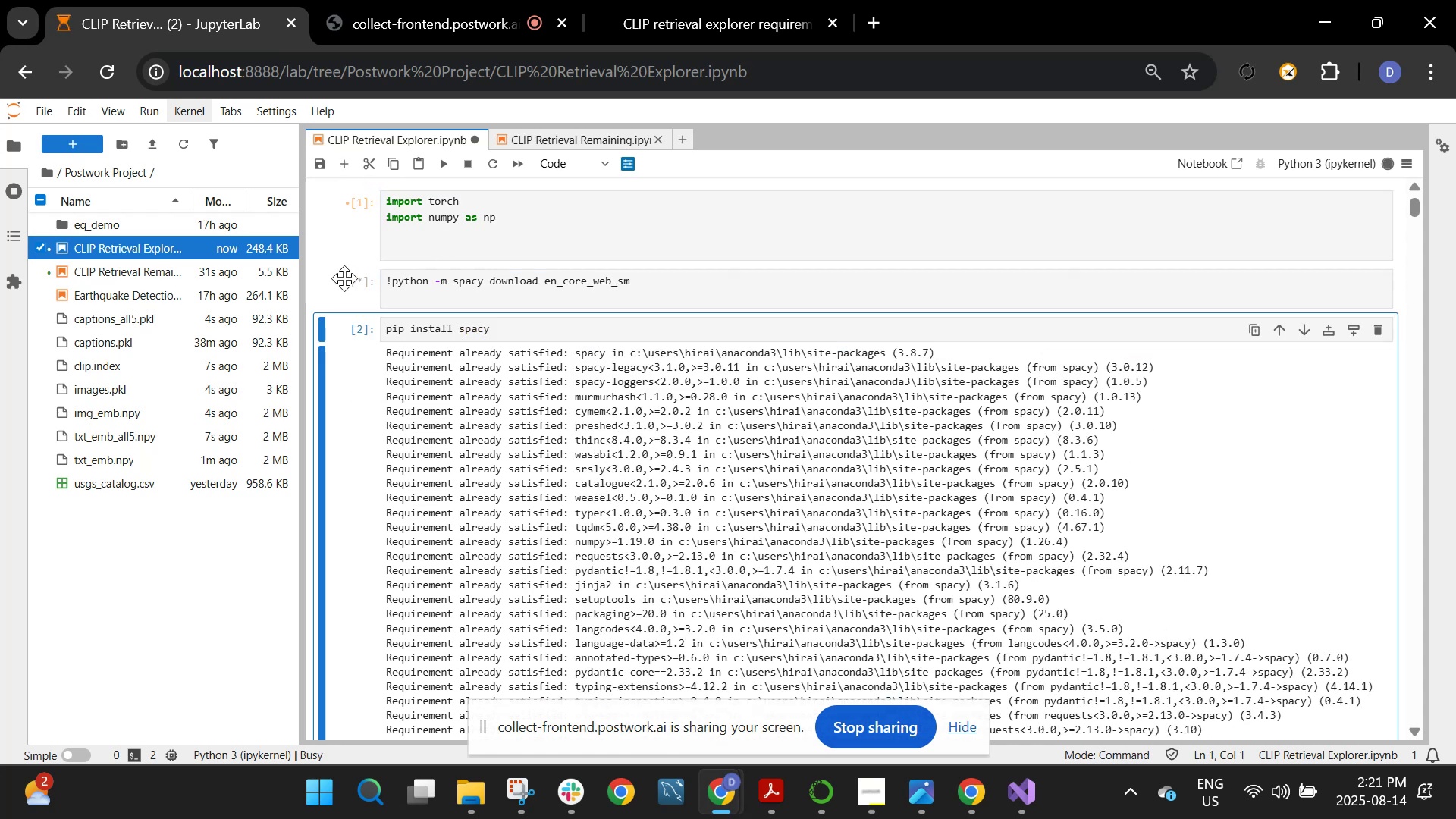 
scroll: coordinate [397, 300], scroll_direction: up, amount: 2.0
 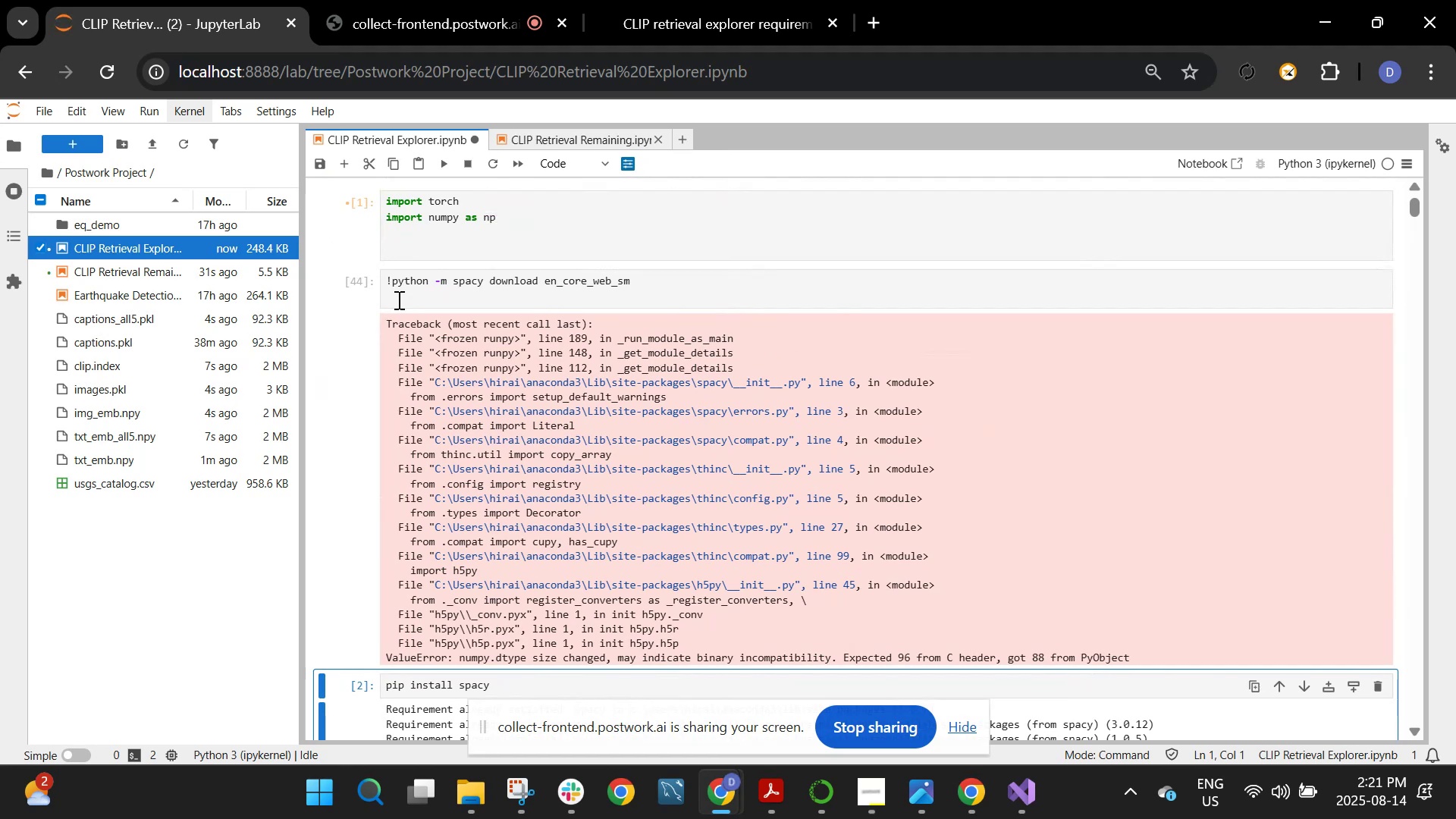 
wait(6.59)
 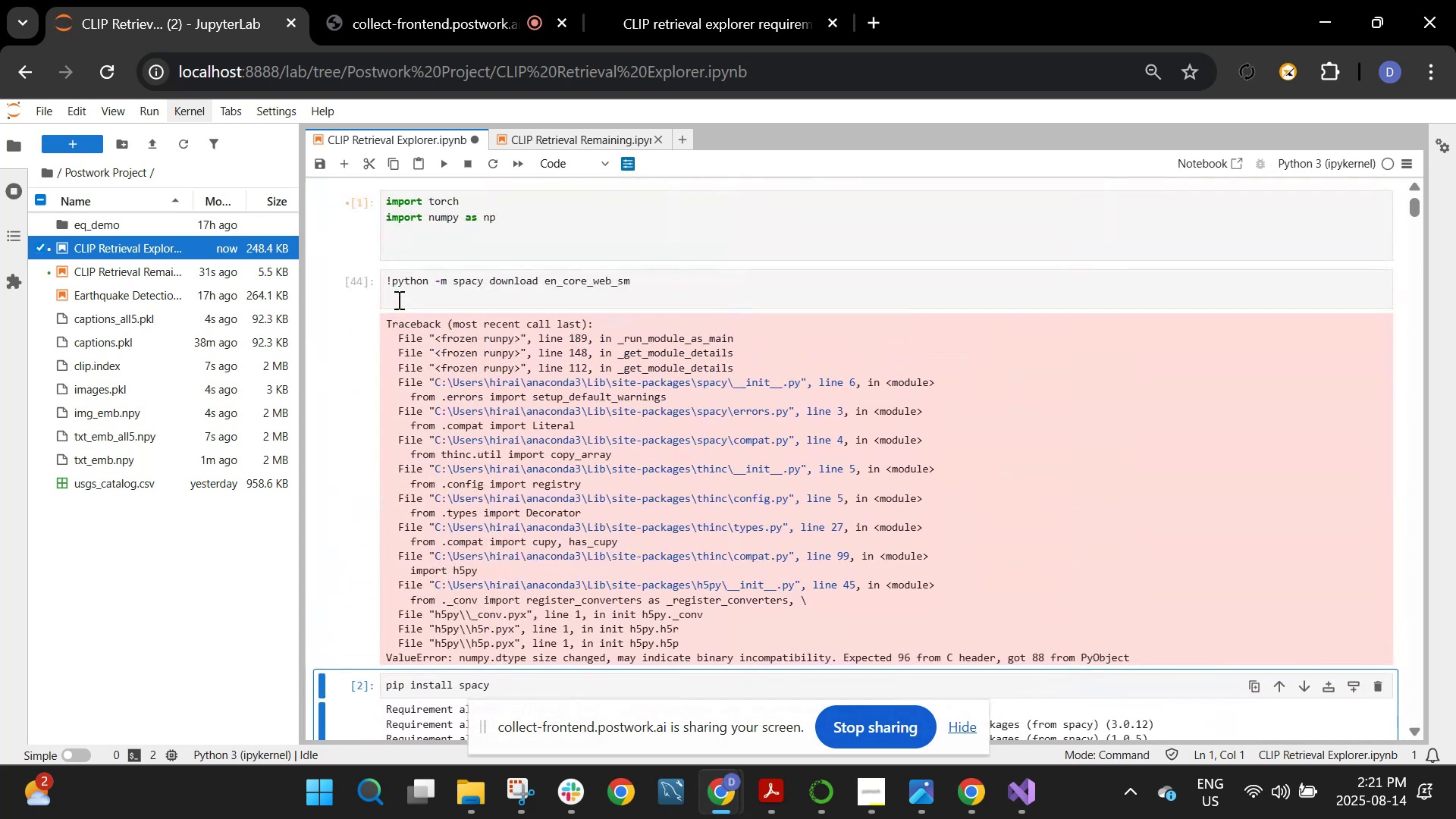 
left_click_drag(start_coordinate=[390, 322], to_coordinate=[1302, 652])
 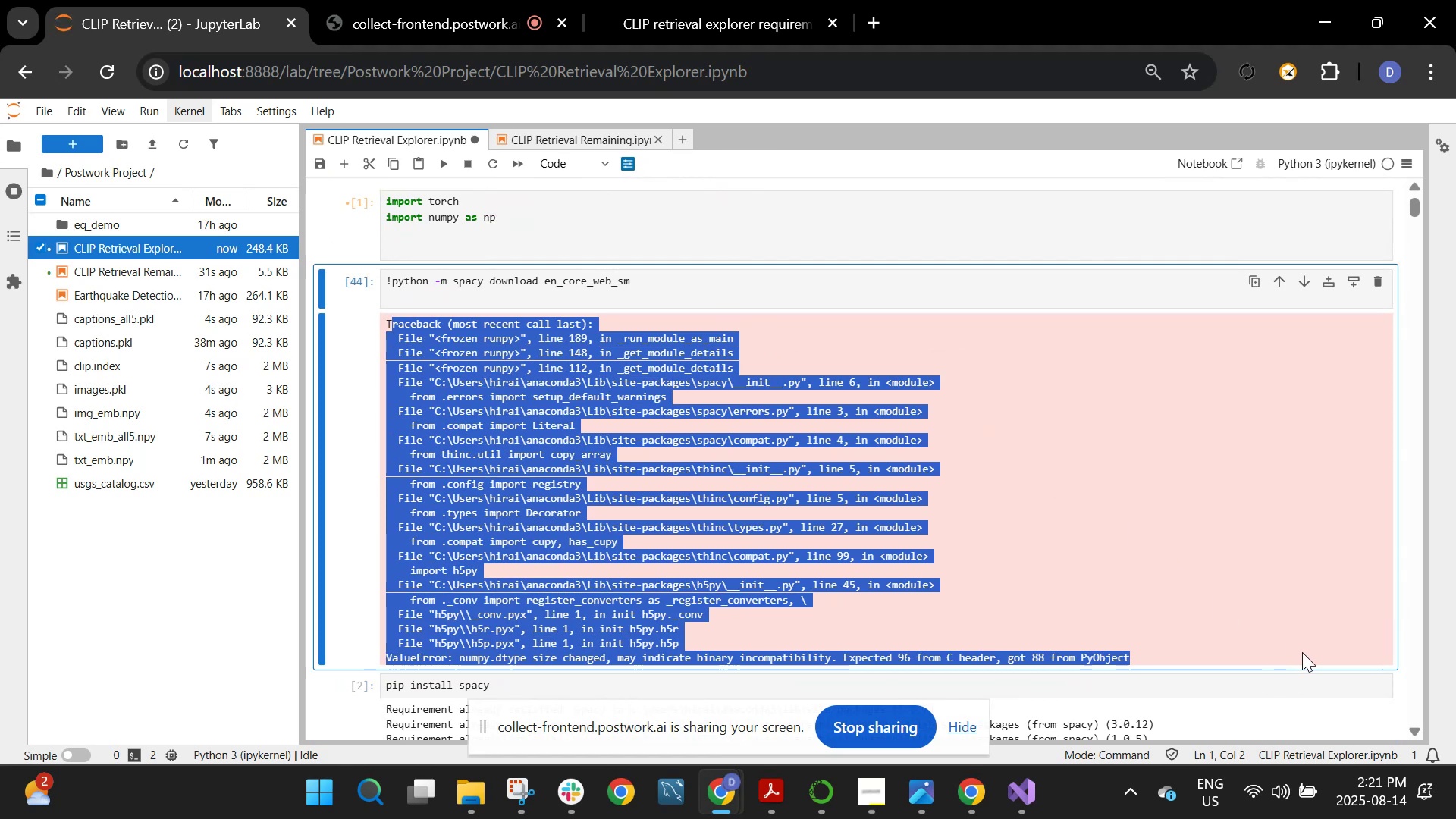 
key(Control+C)
 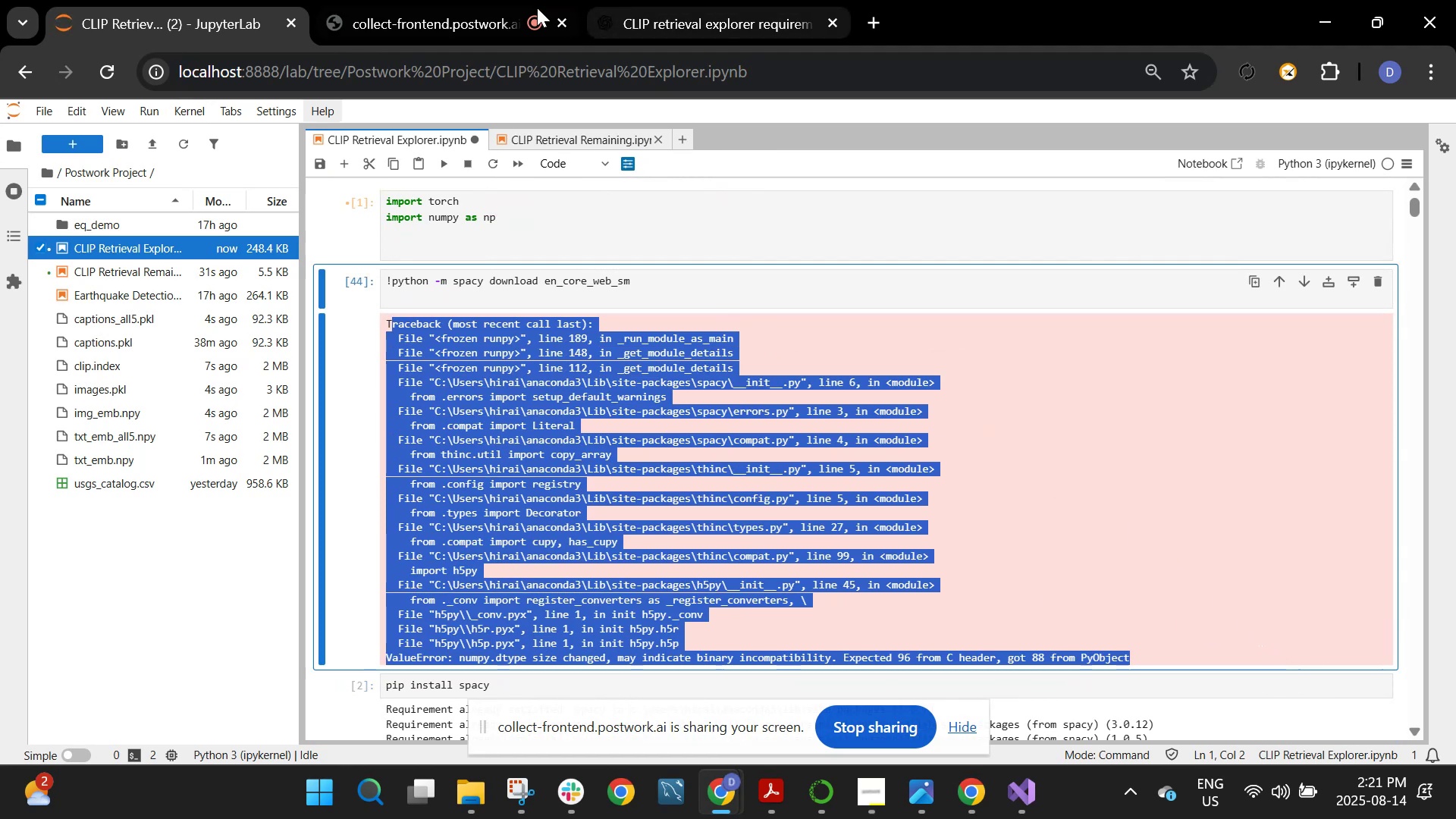 
left_click([659, 0])
 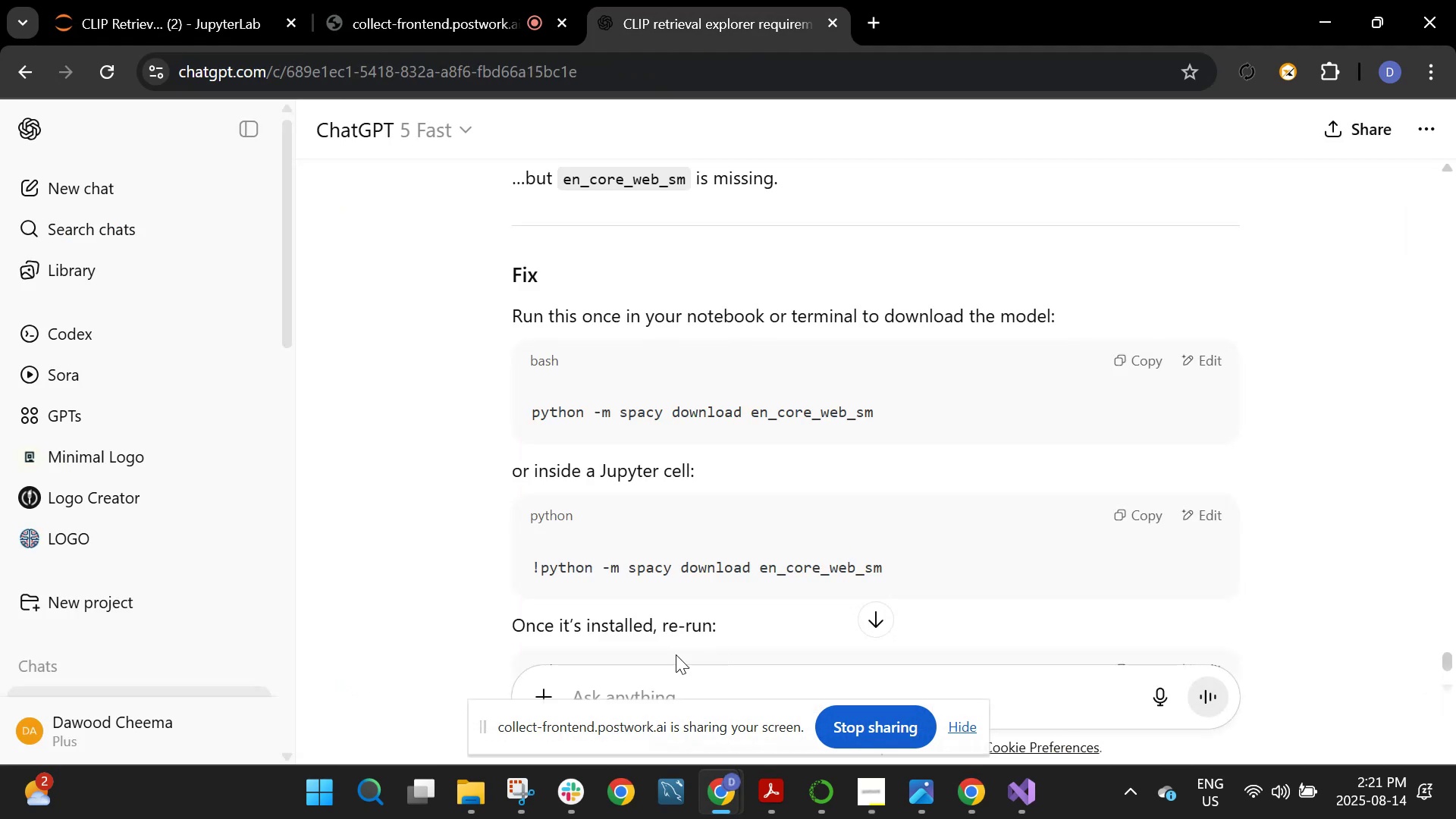 
left_click([670, 673])
 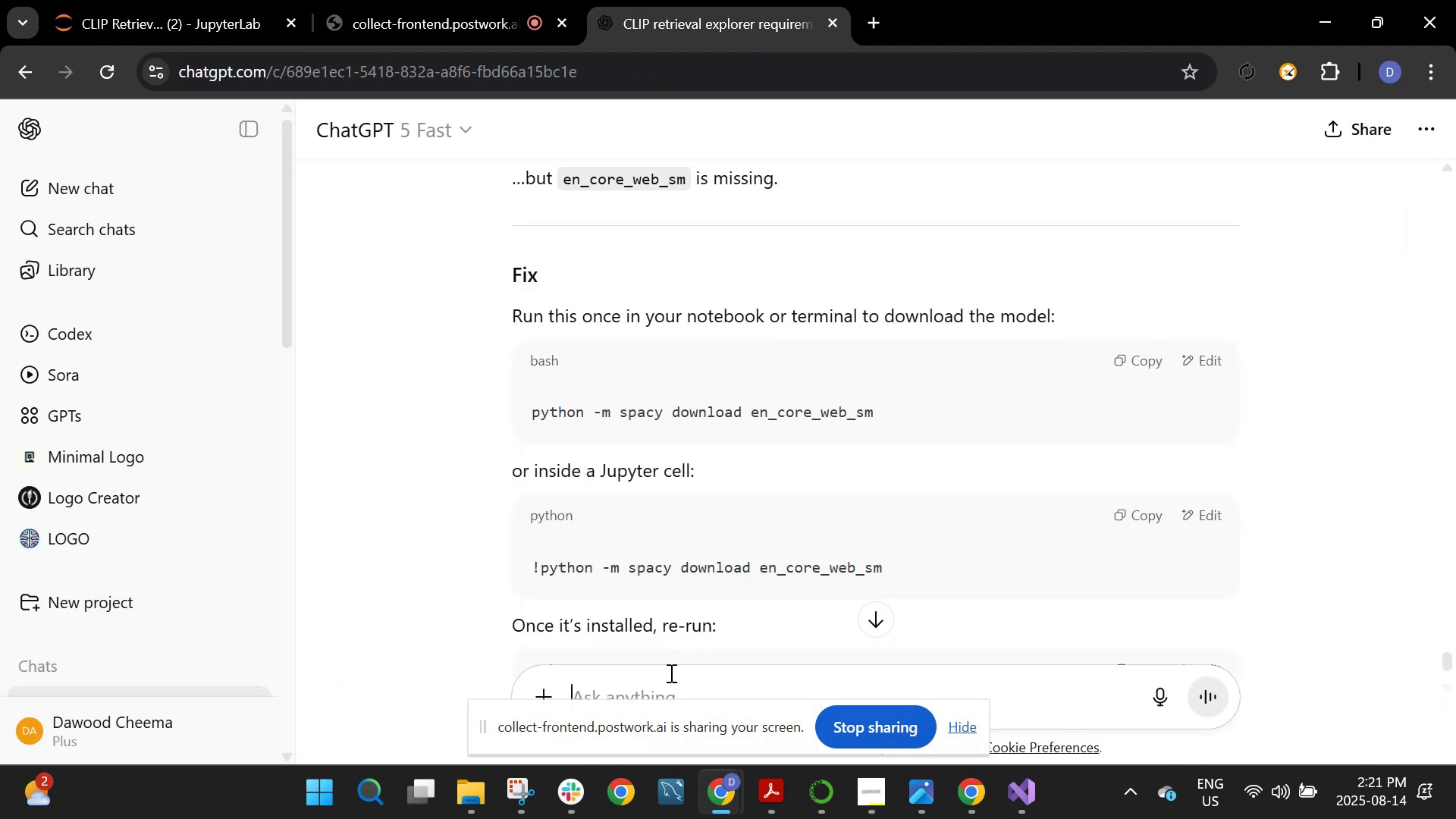 
key(Control+V)
 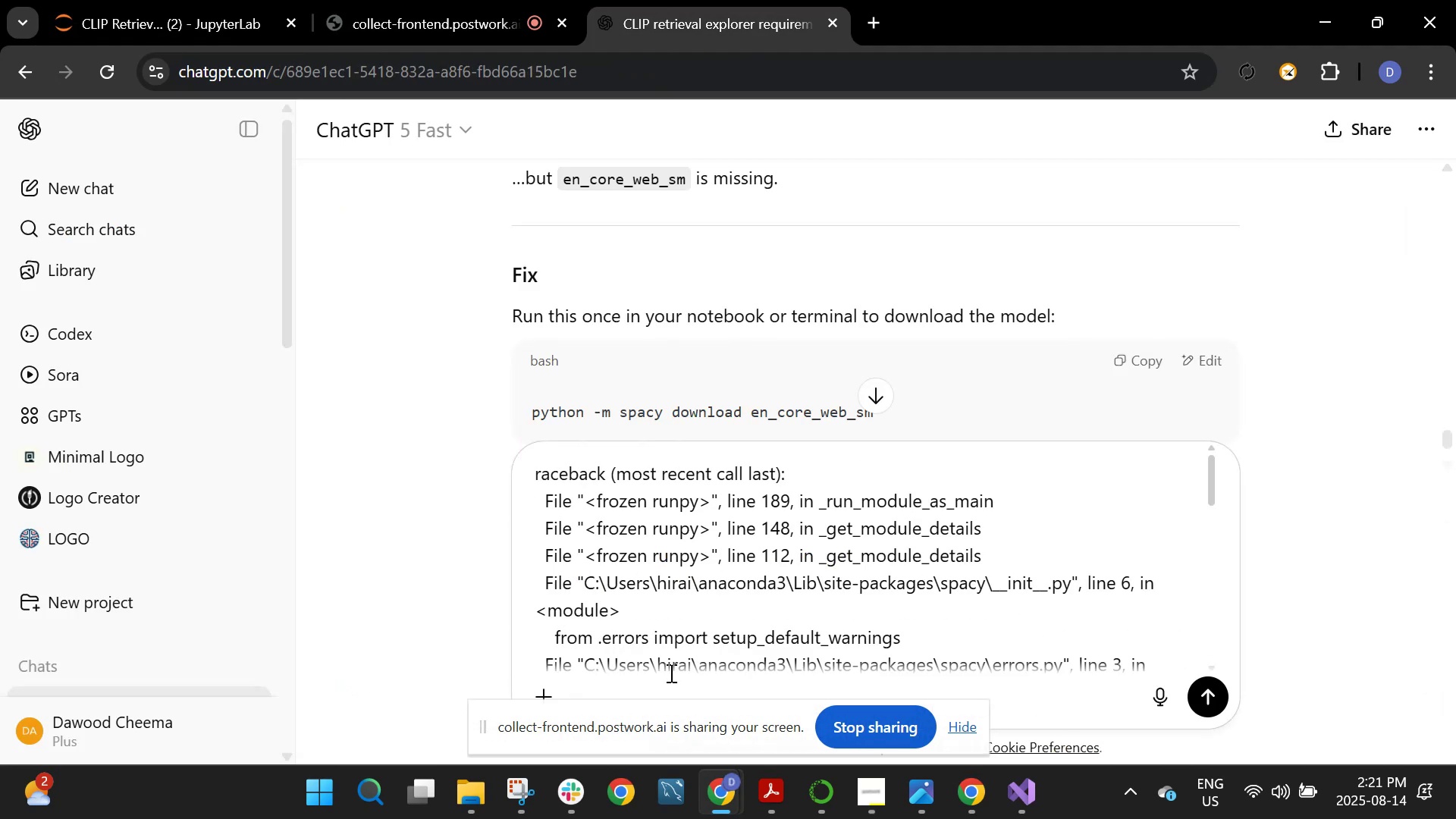 
key(Enter)
 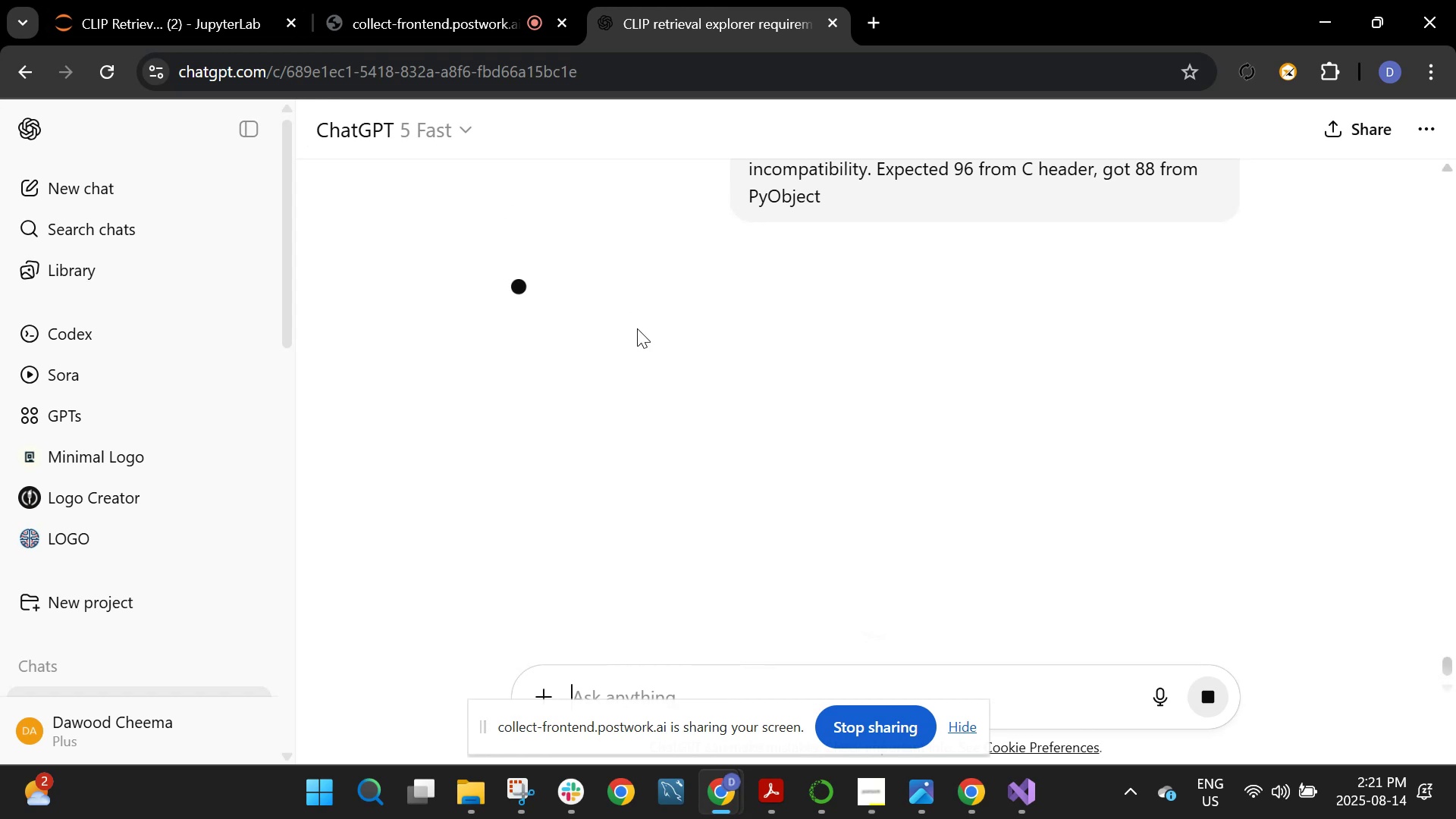 
scroll: coordinate [645, 399], scroll_direction: down, amount: 13.0
 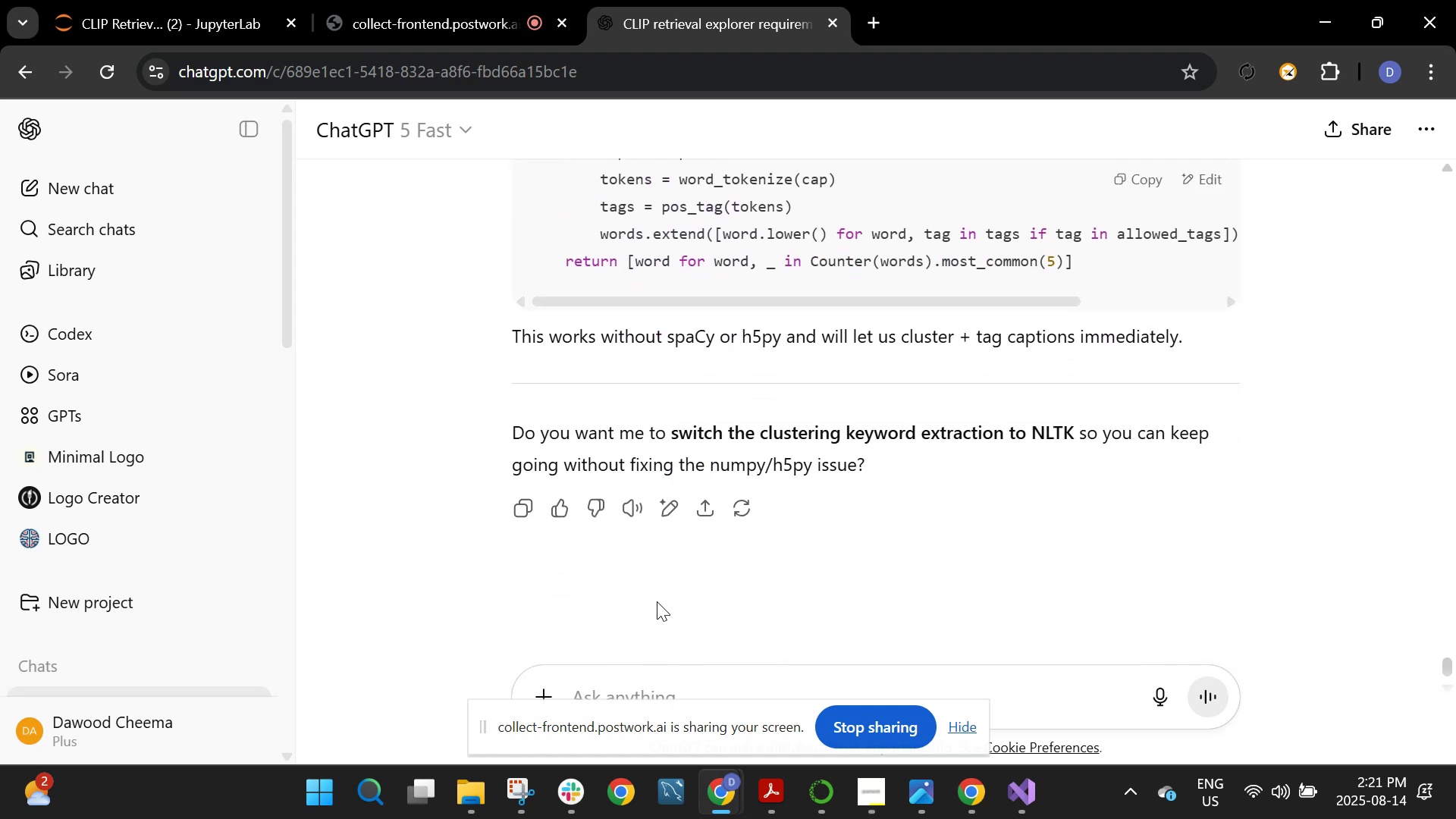 
type(i am working in jupyter lab)
 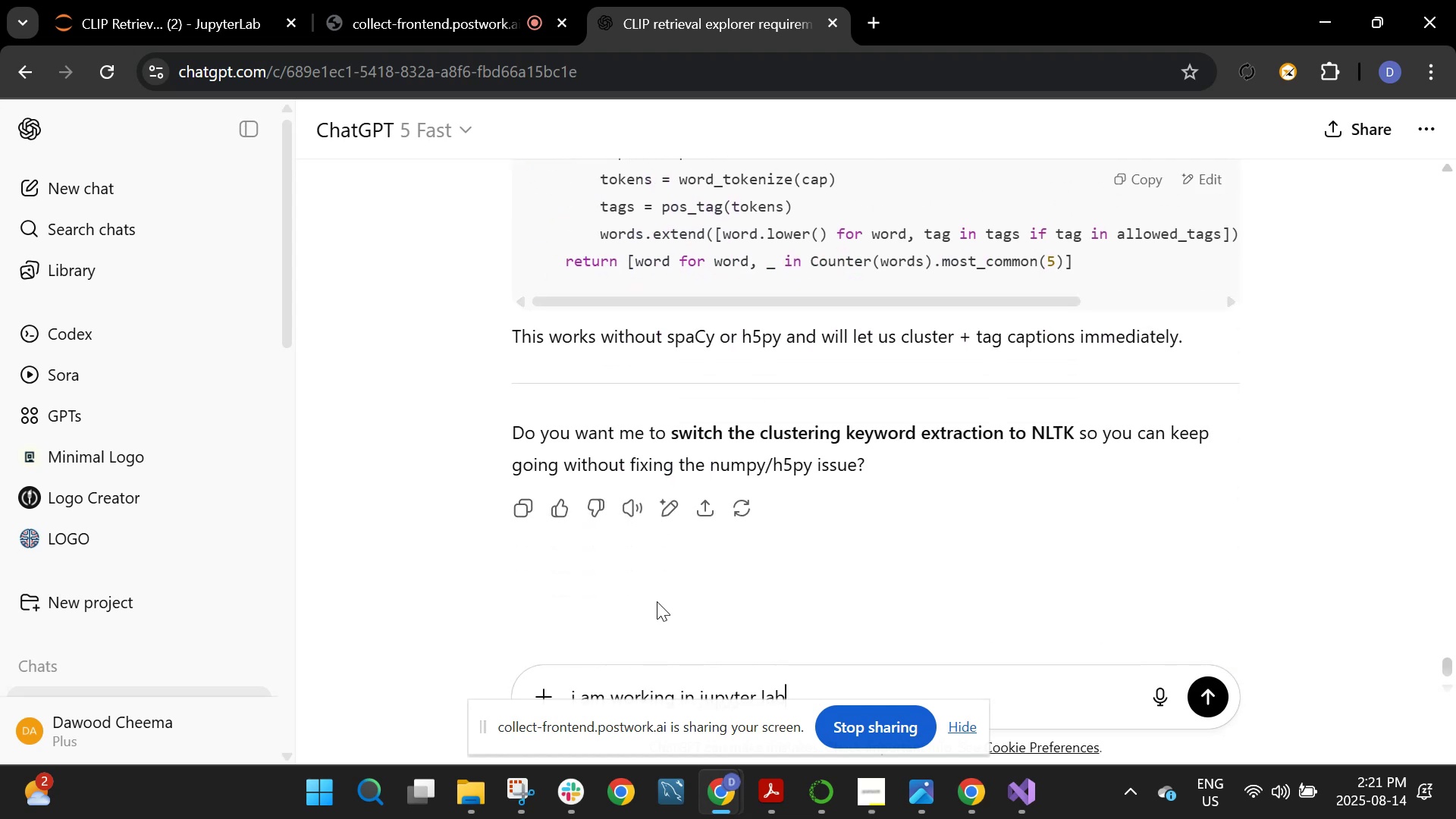 
key(Enter)
 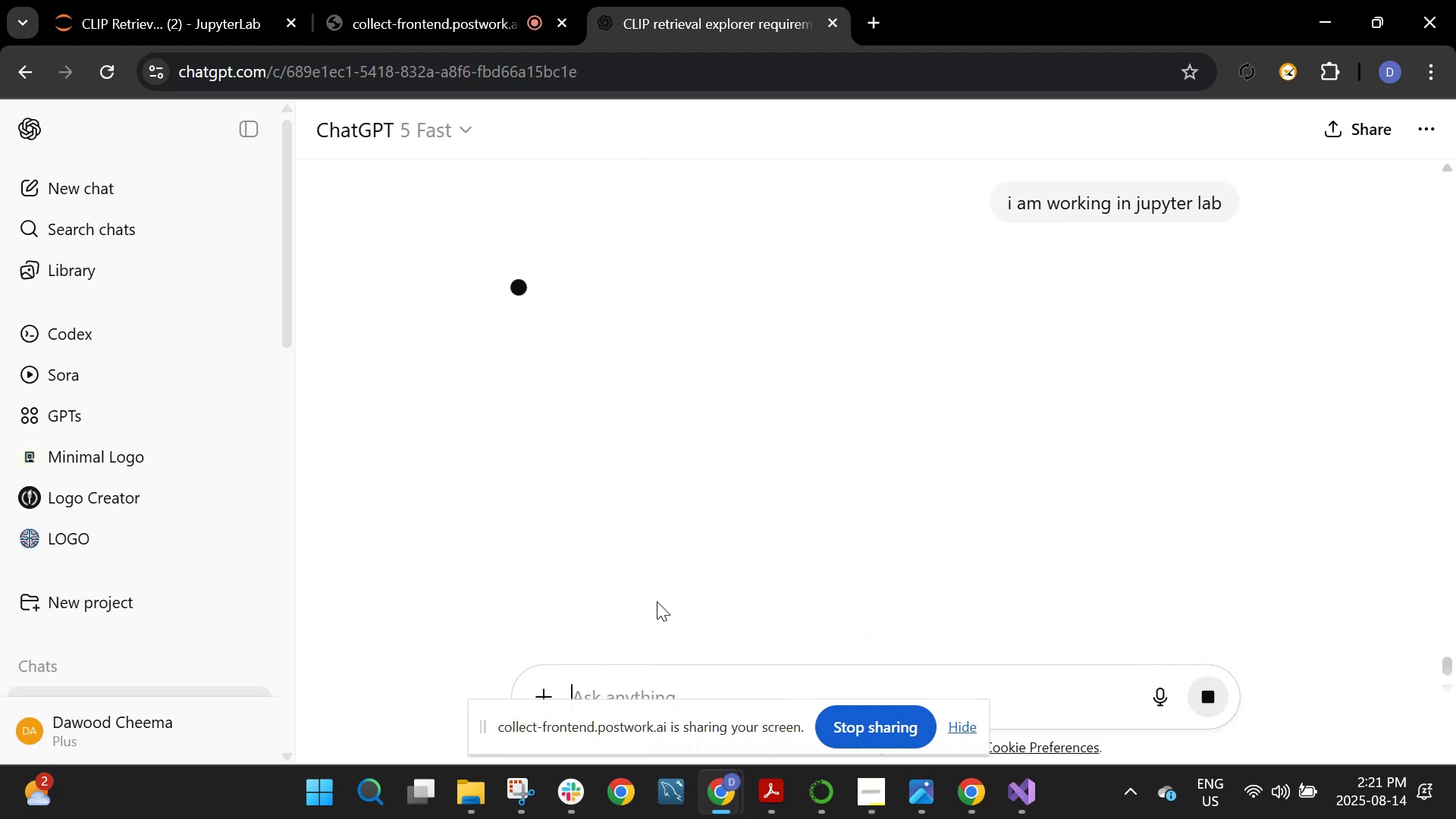 
scroll: coordinate [939, 373], scroll_direction: up, amount: 3.0
 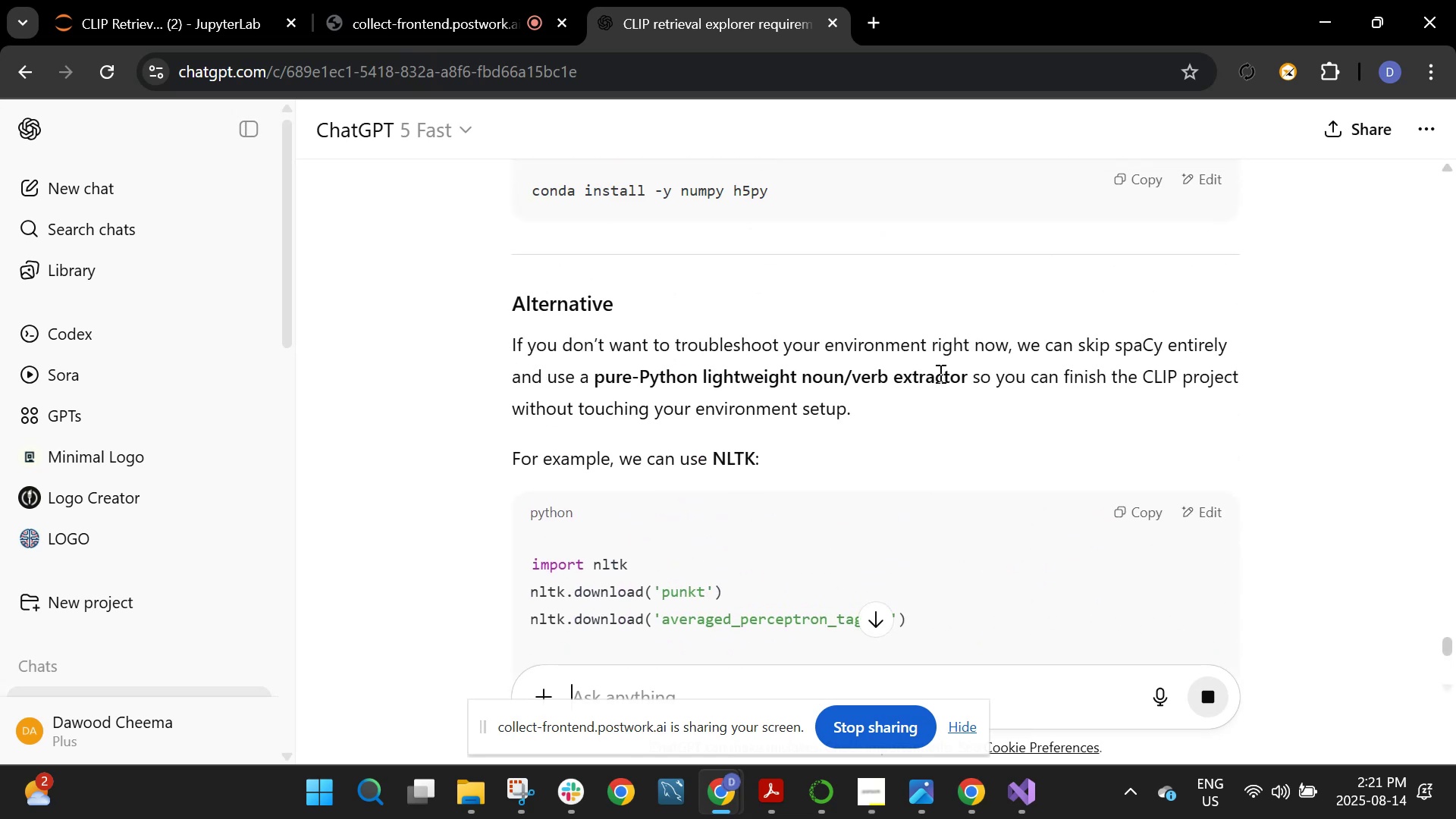 
scroll: coordinate [939, 373], scroll_direction: down, amount: 1.0
 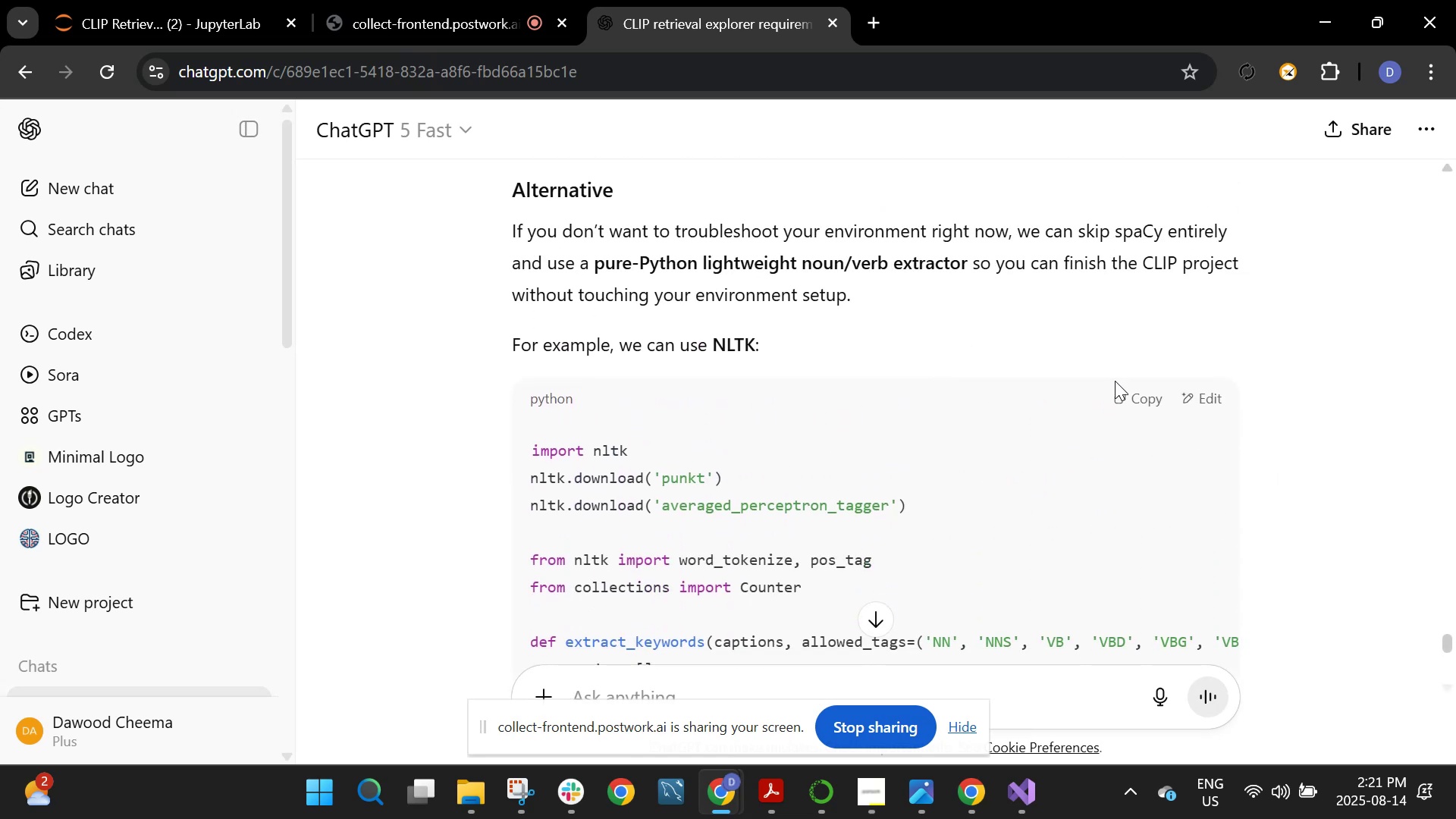 
left_click([1127, 394])
 